 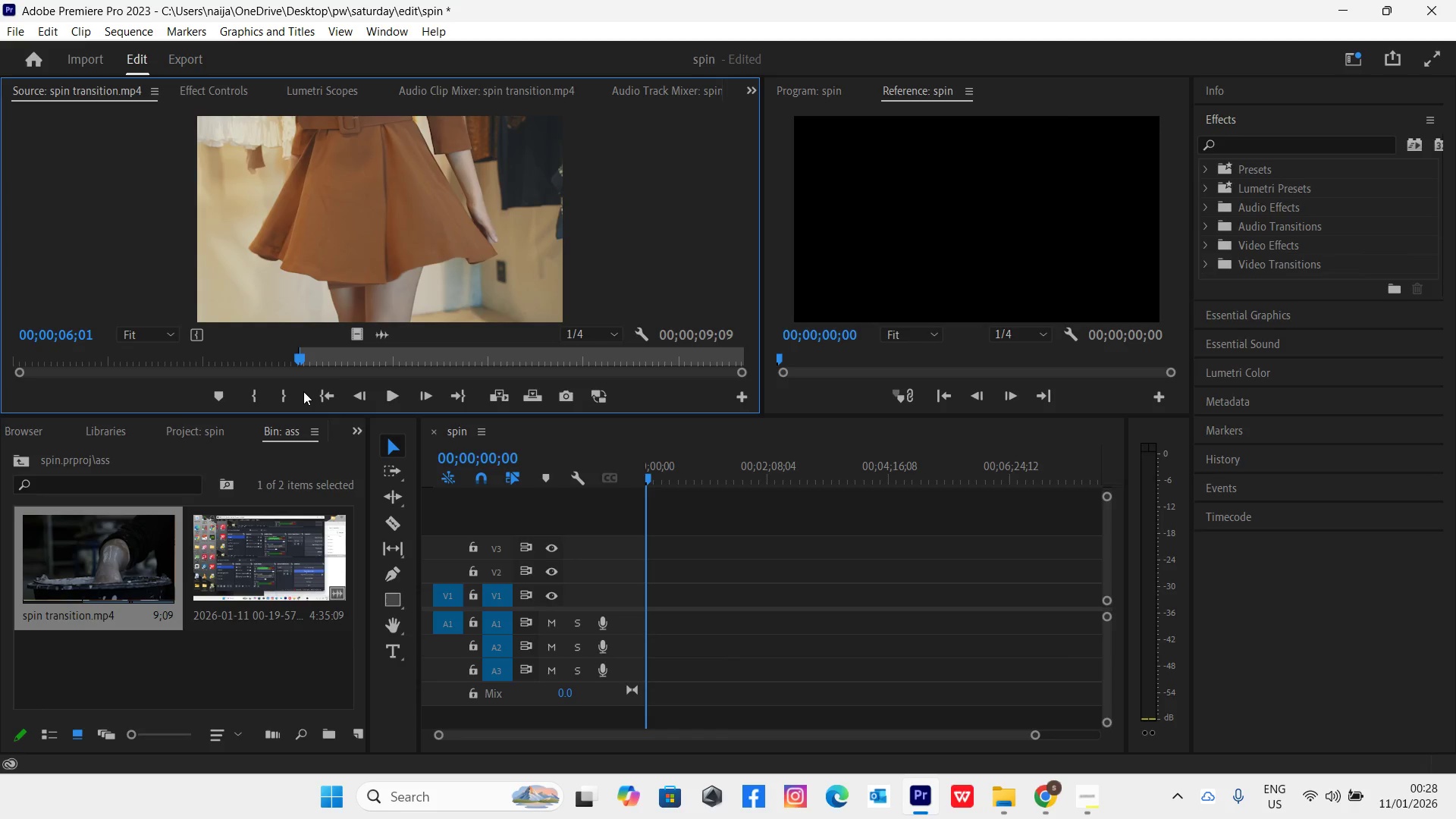 
left_click_drag(start_coordinate=[302, 362], to_coordinate=[600, 372])
 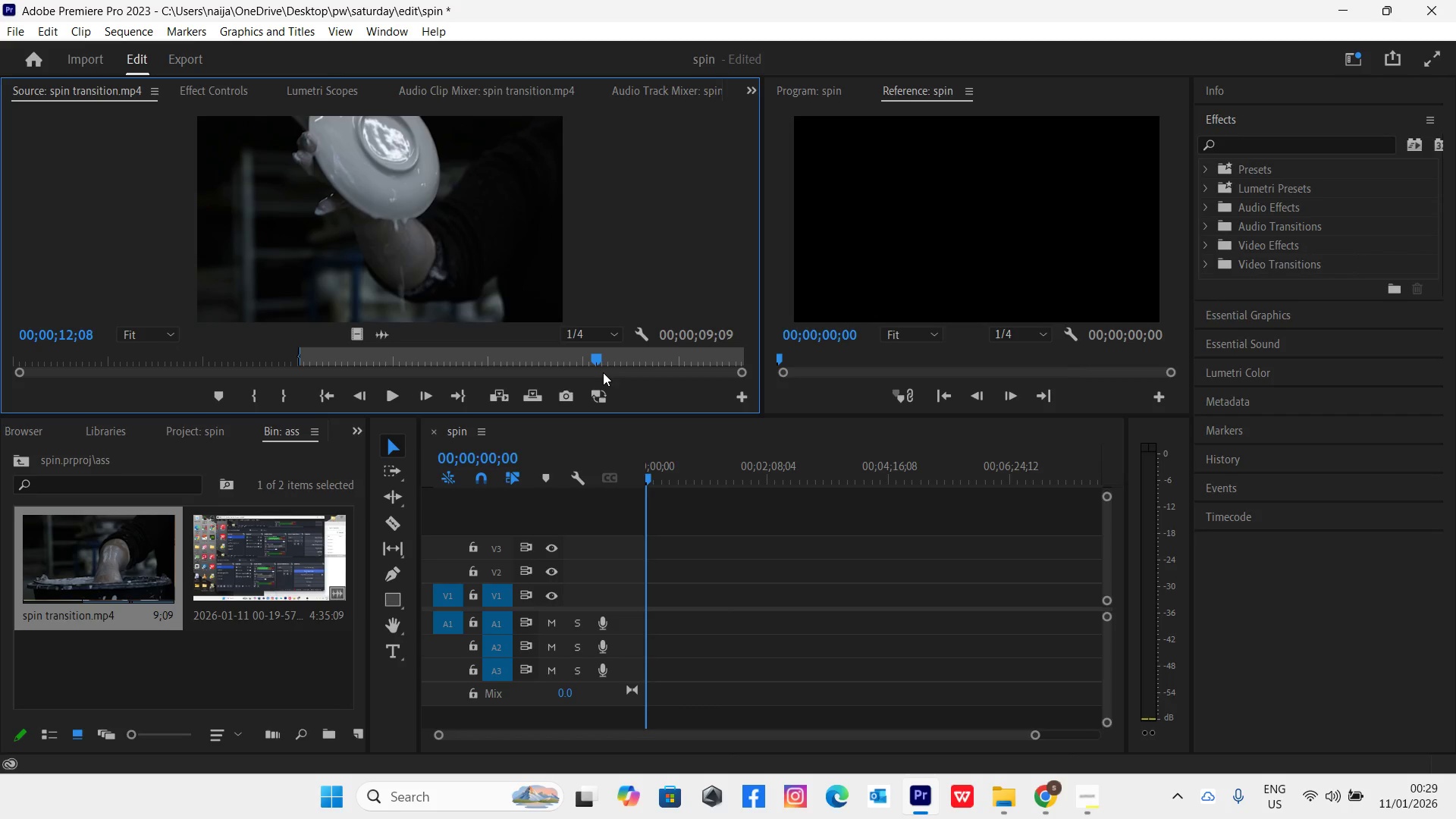 
key(O)
 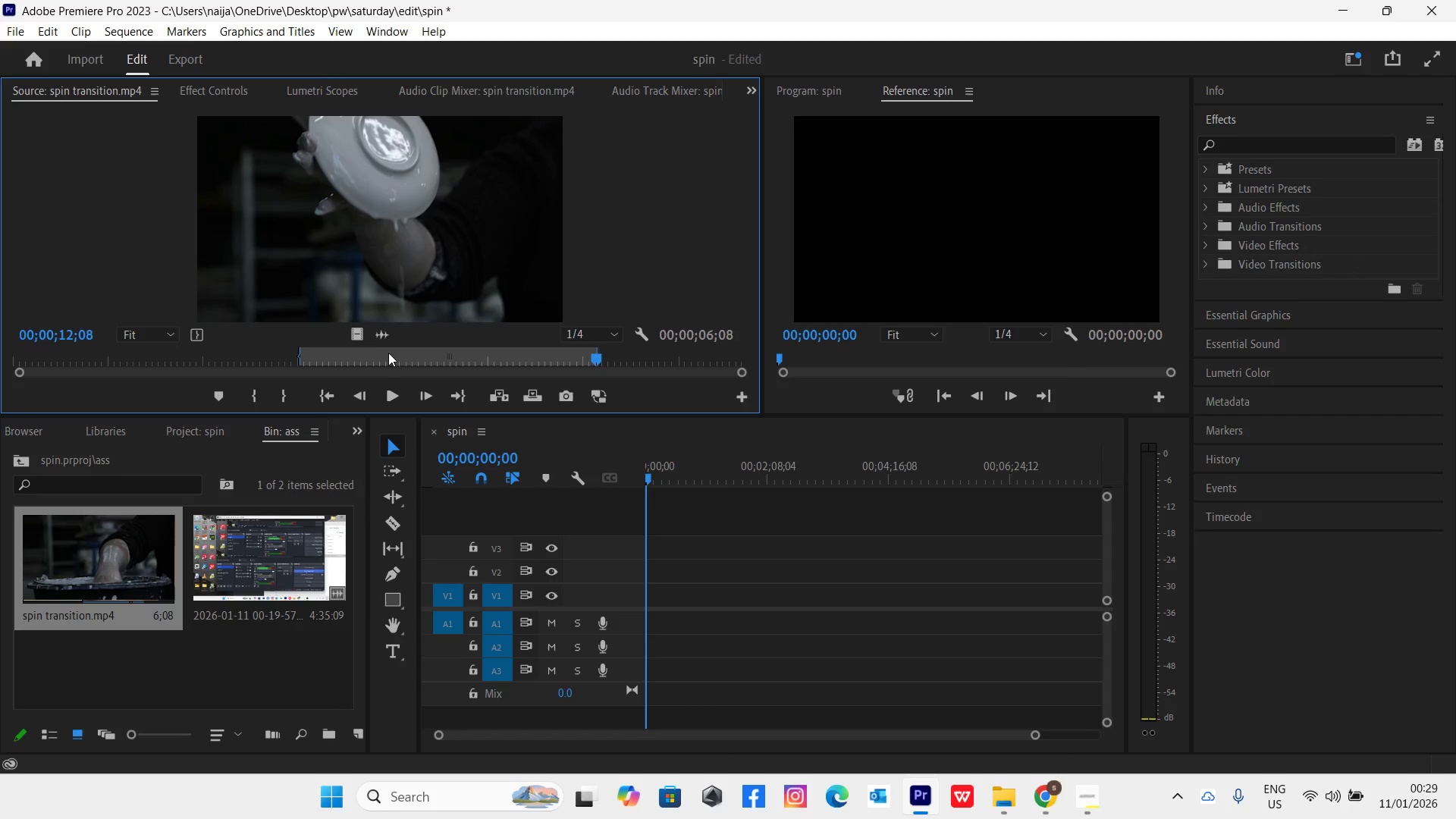 
left_click_drag(start_coordinate=[361, 338], to_coordinate=[651, 591])
 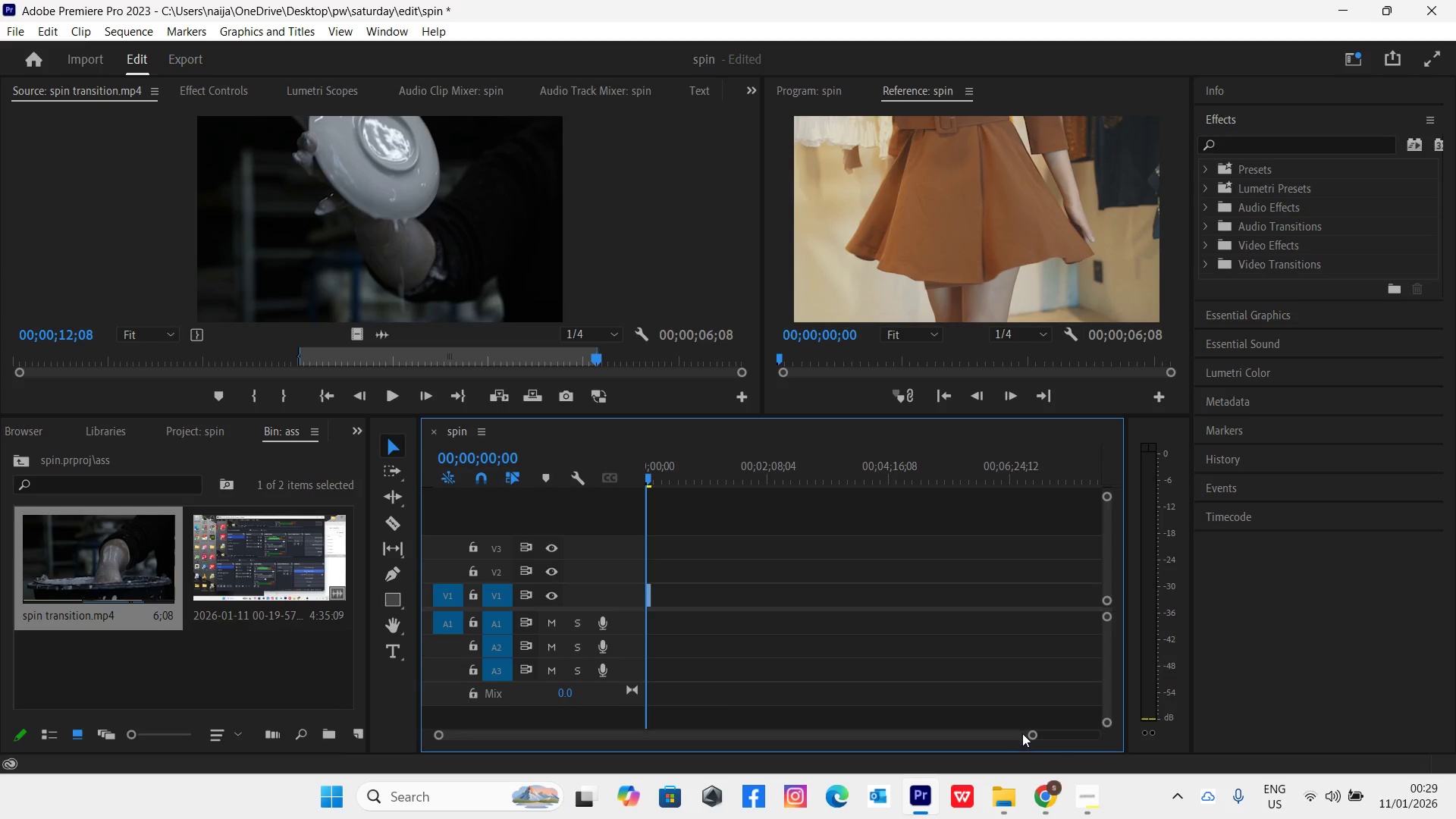 
left_click_drag(start_coordinate=[1031, 736], to_coordinate=[839, 786])
 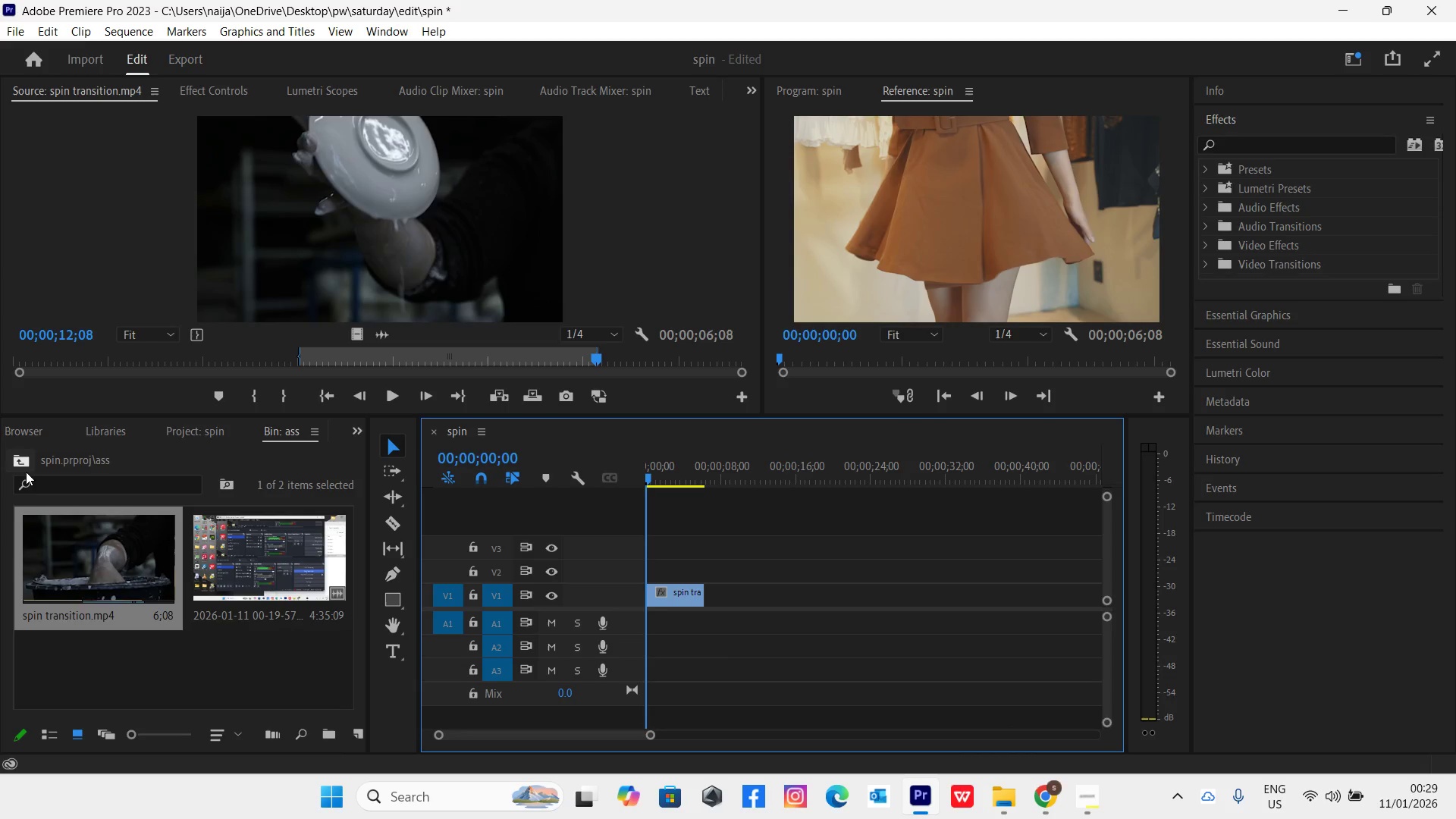 
left_click([23, 469])
 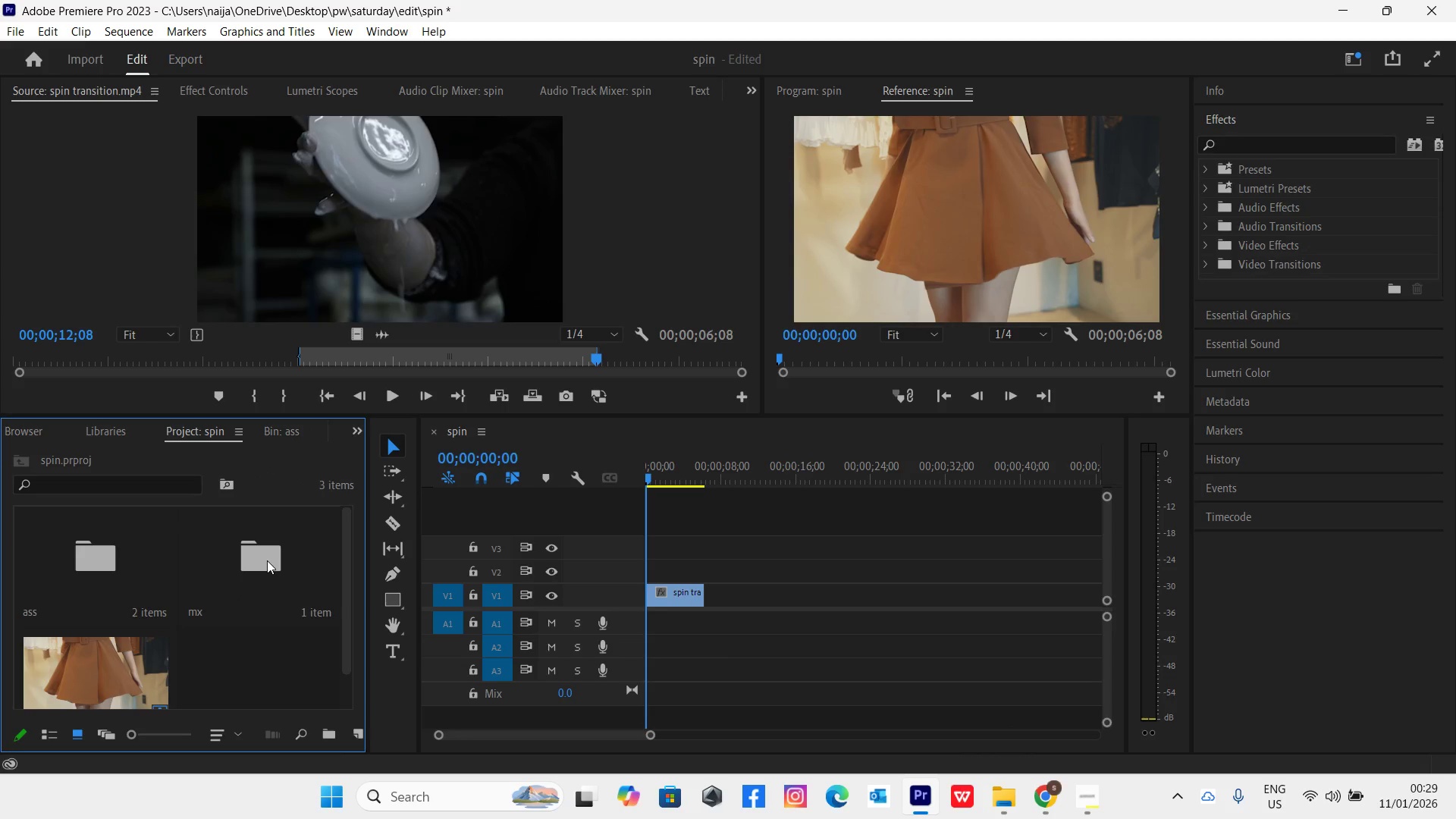 
double_click([267, 563])
 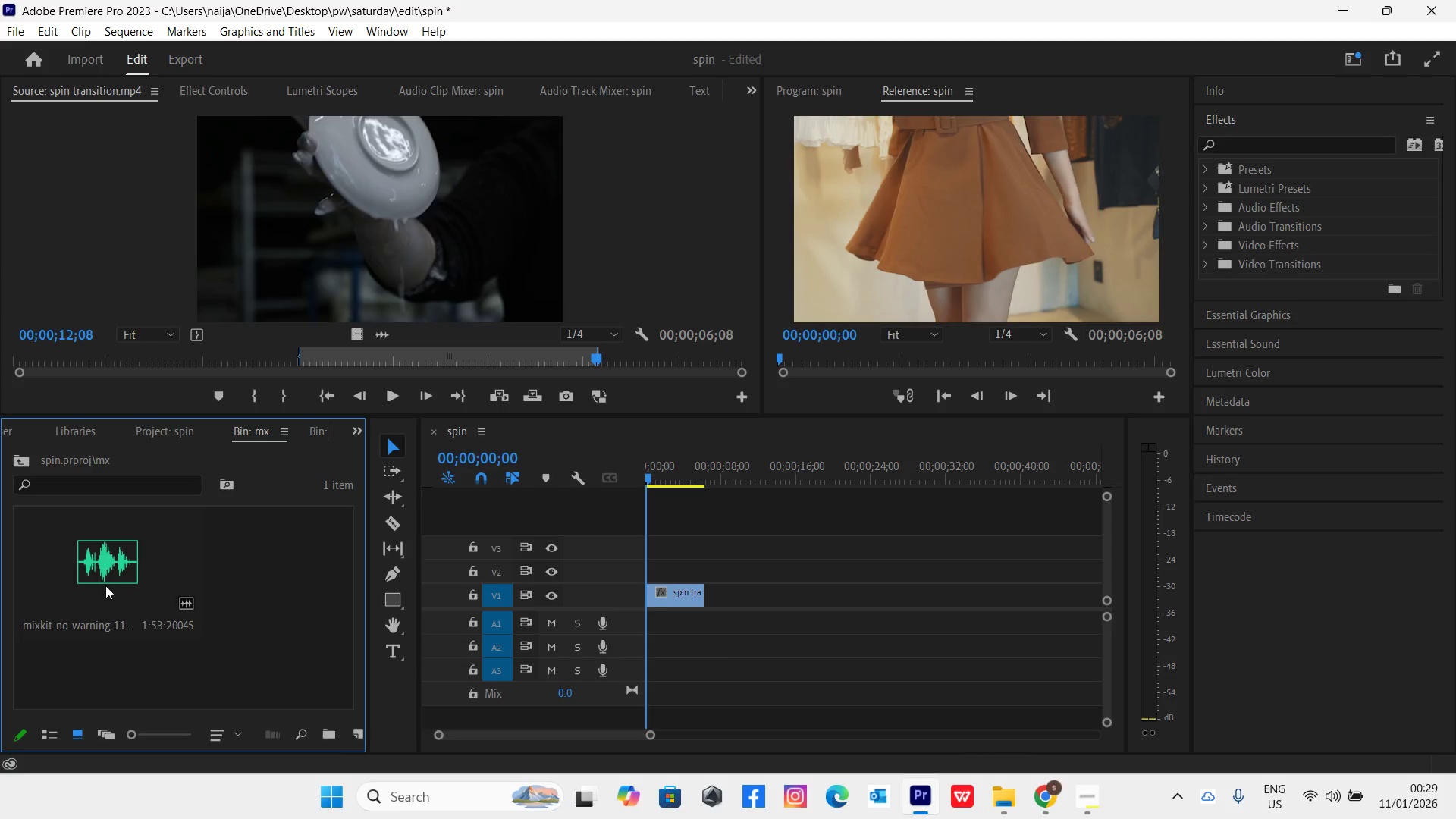 
left_click_drag(start_coordinate=[102, 585], to_coordinate=[651, 624])
 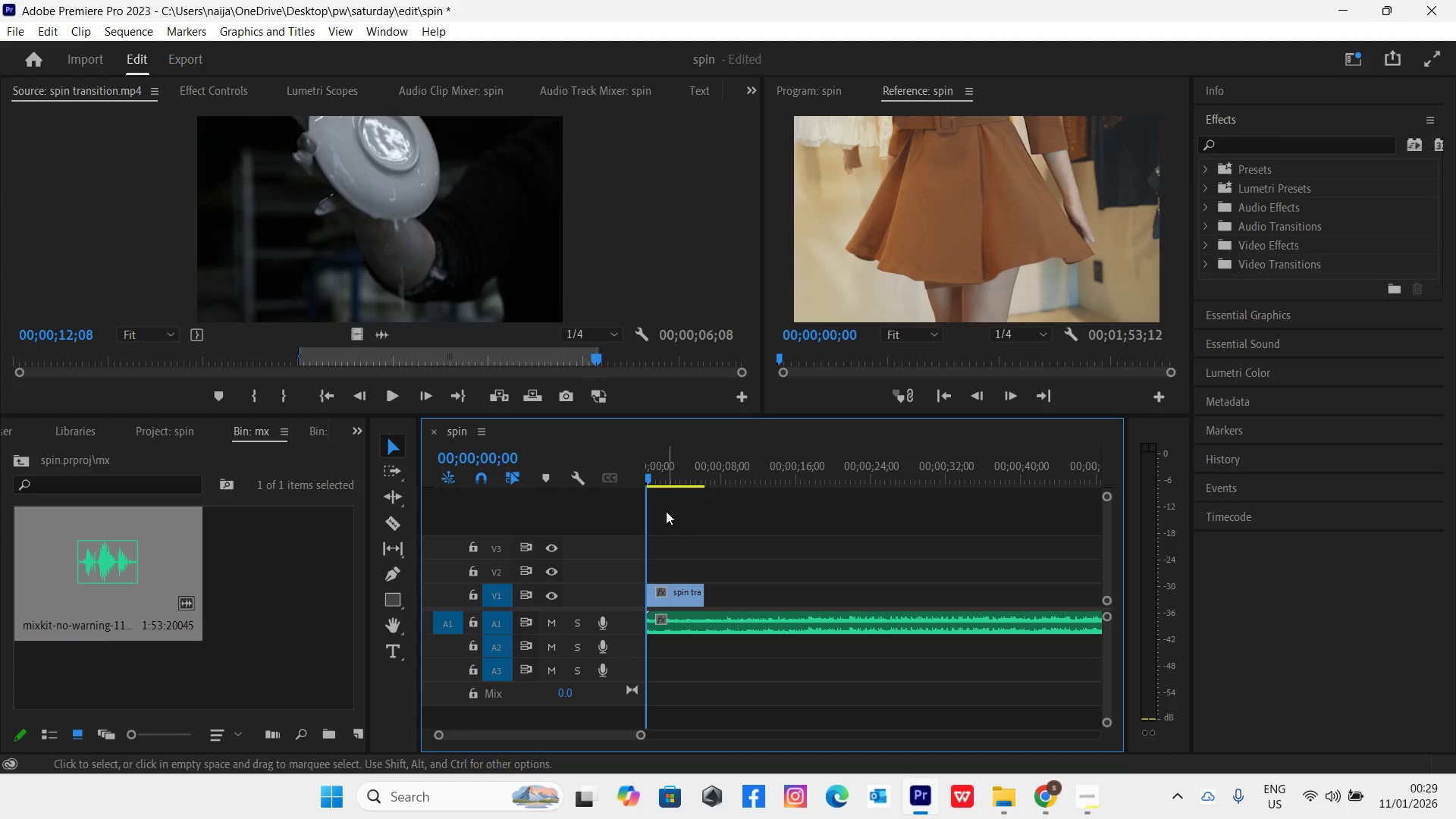 
left_click_drag(start_coordinate=[659, 475], to_coordinate=[638, 497])
 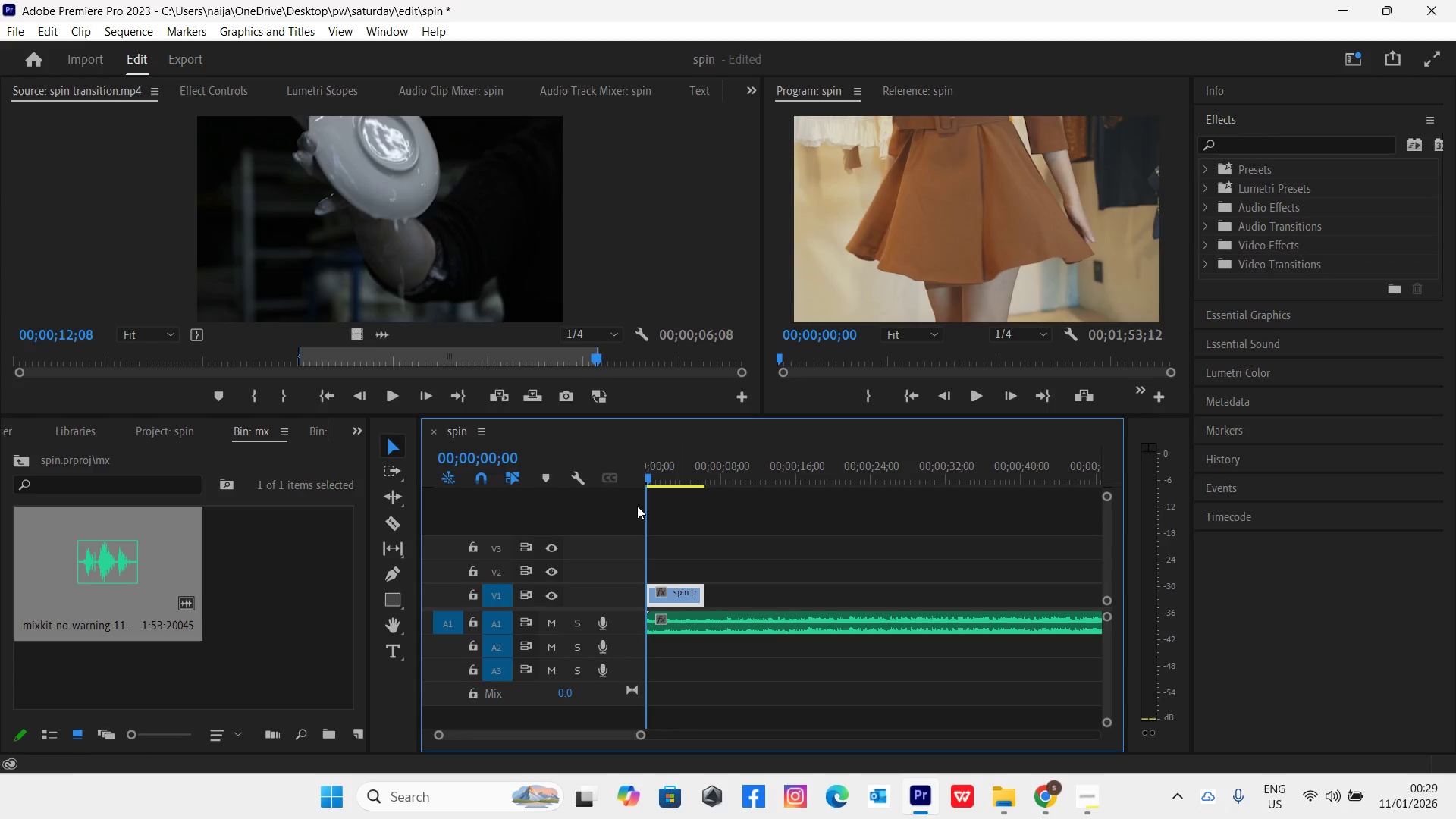 
key(Space)
 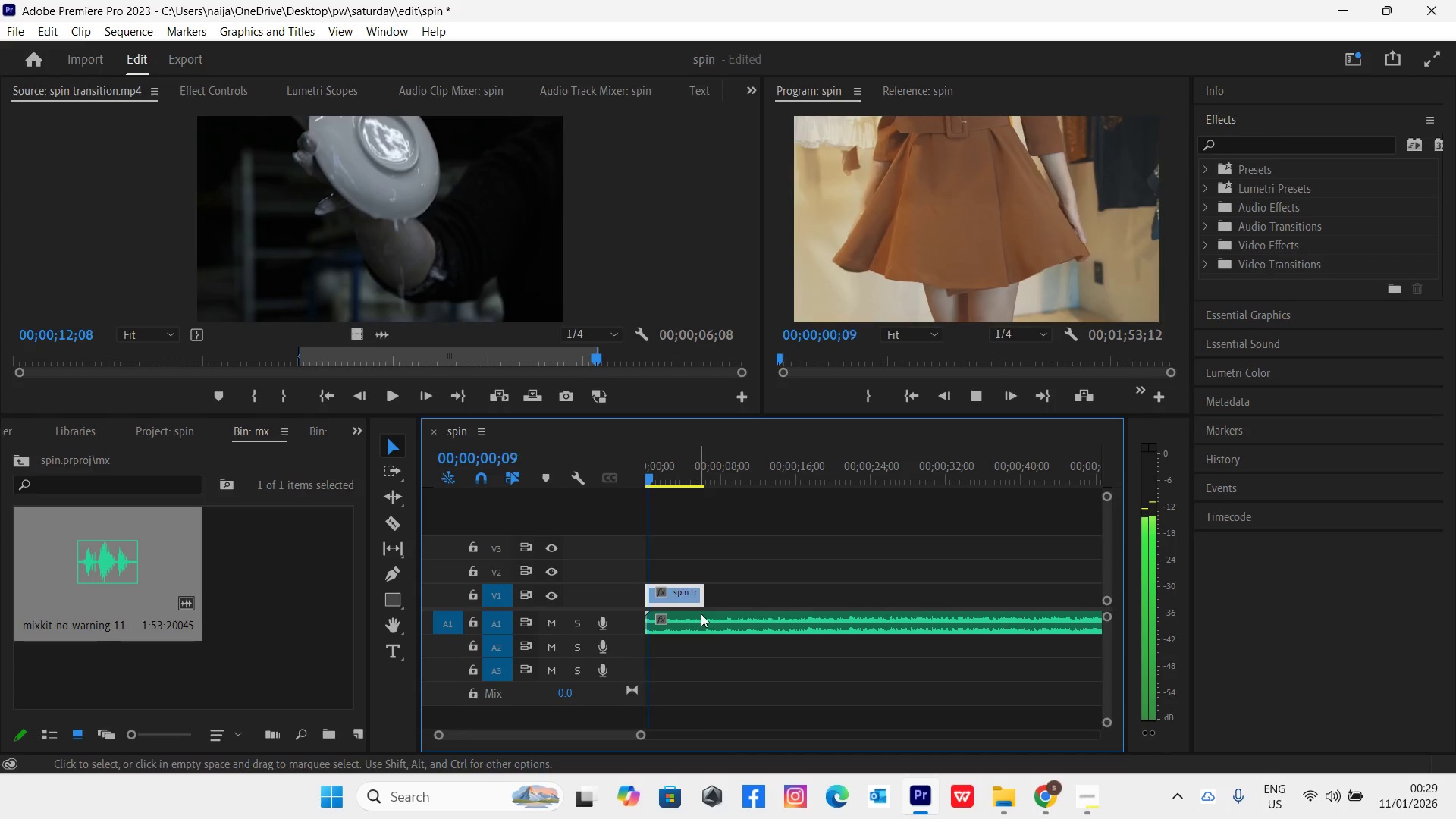 
mouse_move([710, 601])
 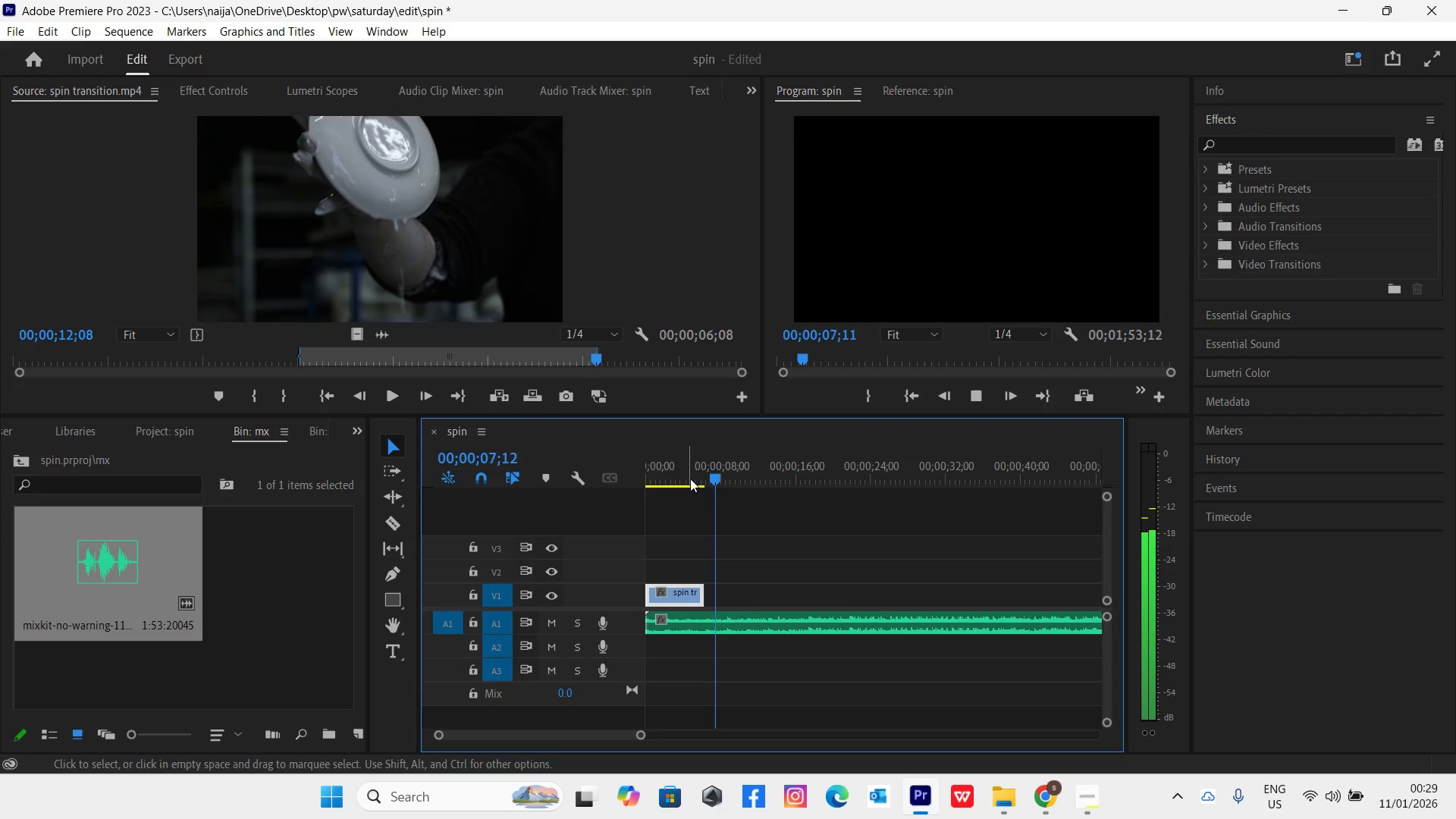 
left_click_drag(start_coordinate=[691, 476], to_coordinate=[645, 535])
 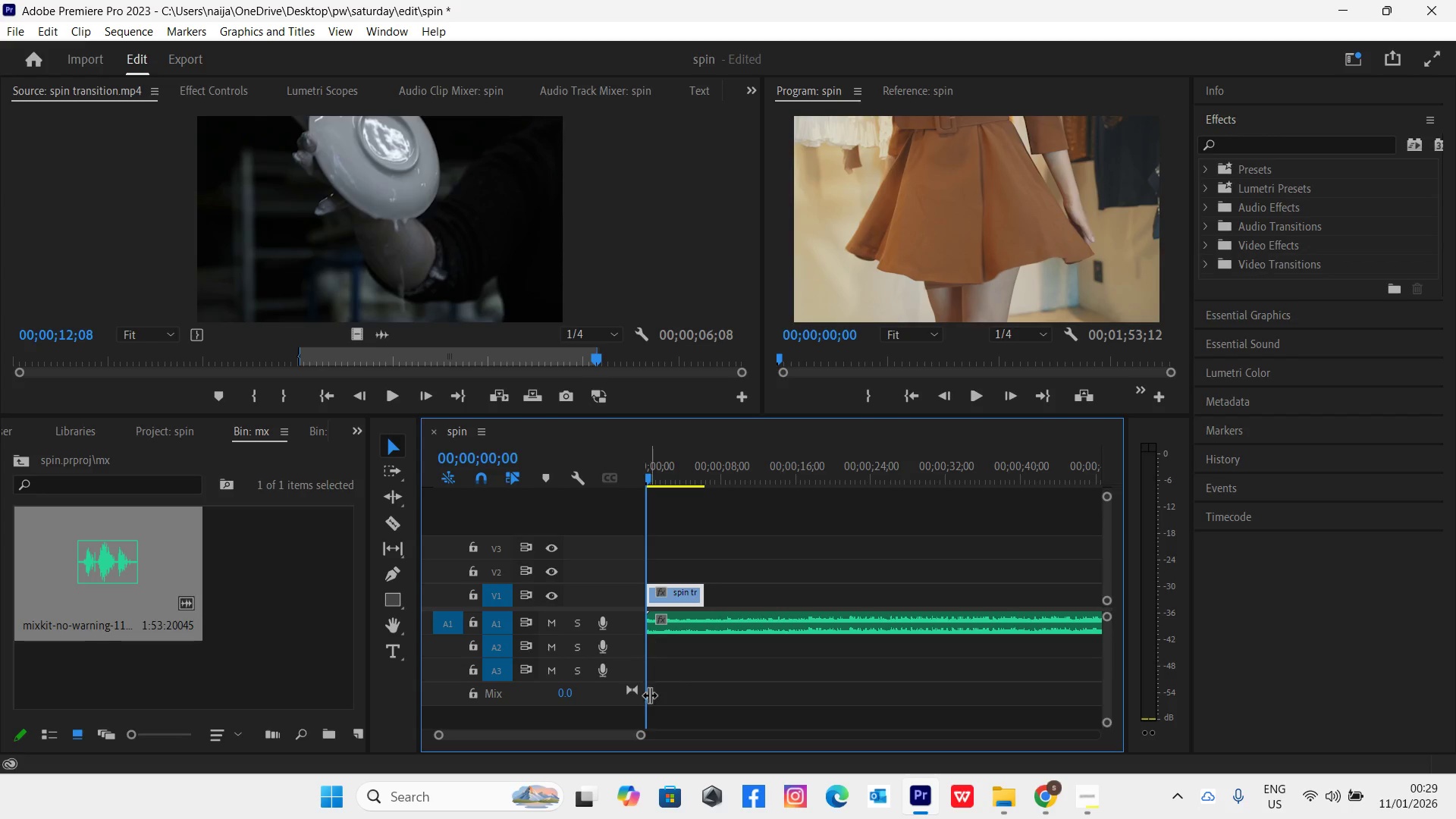 
left_click_drag(start_coordinate=[642, 736], to_coordinate=[606, 753])
 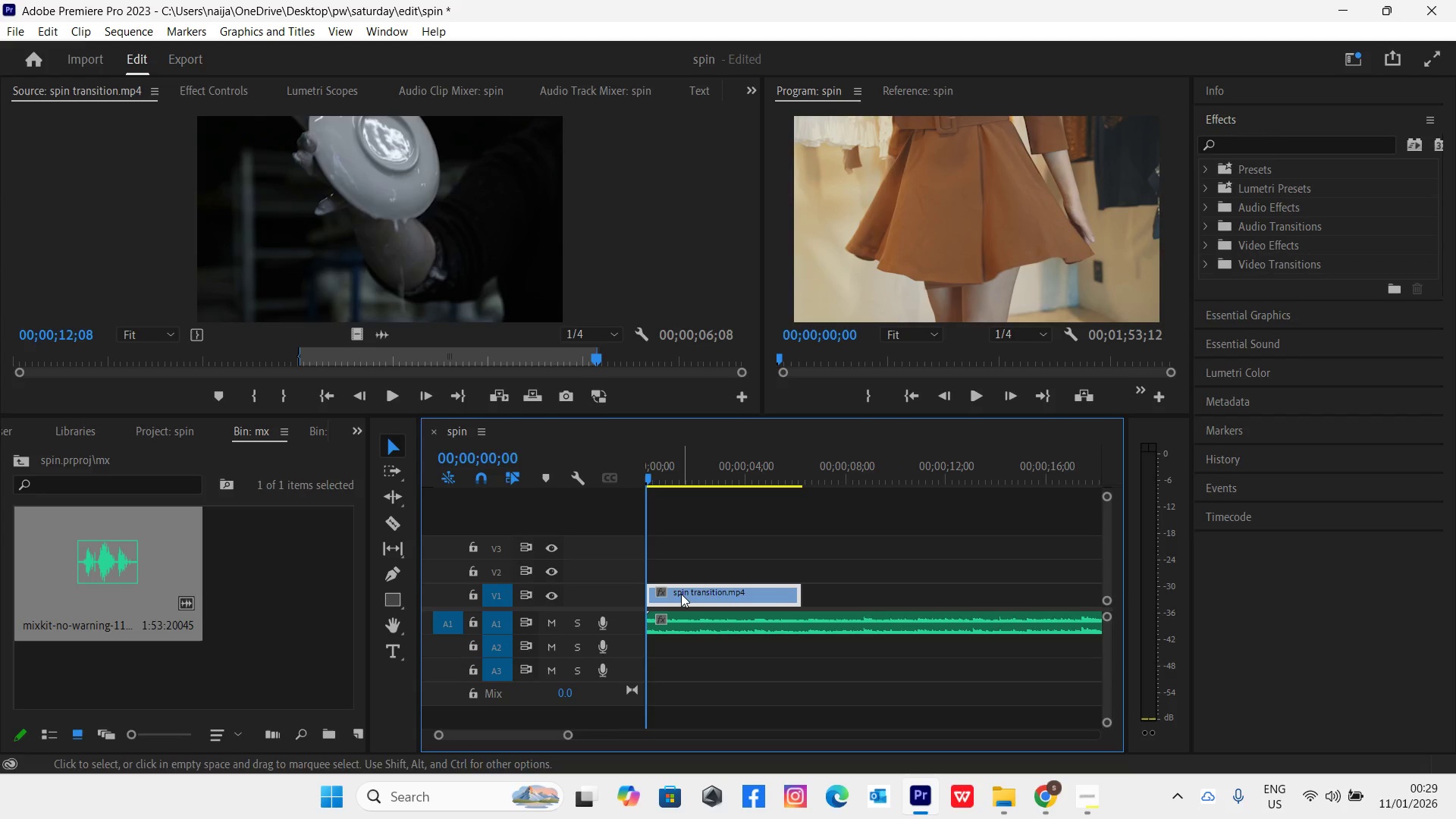 
key(Space)
 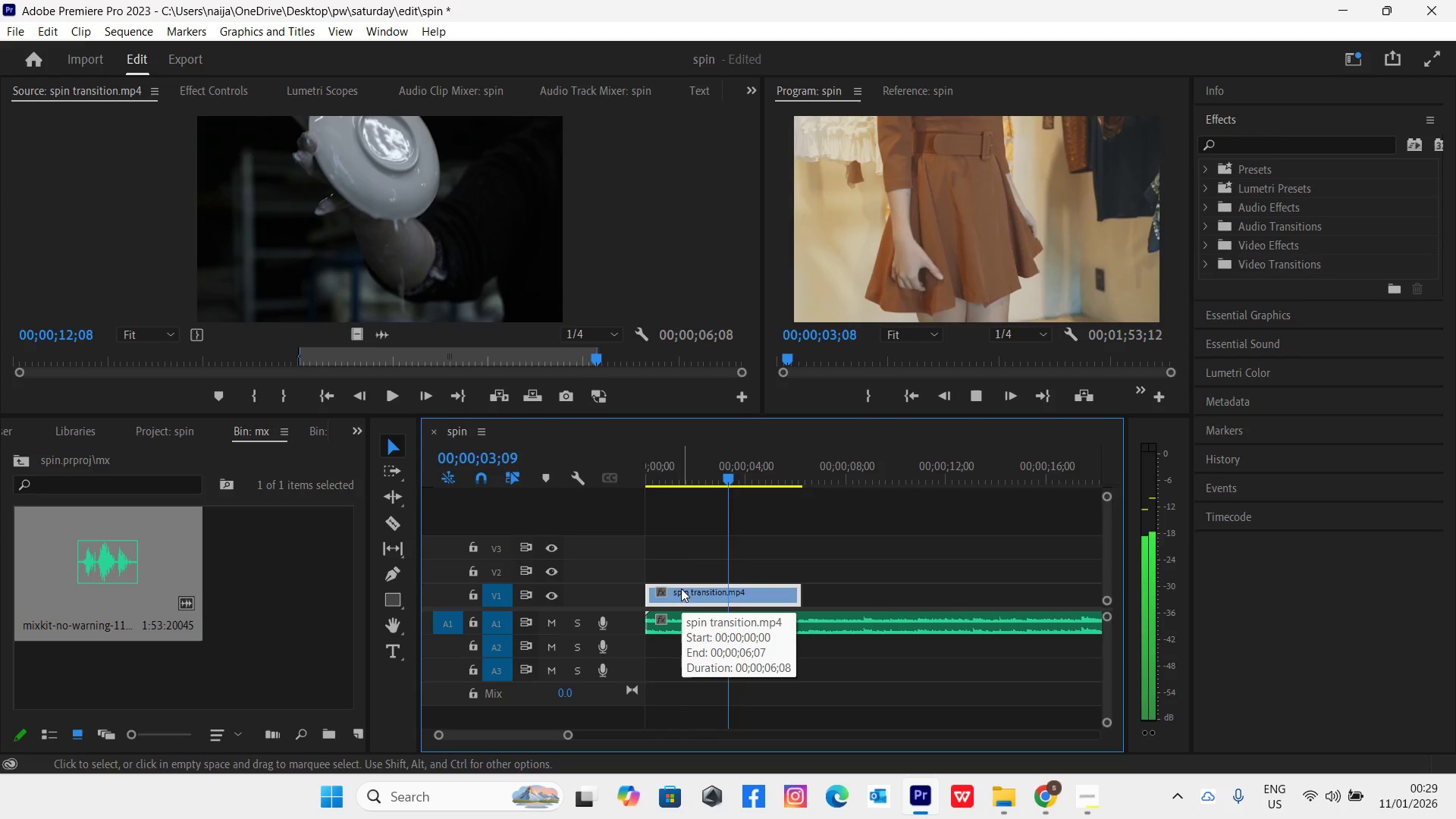 
wait(9.48)
 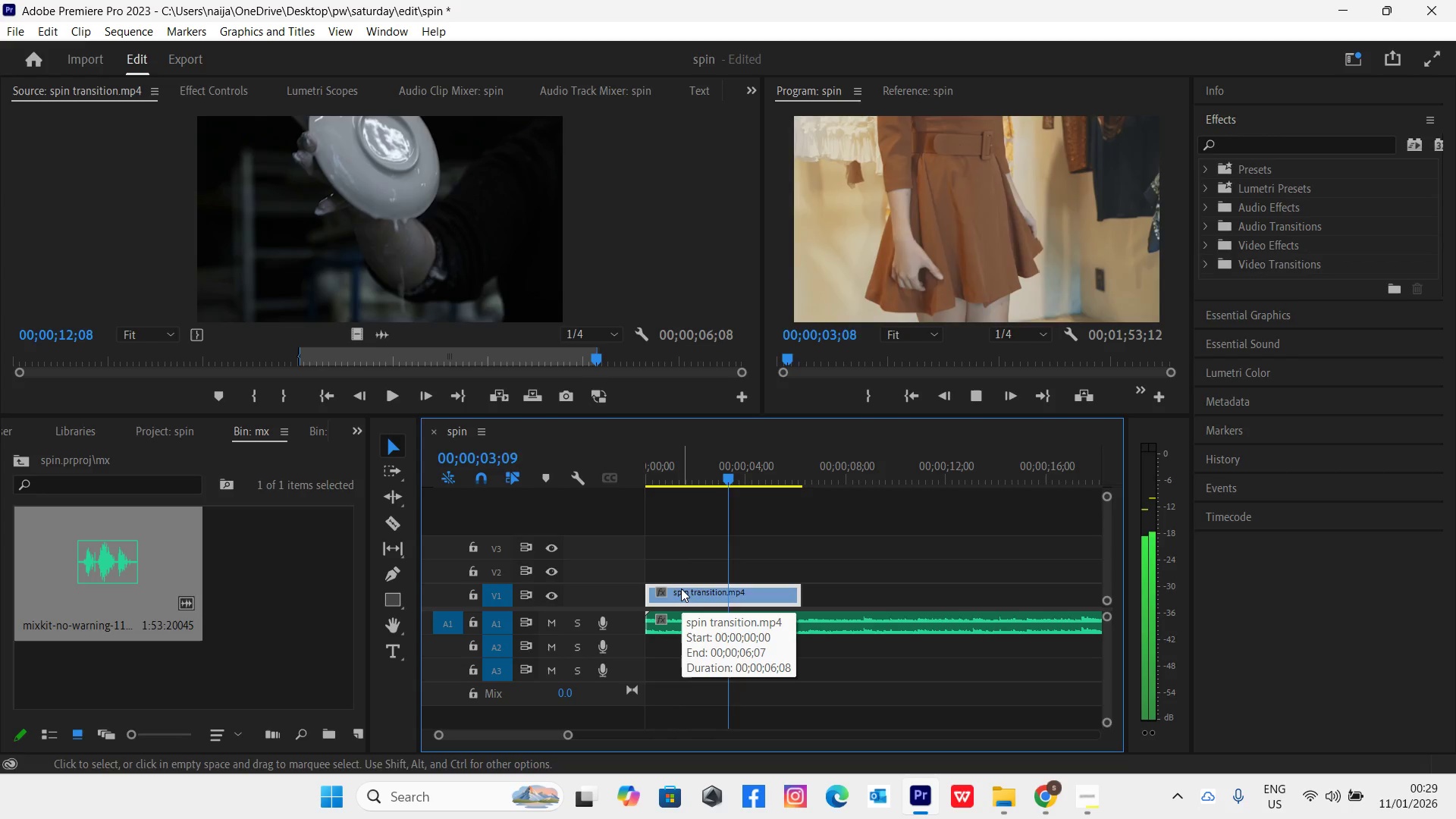 
key(Space)
 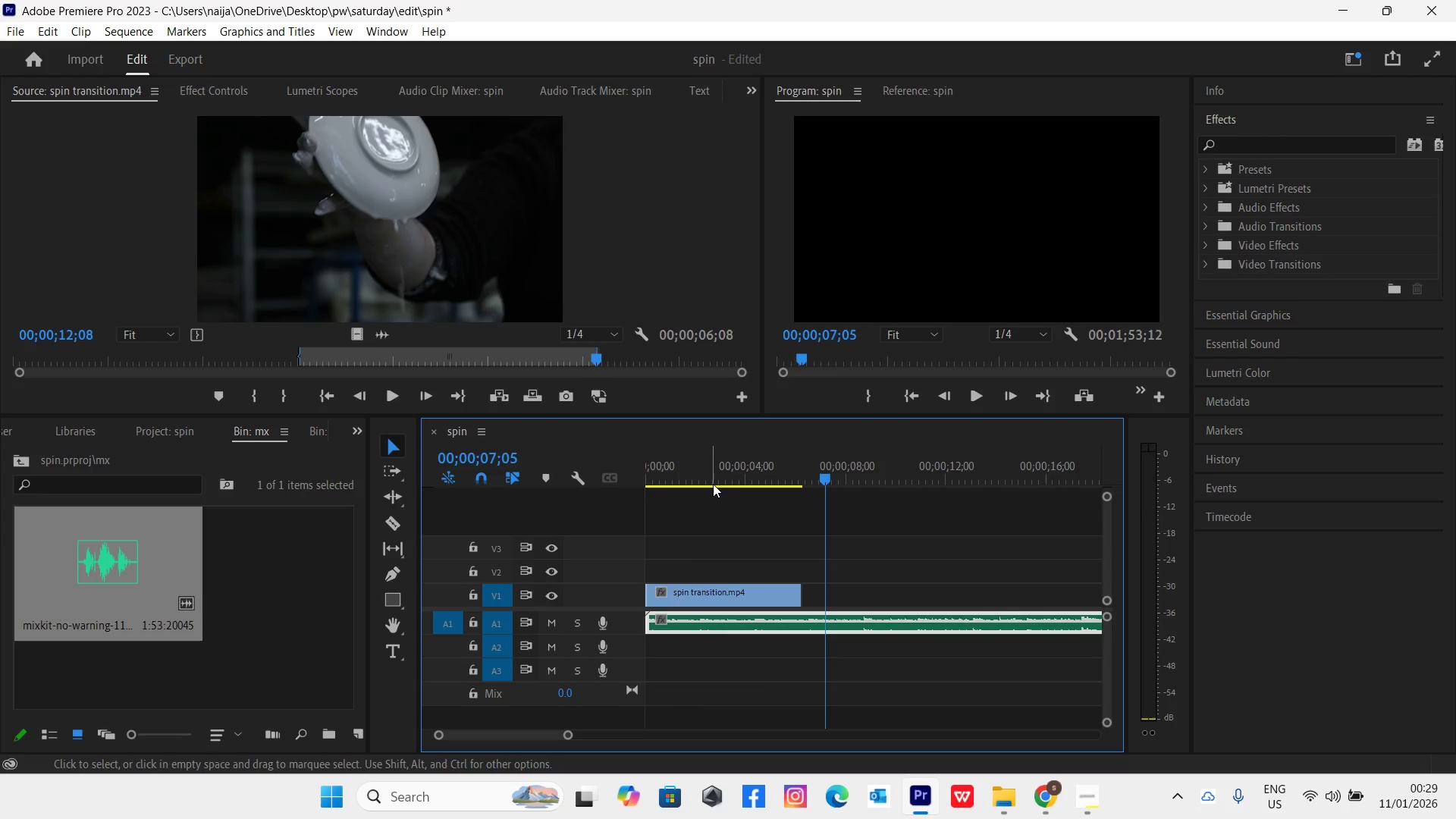 
left_click_drag(start_coordinate=[712, 483], to_coordinate=[652, 549])
 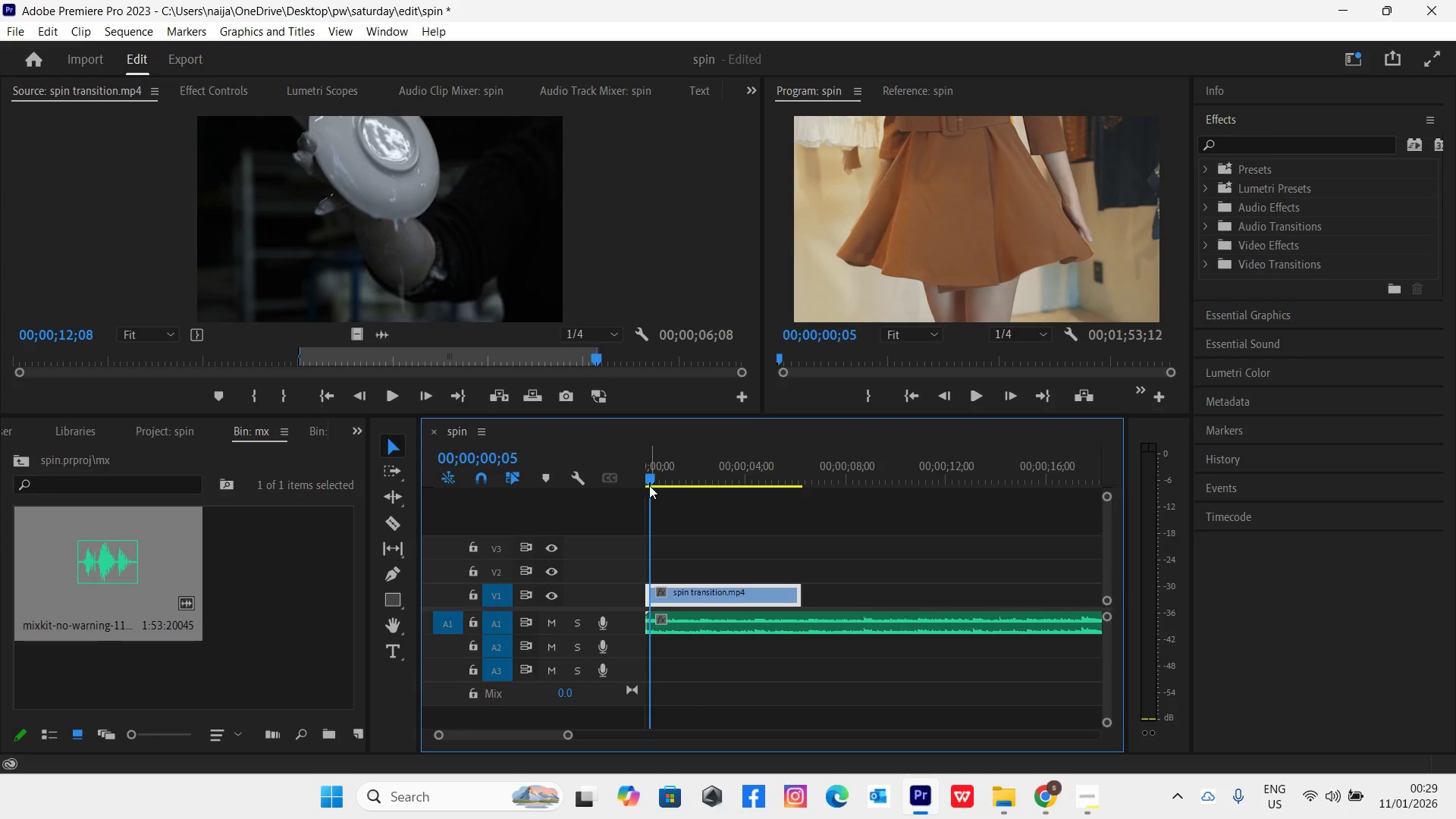 
left_click_drag(start_coordinate=[650, 482], to_coordinate=[640, 487])
 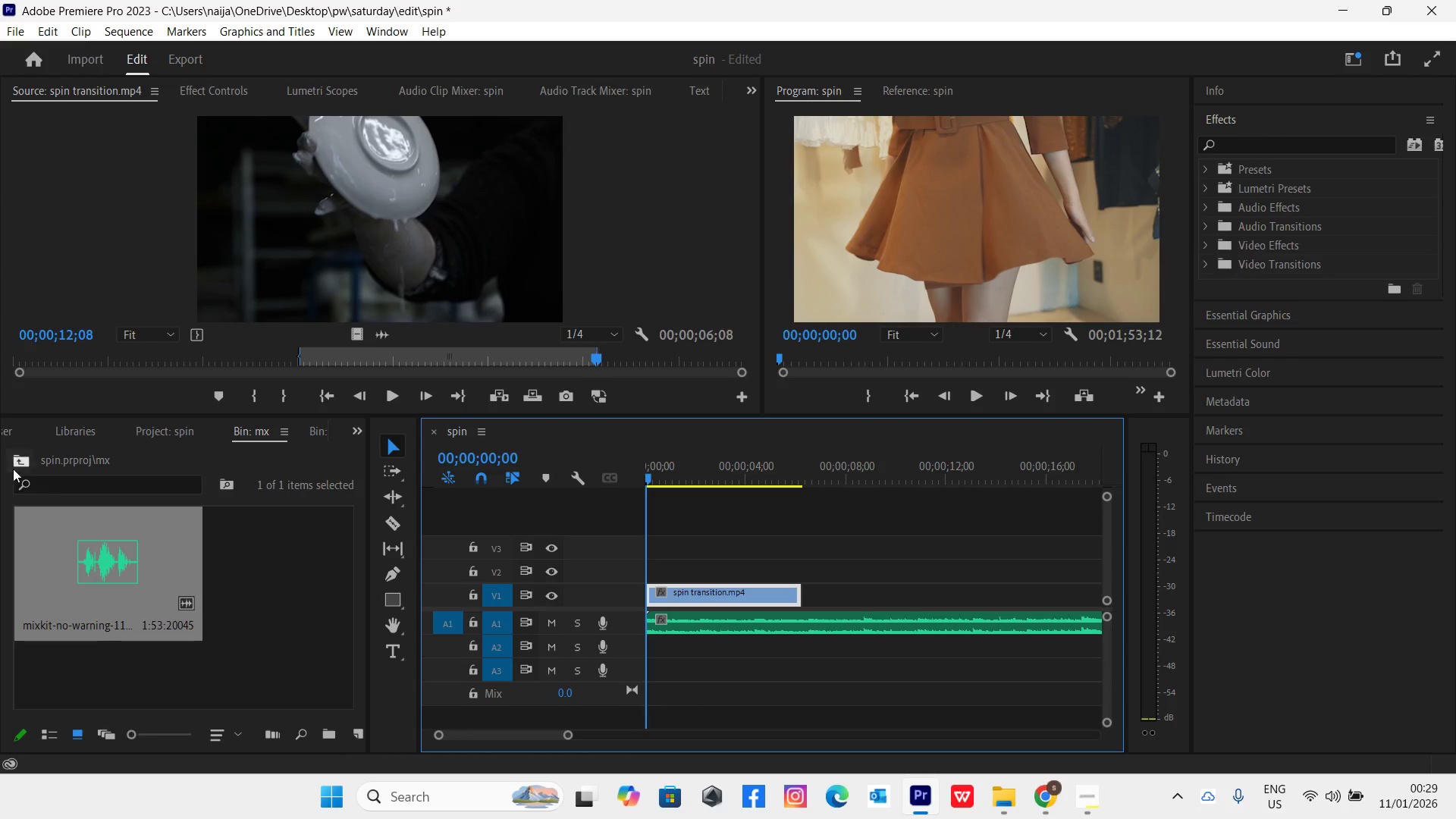 
left_click([14, 462])
 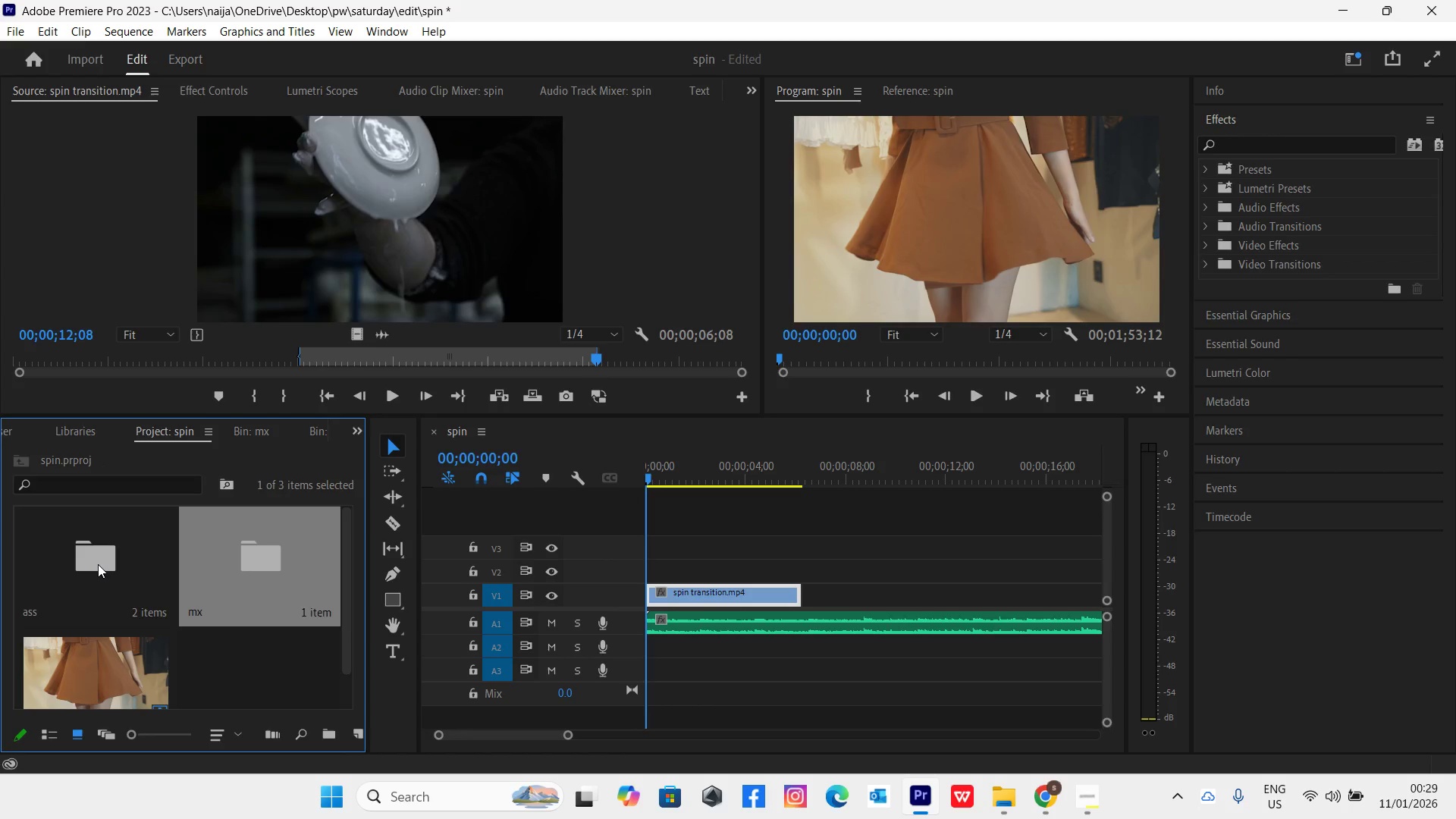 
double_click([98, 564])
 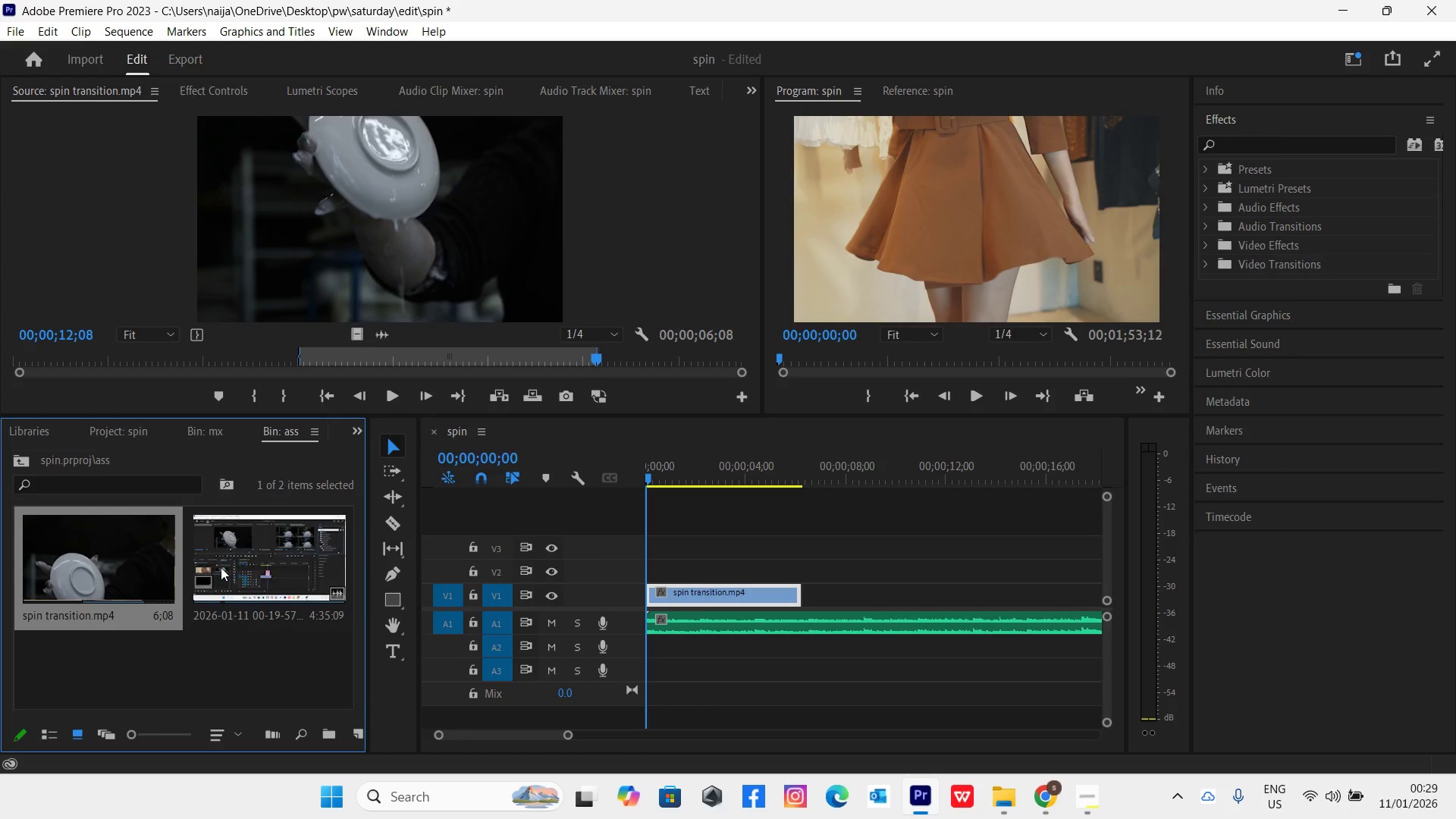 
left_click_drag(start_coordinate=[221, 567], to_coordinate=[798, 566])
 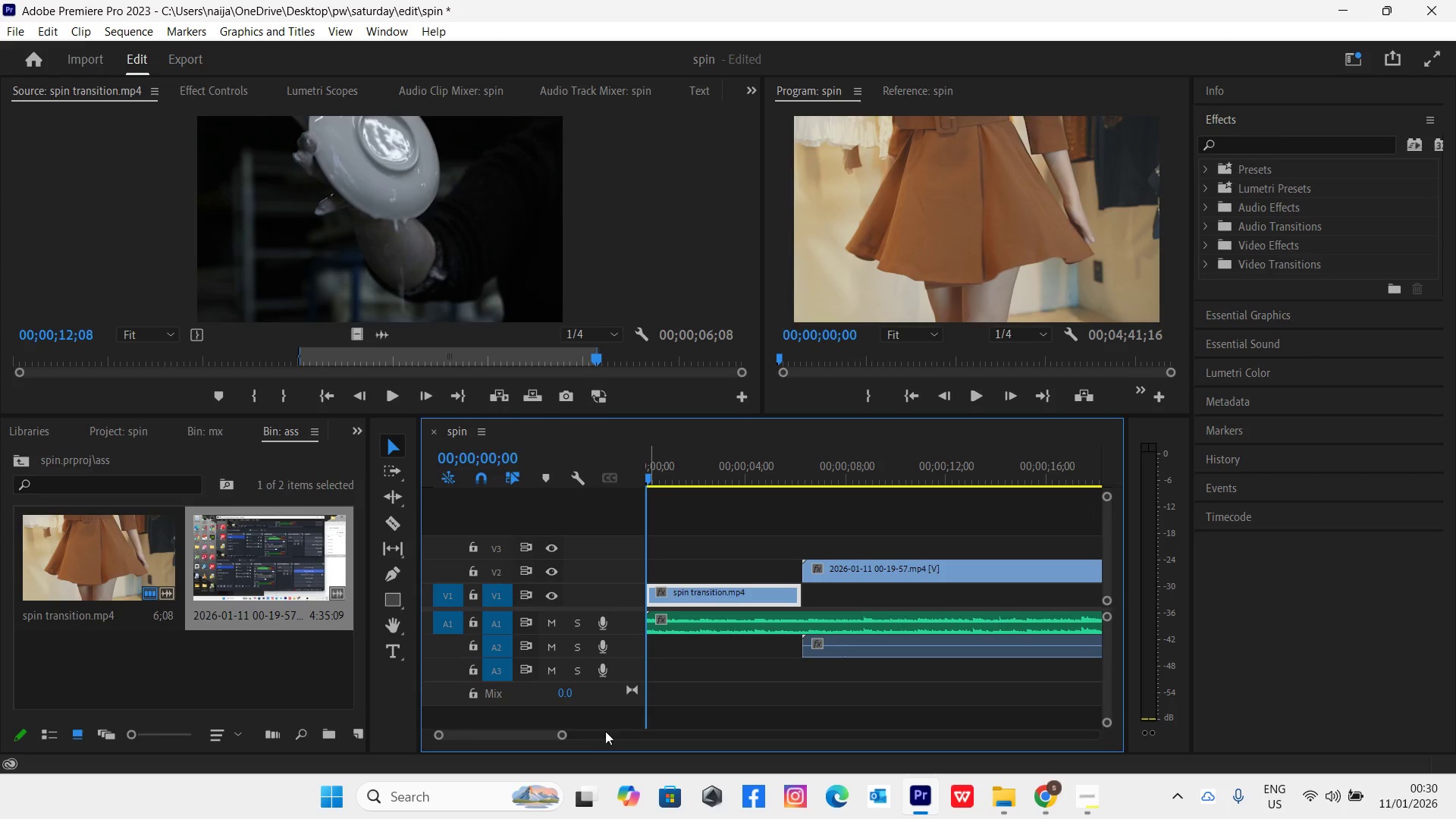 
left_click_drag(start_coordinate=[558, 733], to_coordinate=[646, 743])
 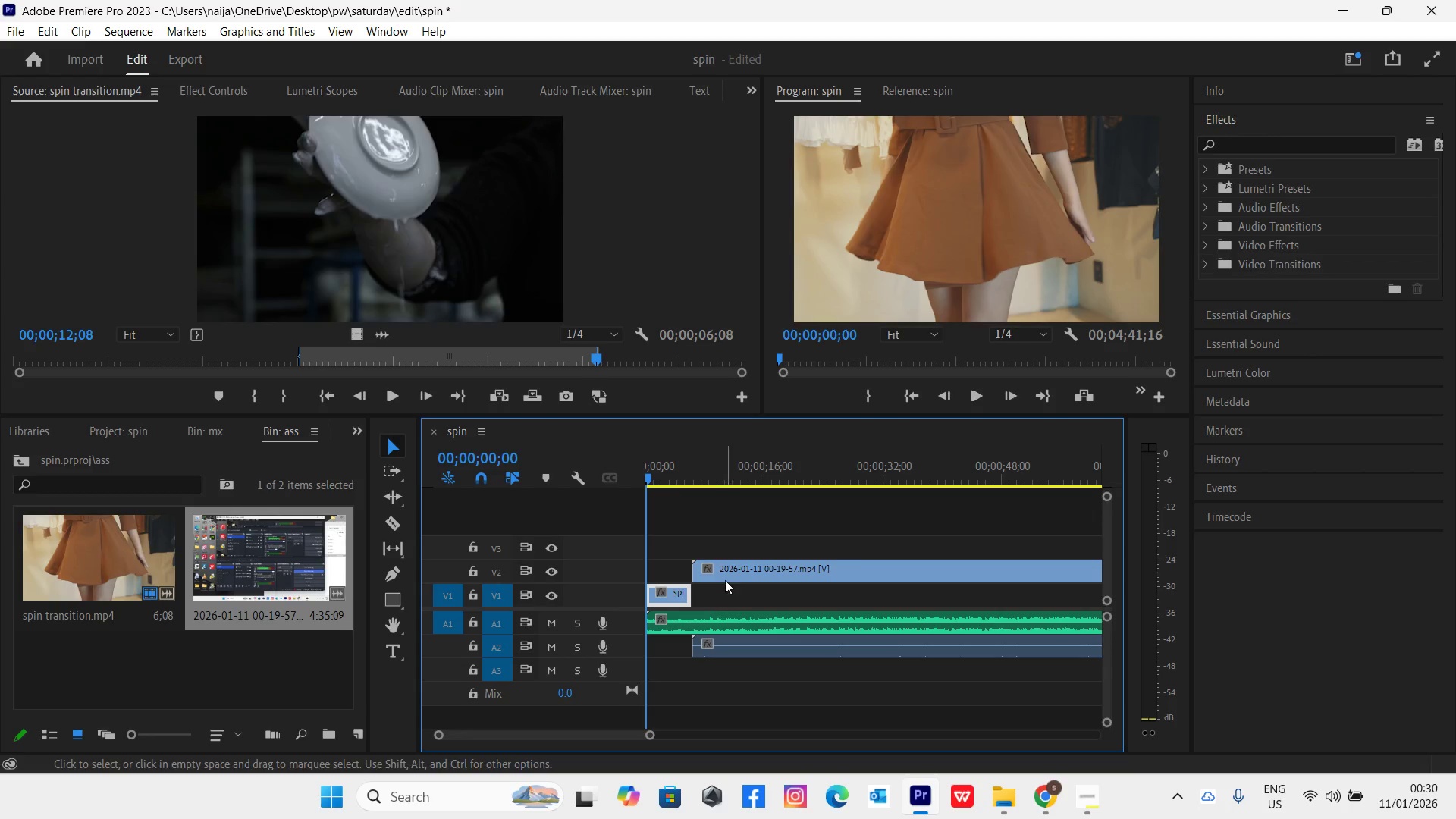 
left_click([727, 575])
 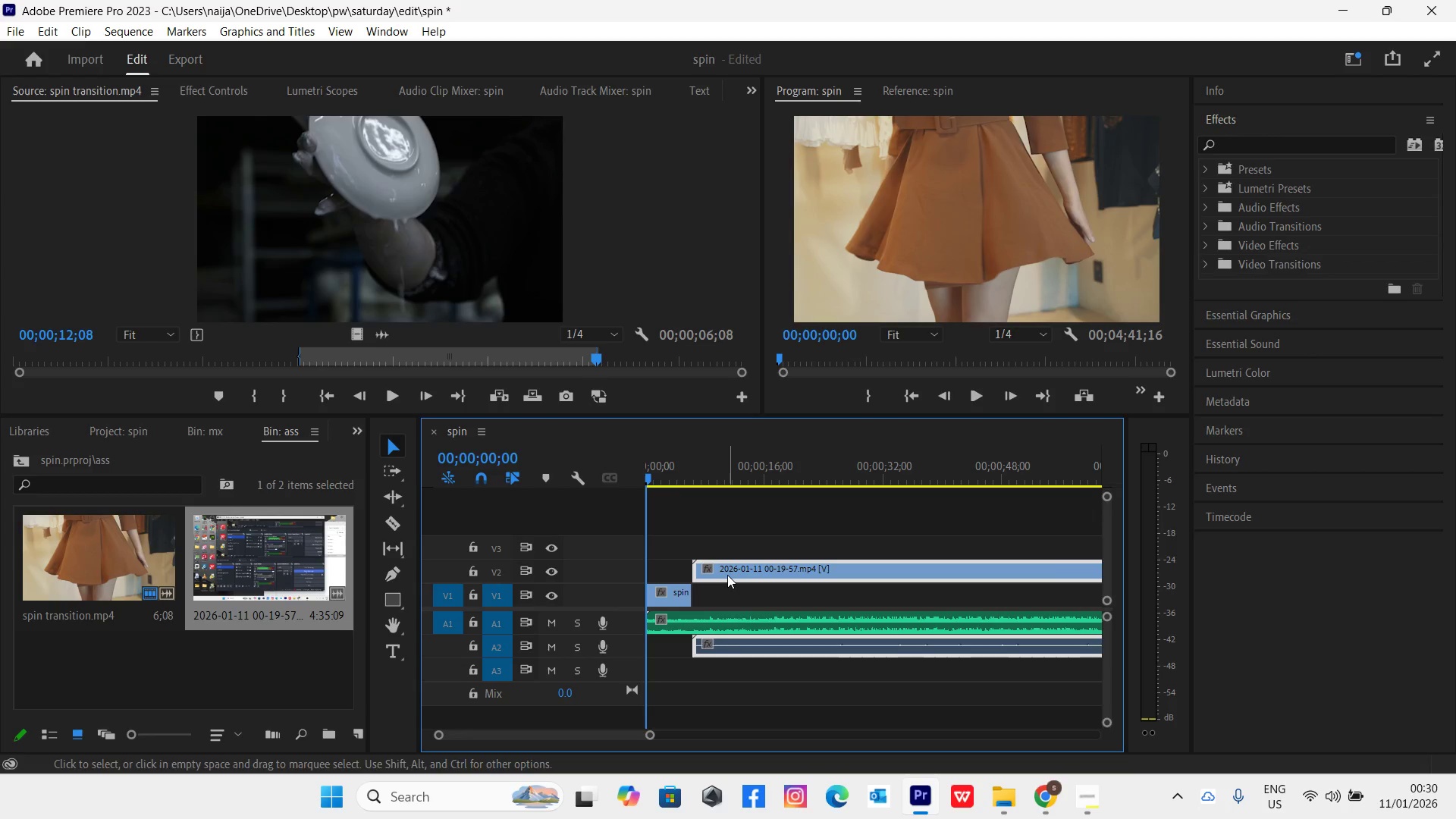 
right_click([727, 575])
 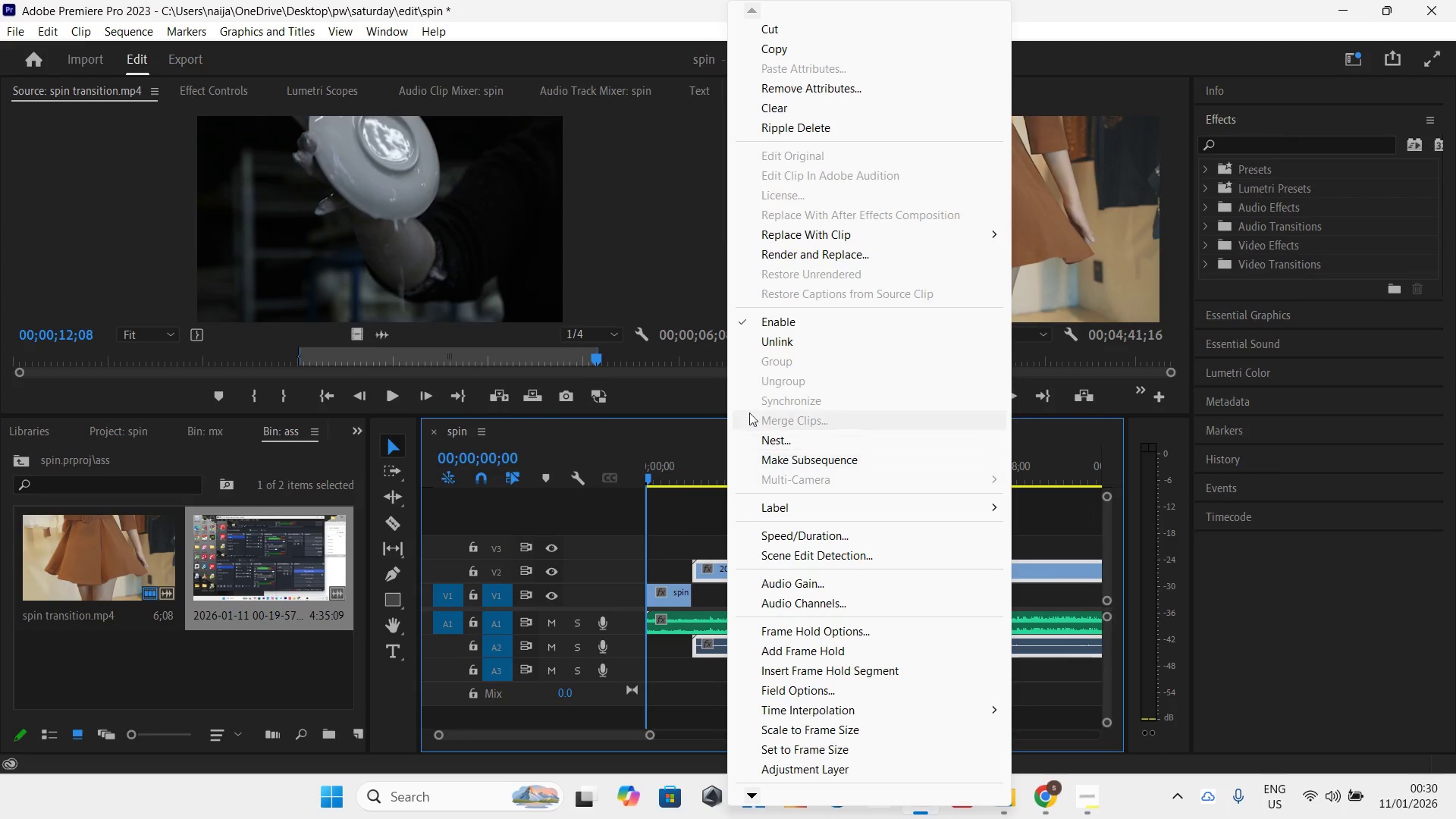 
left_click([772, 340])
 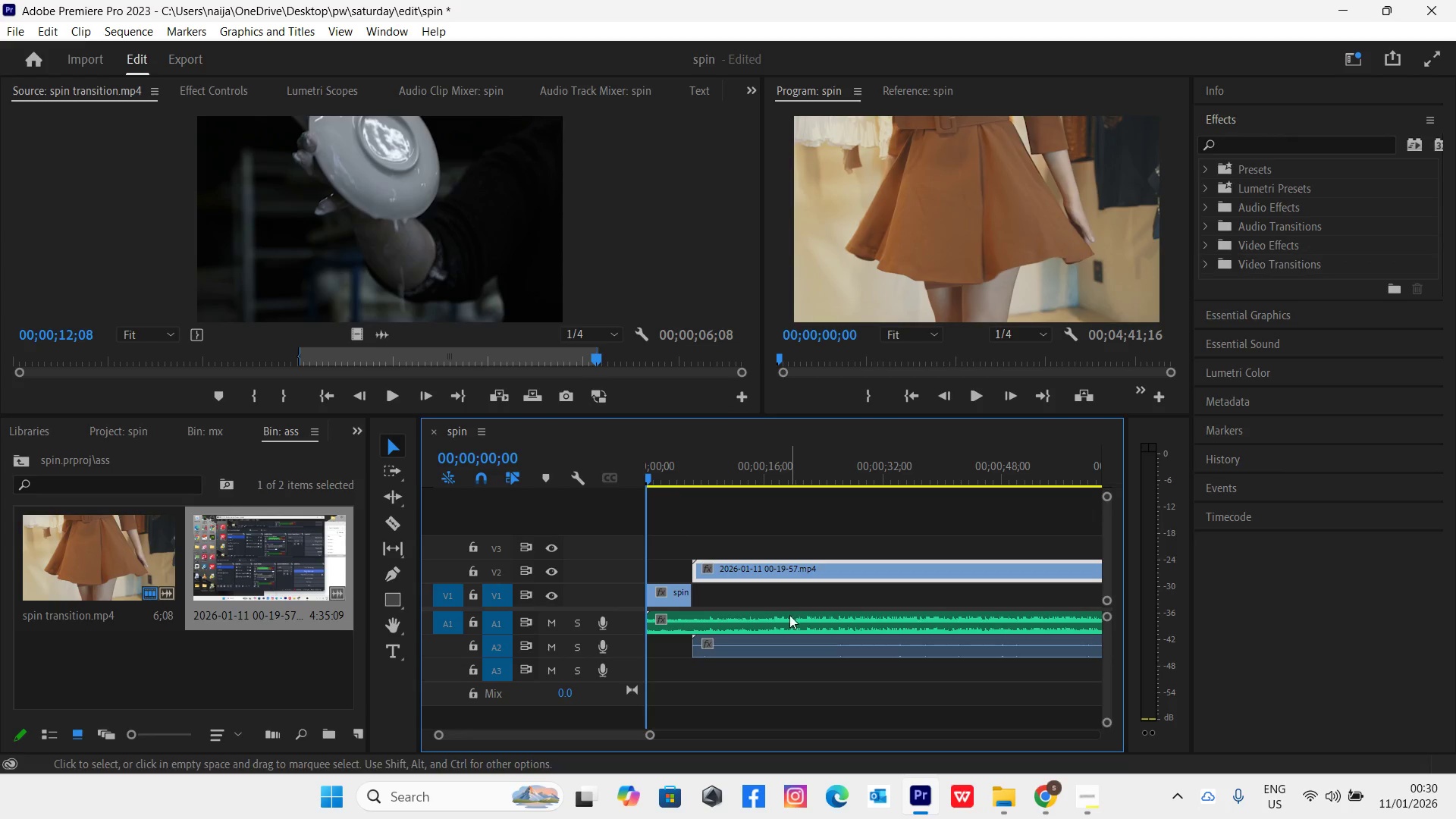 
left_click([790, 645])
 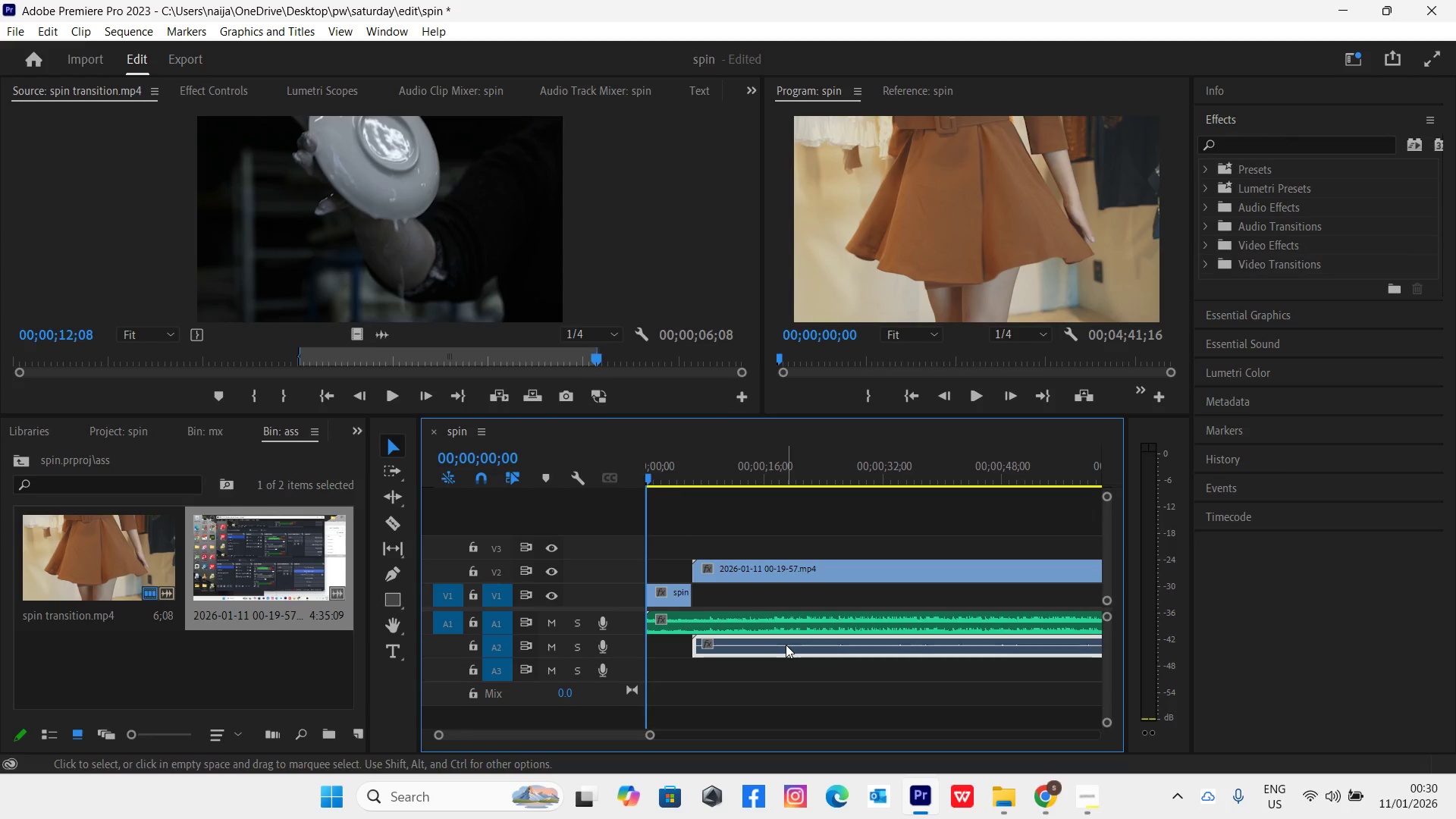 
key(Delete)
 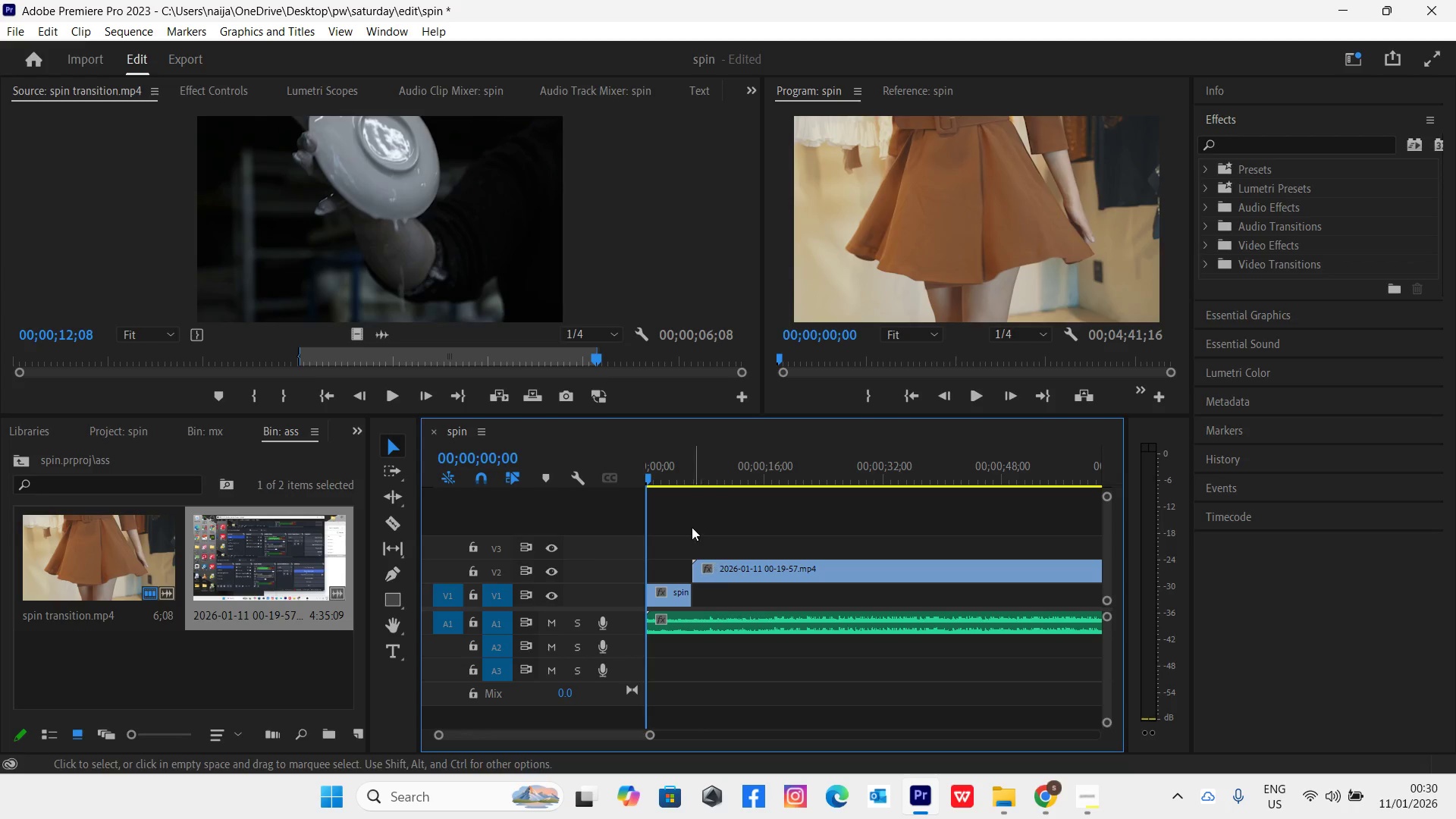 
left_click([680, 476])
 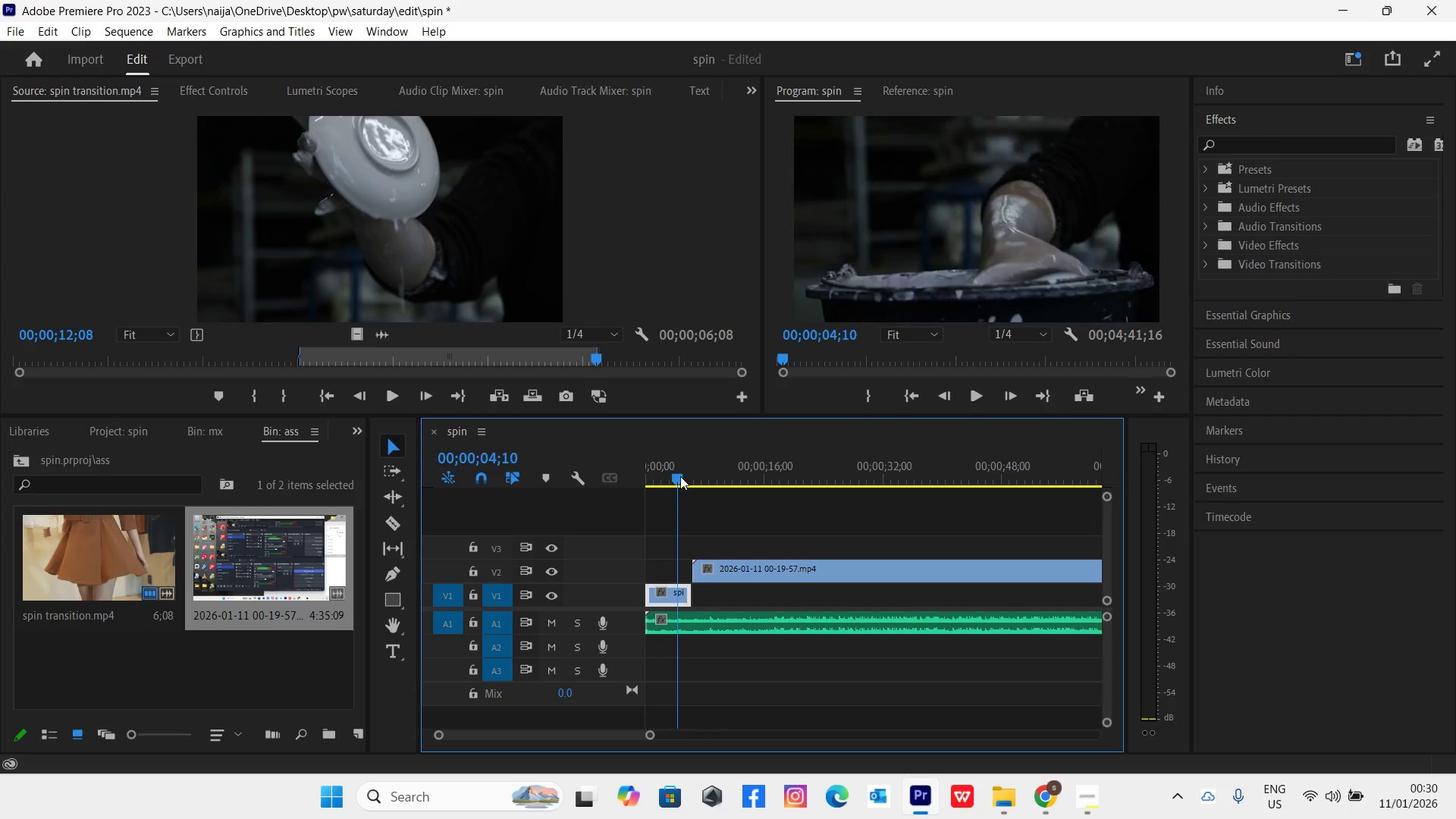 
key(Space)
 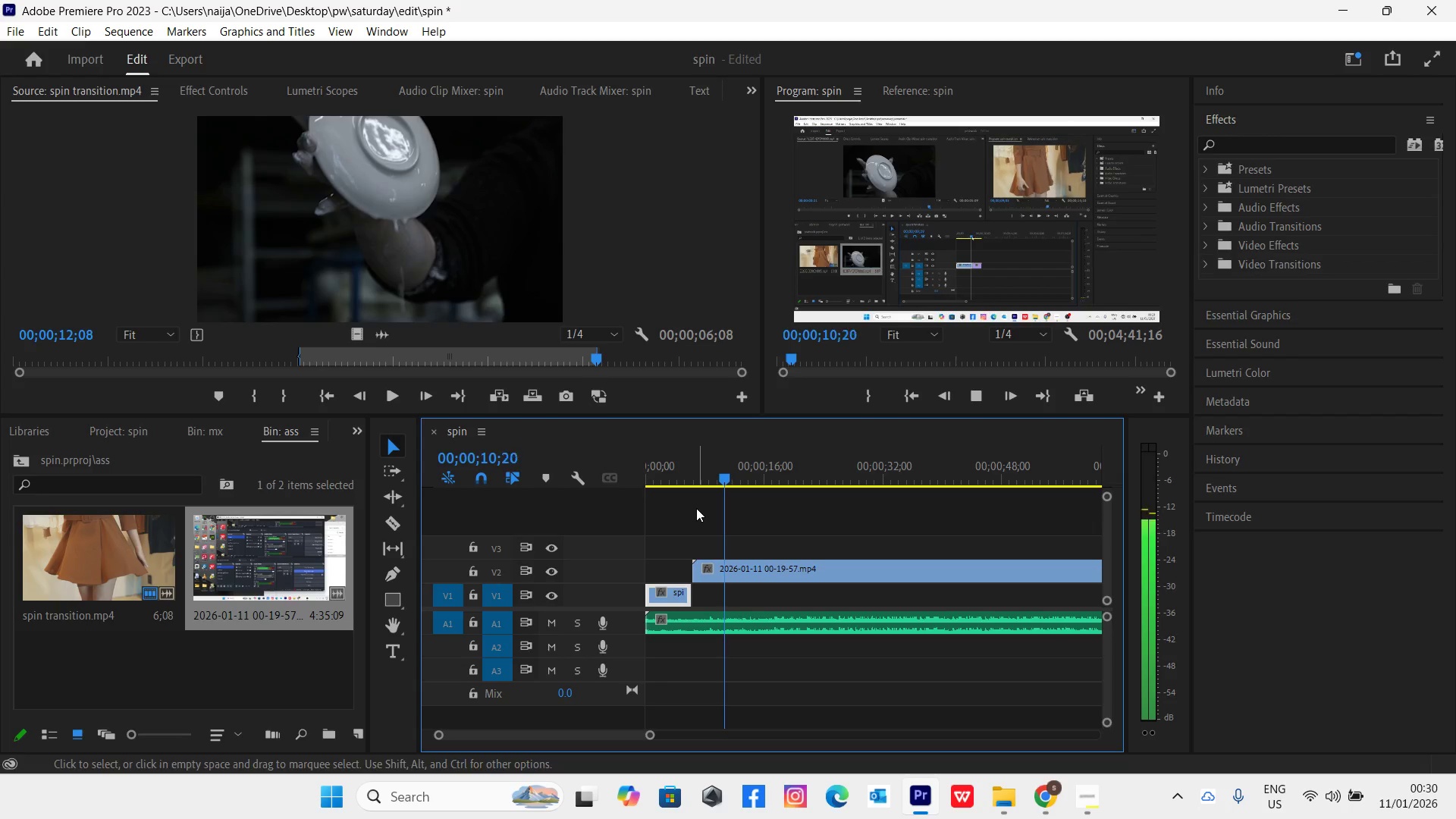 
wait(13.55)
 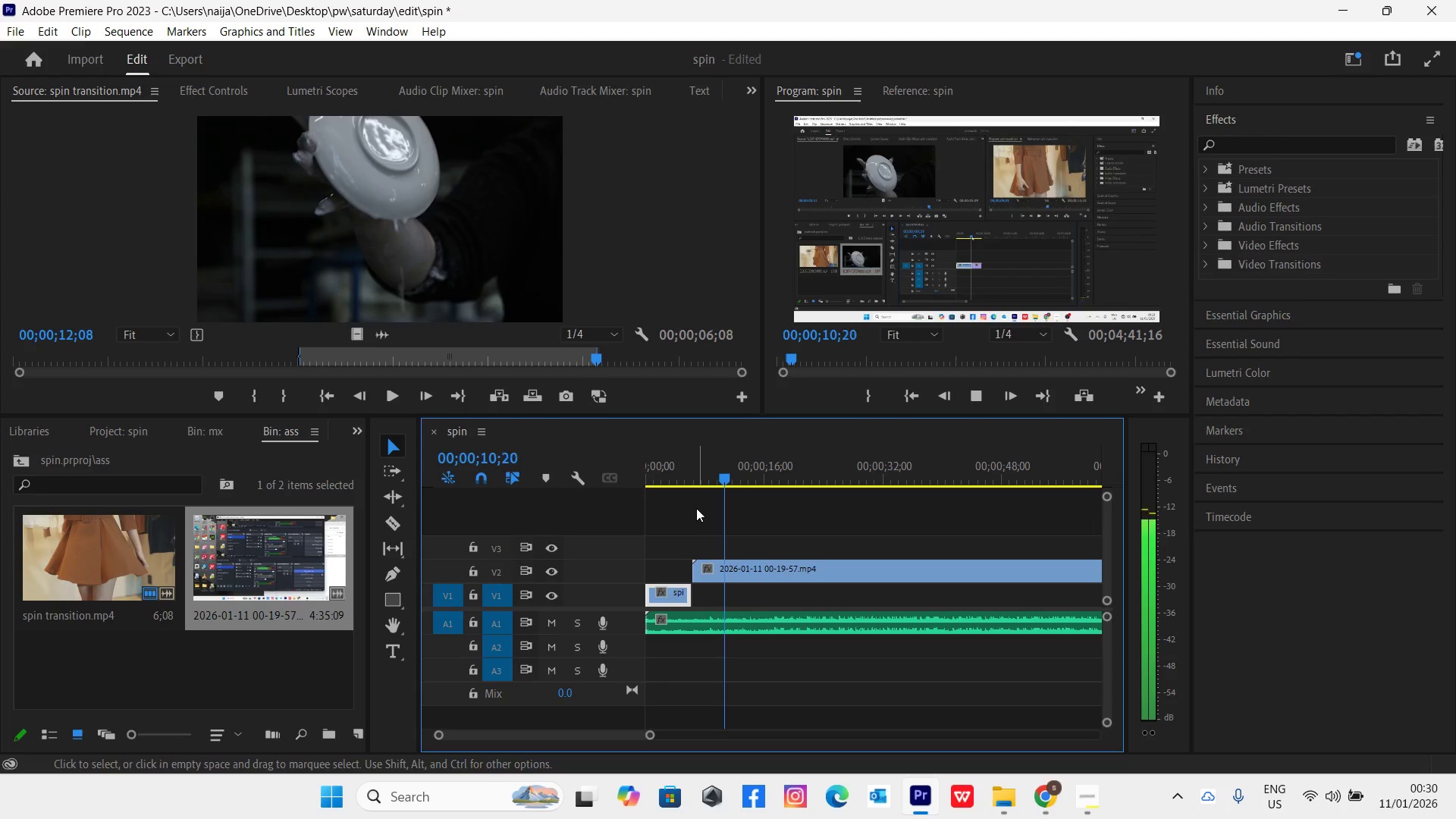 
key(Space)
 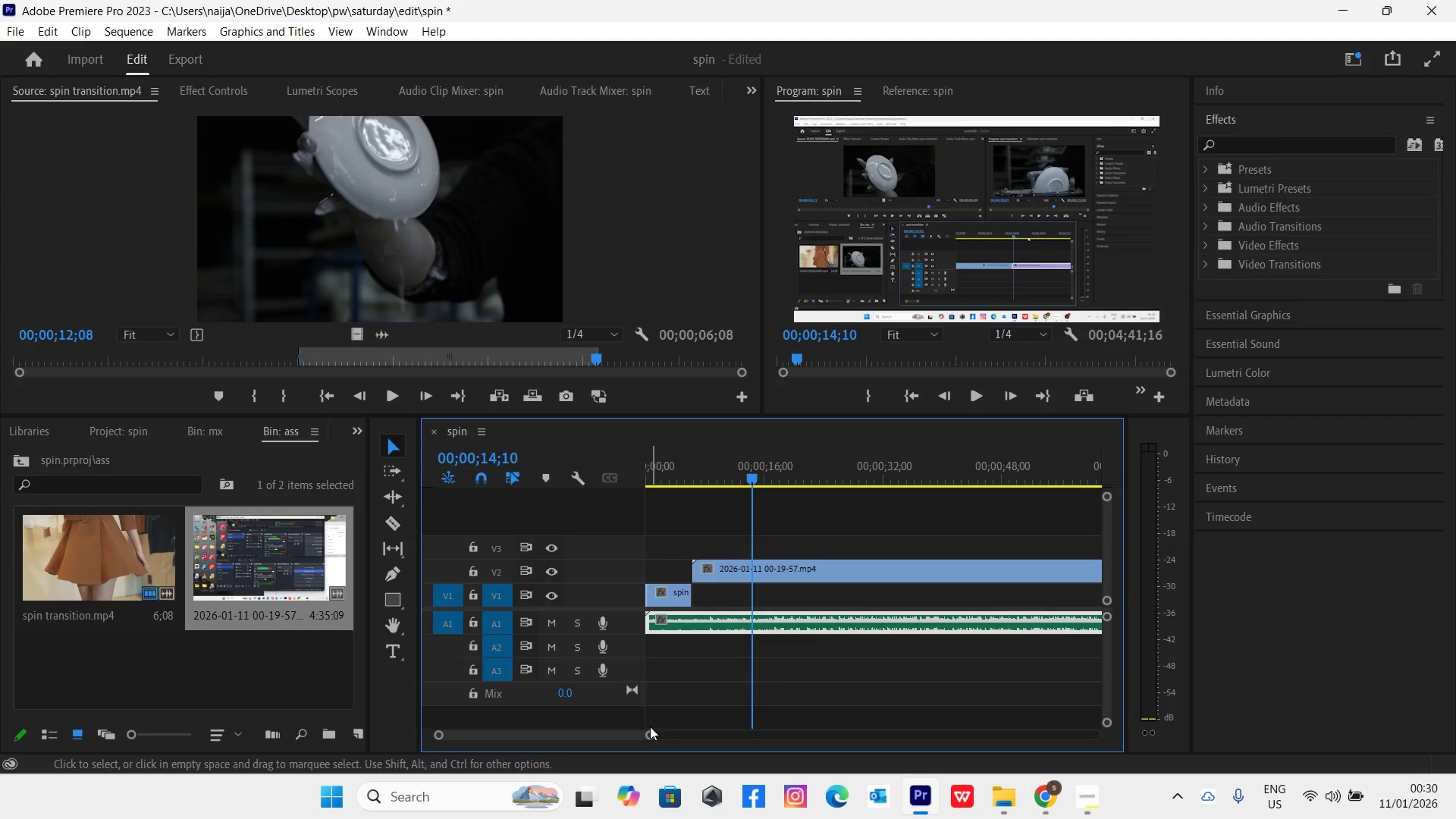 
left_click_drag(start_coordinate=[649, 736], to_coordinate=[609, 764])
 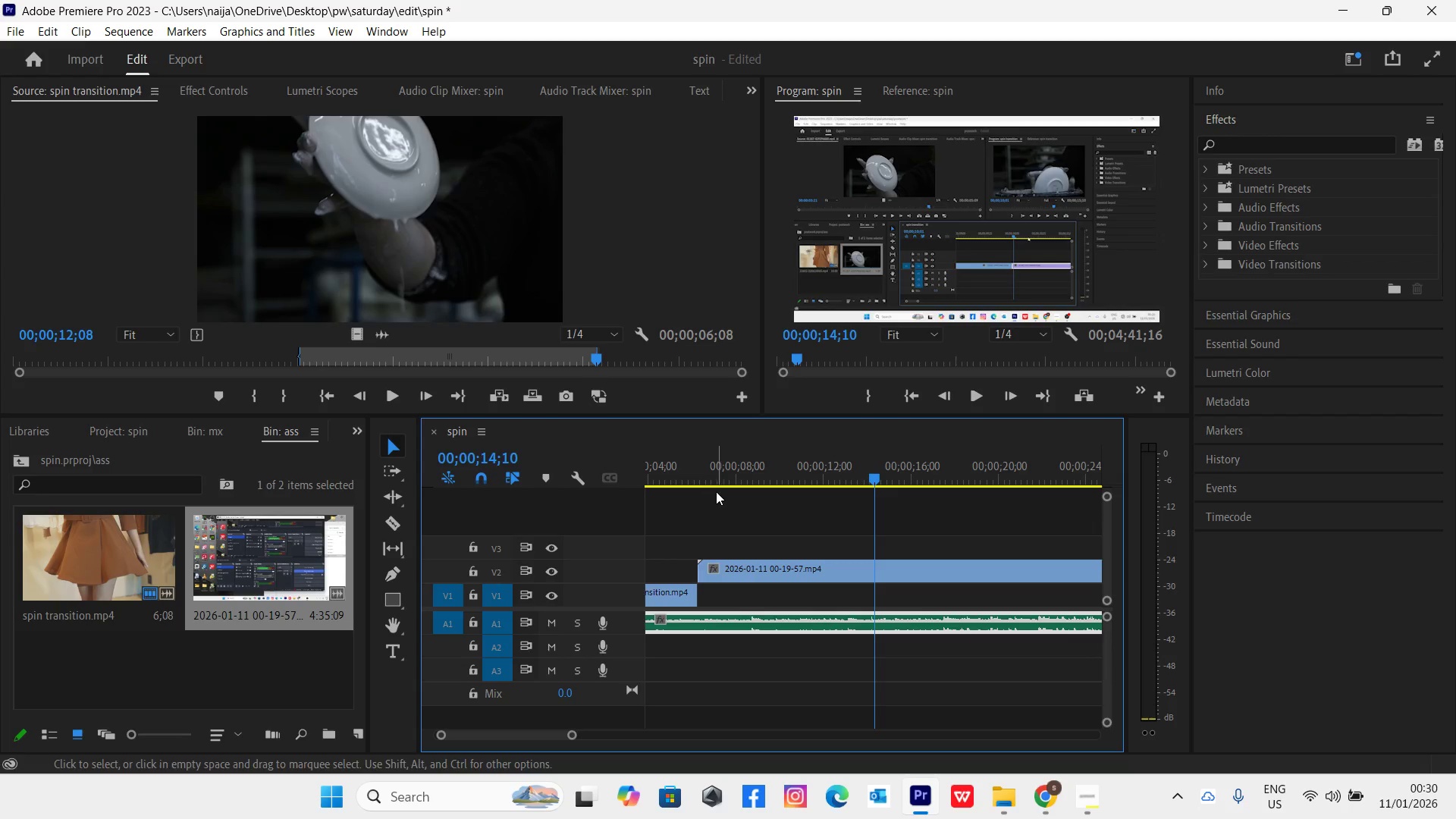 
left_click_drag(start_coordinate=[719, 482], to_coordinate=[728, 483])
 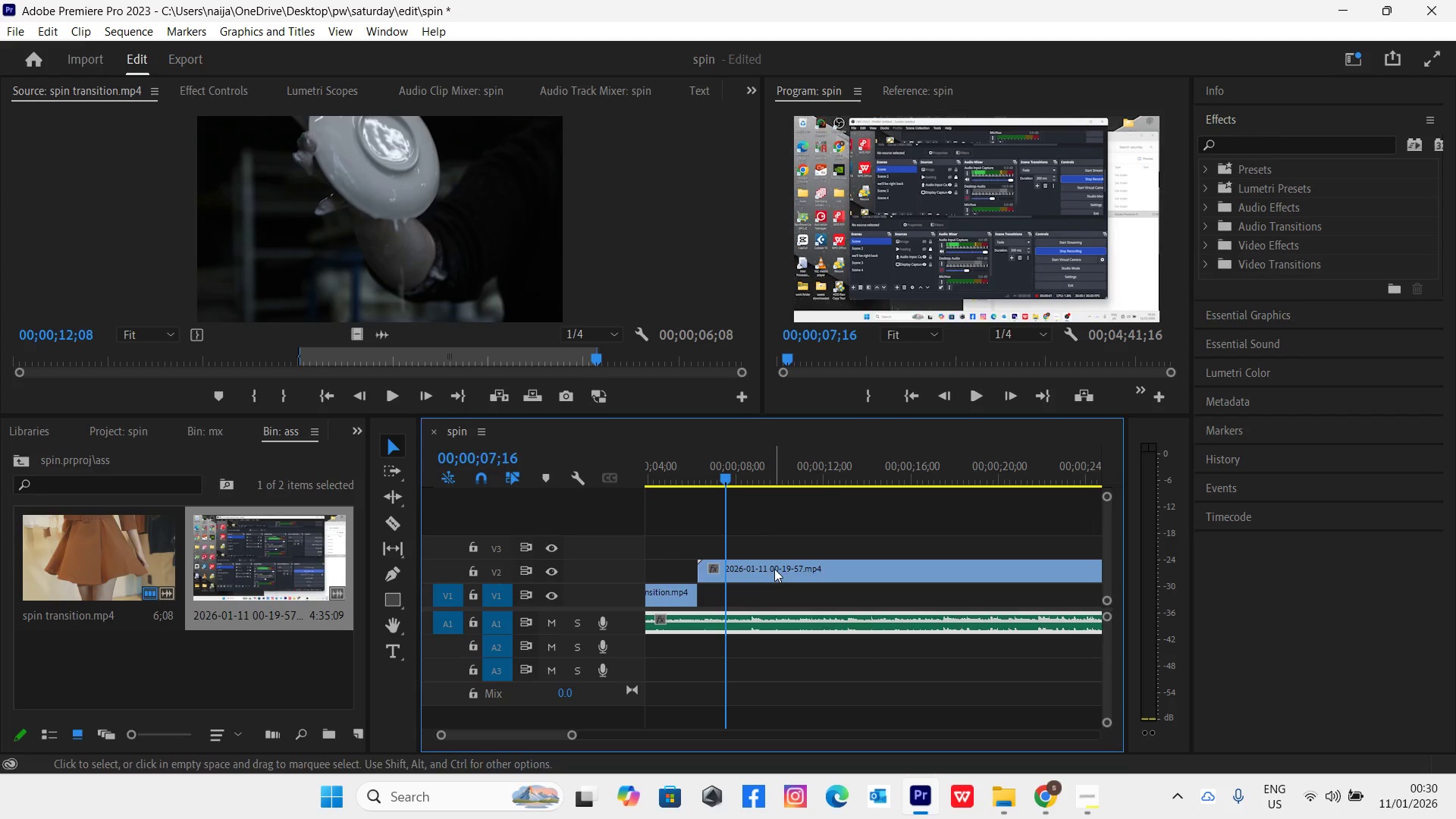 
left_click([777, 573])
 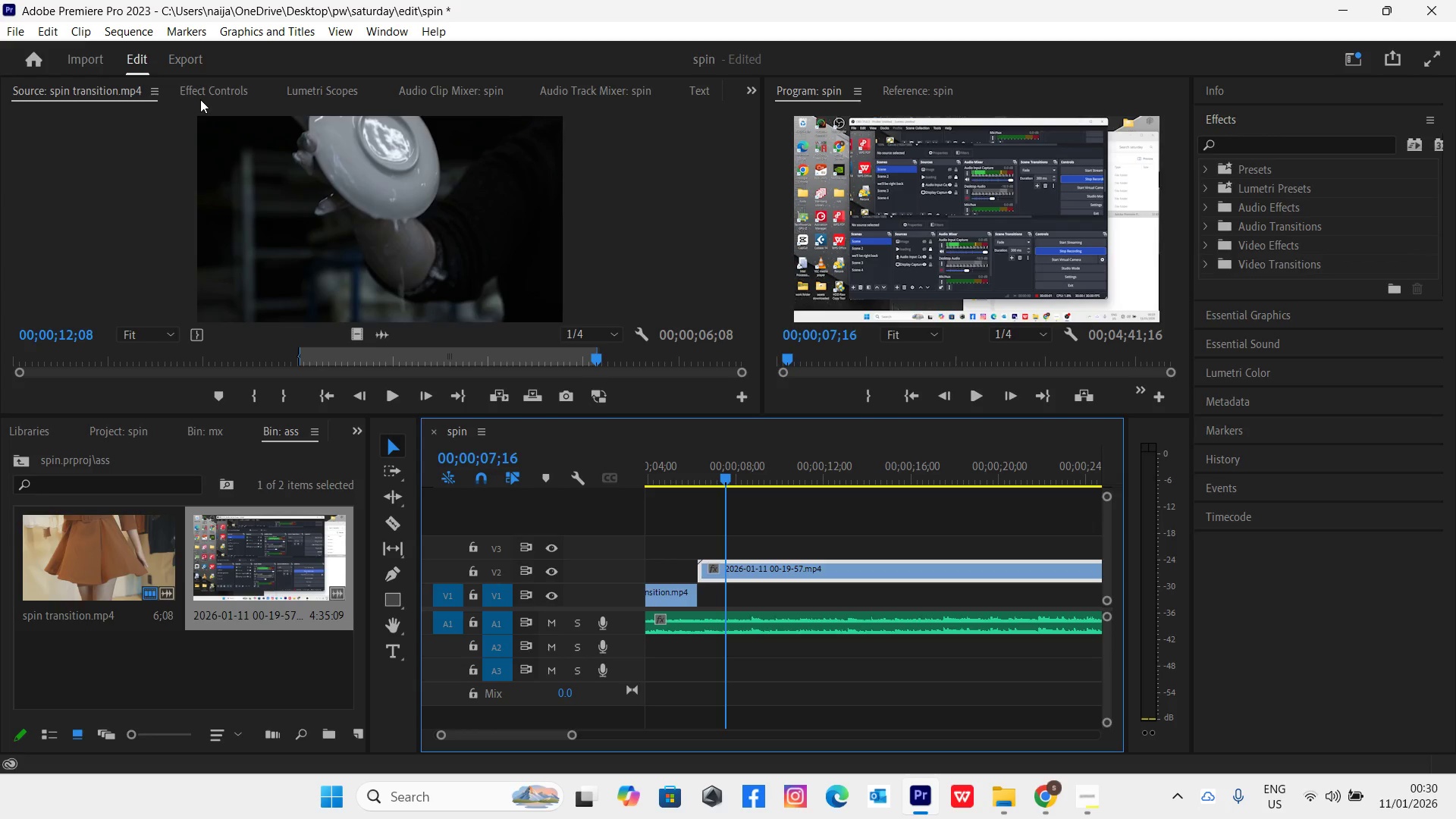 
left_click([198, 88])
 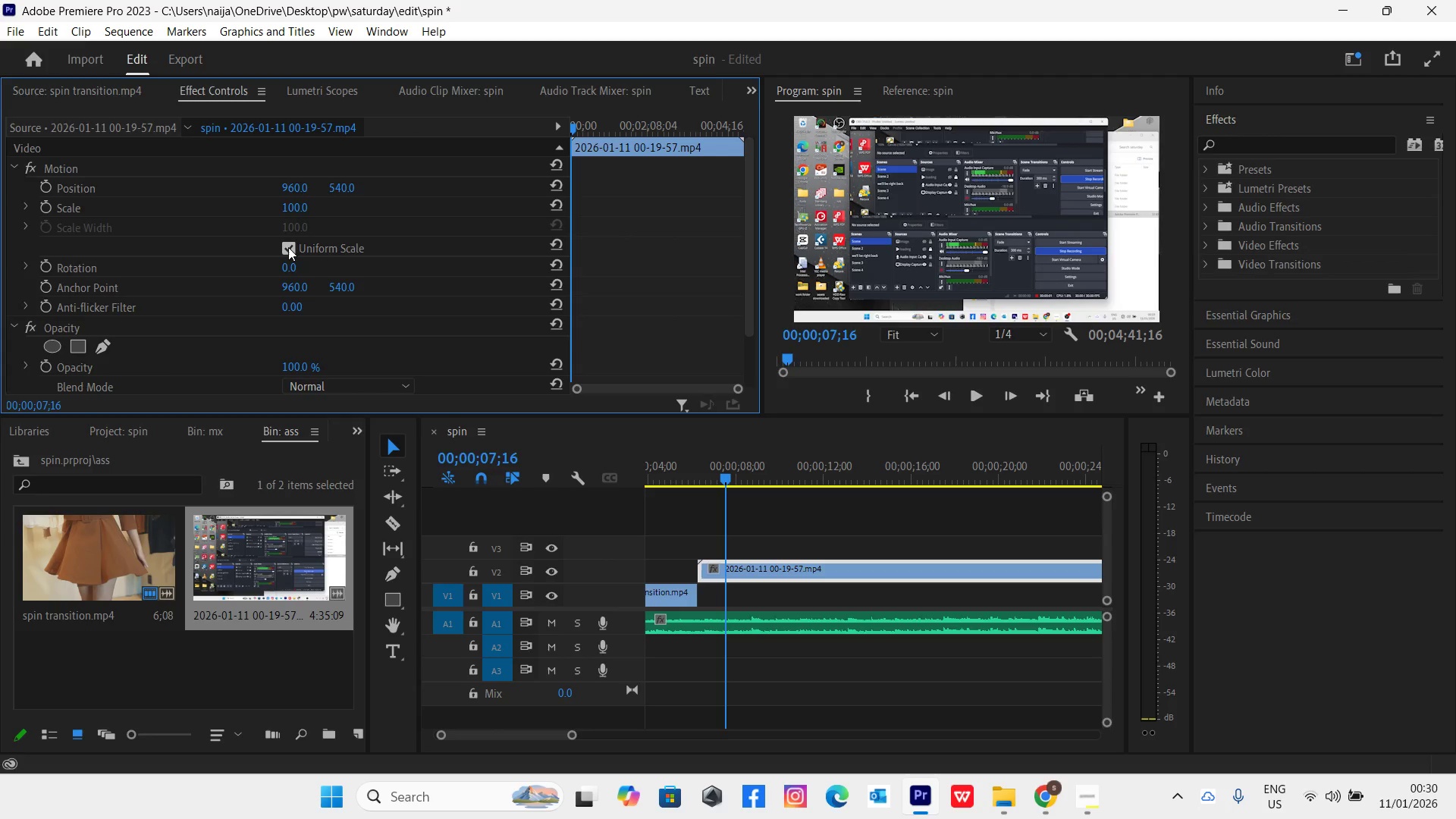 
left_click([287, 247])
 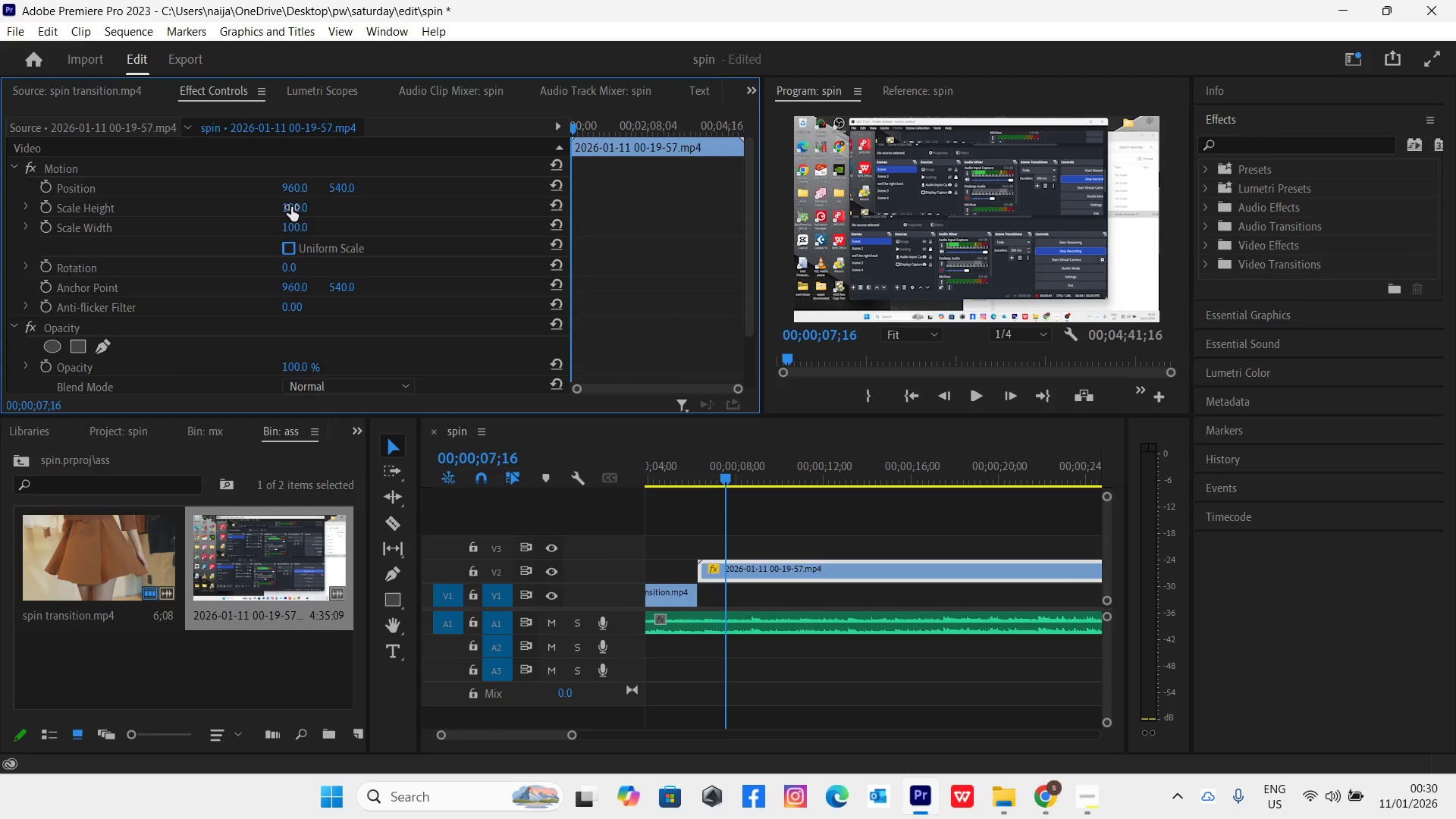 
left_click([291, 207])
 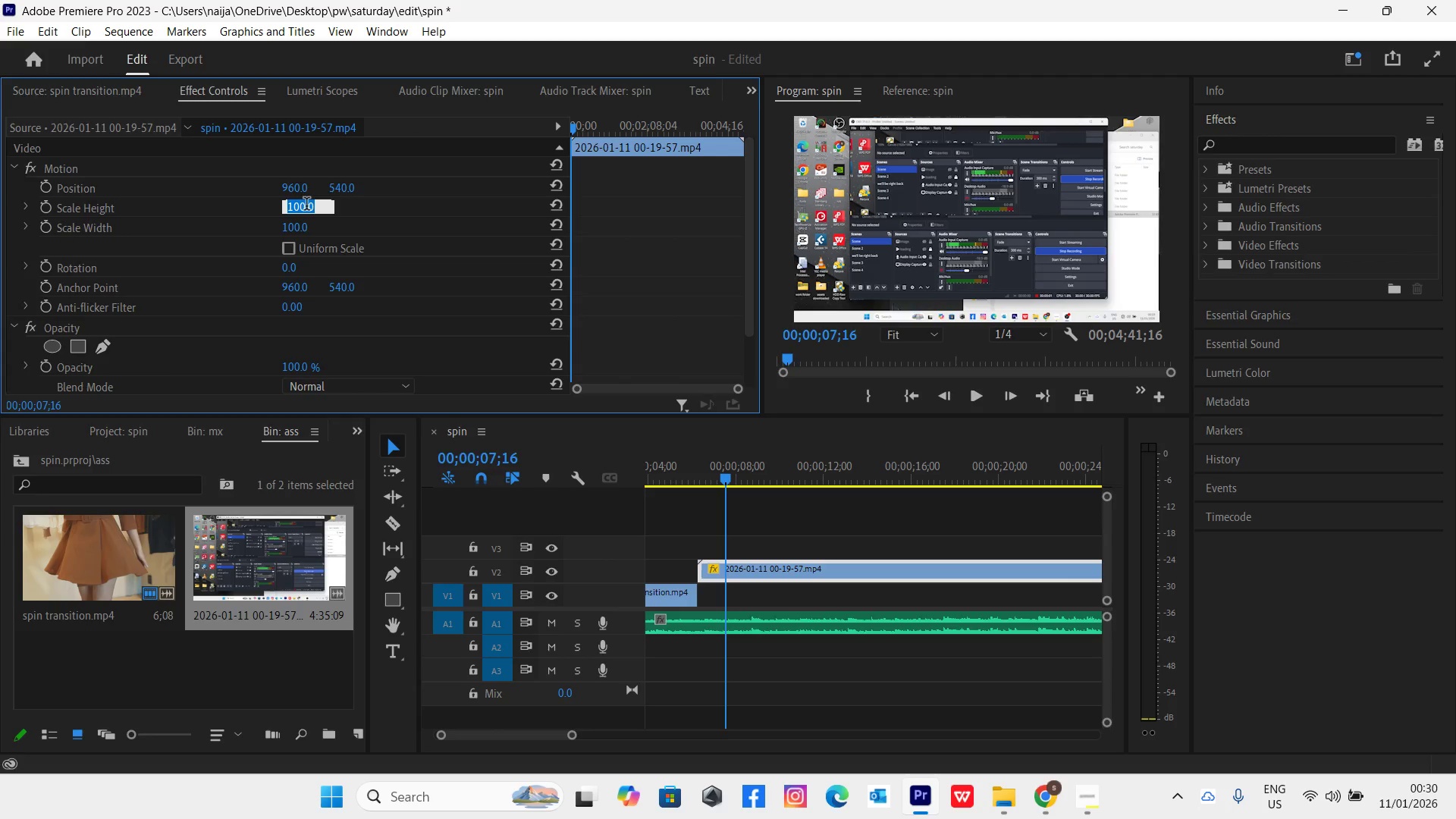 
type(107)
 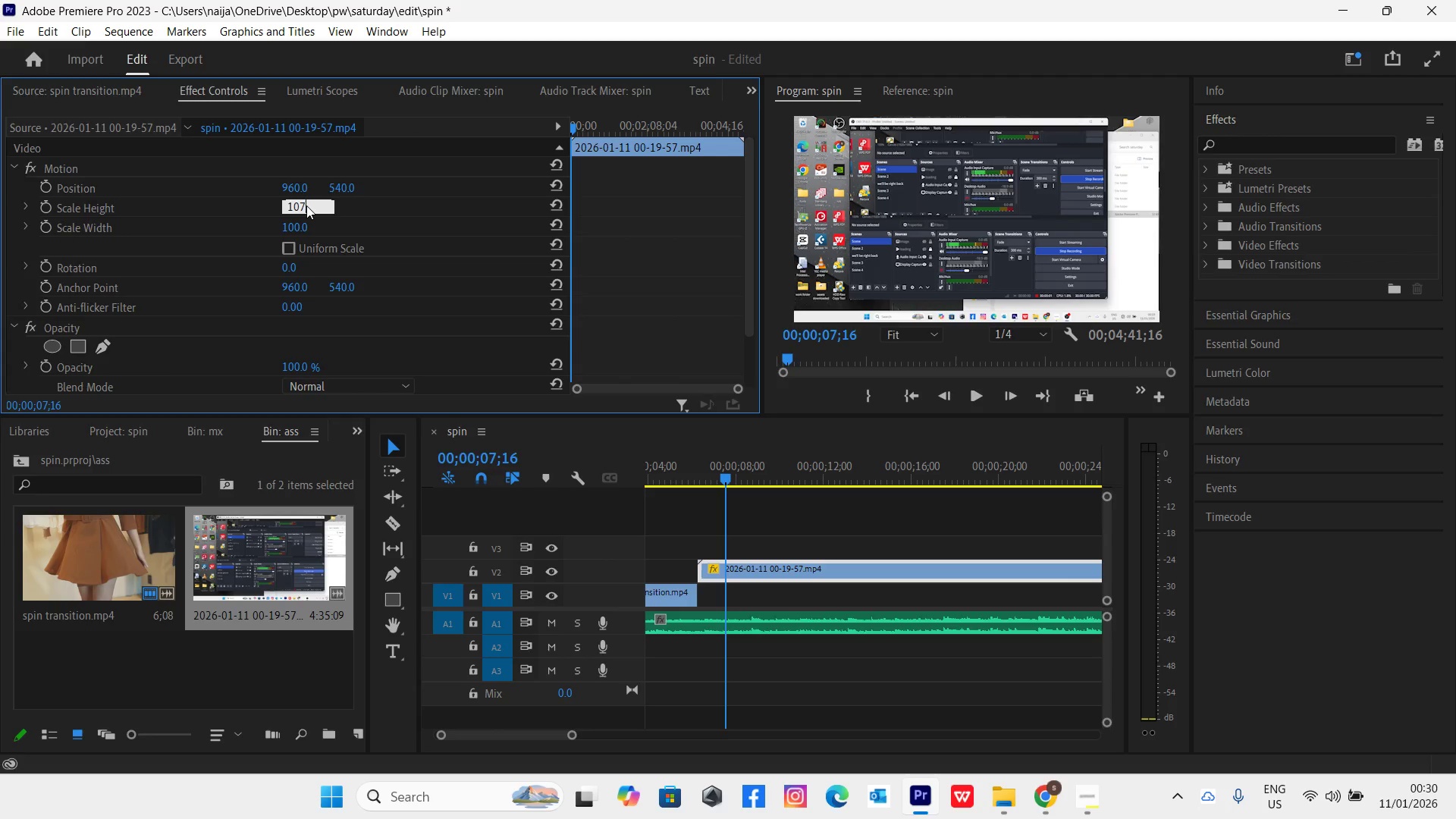 
key(Enter)
 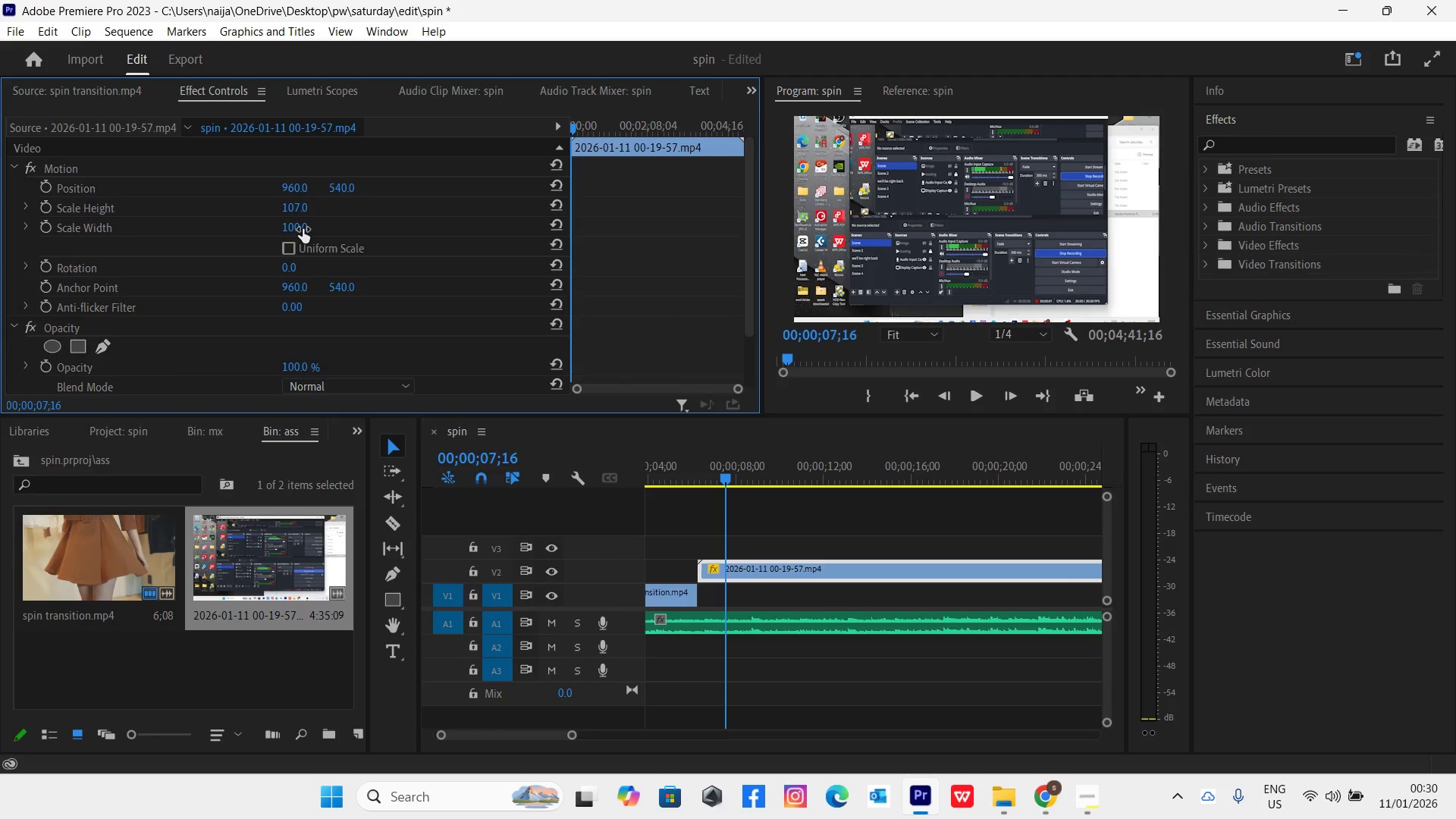 
left_click([302, 229])
 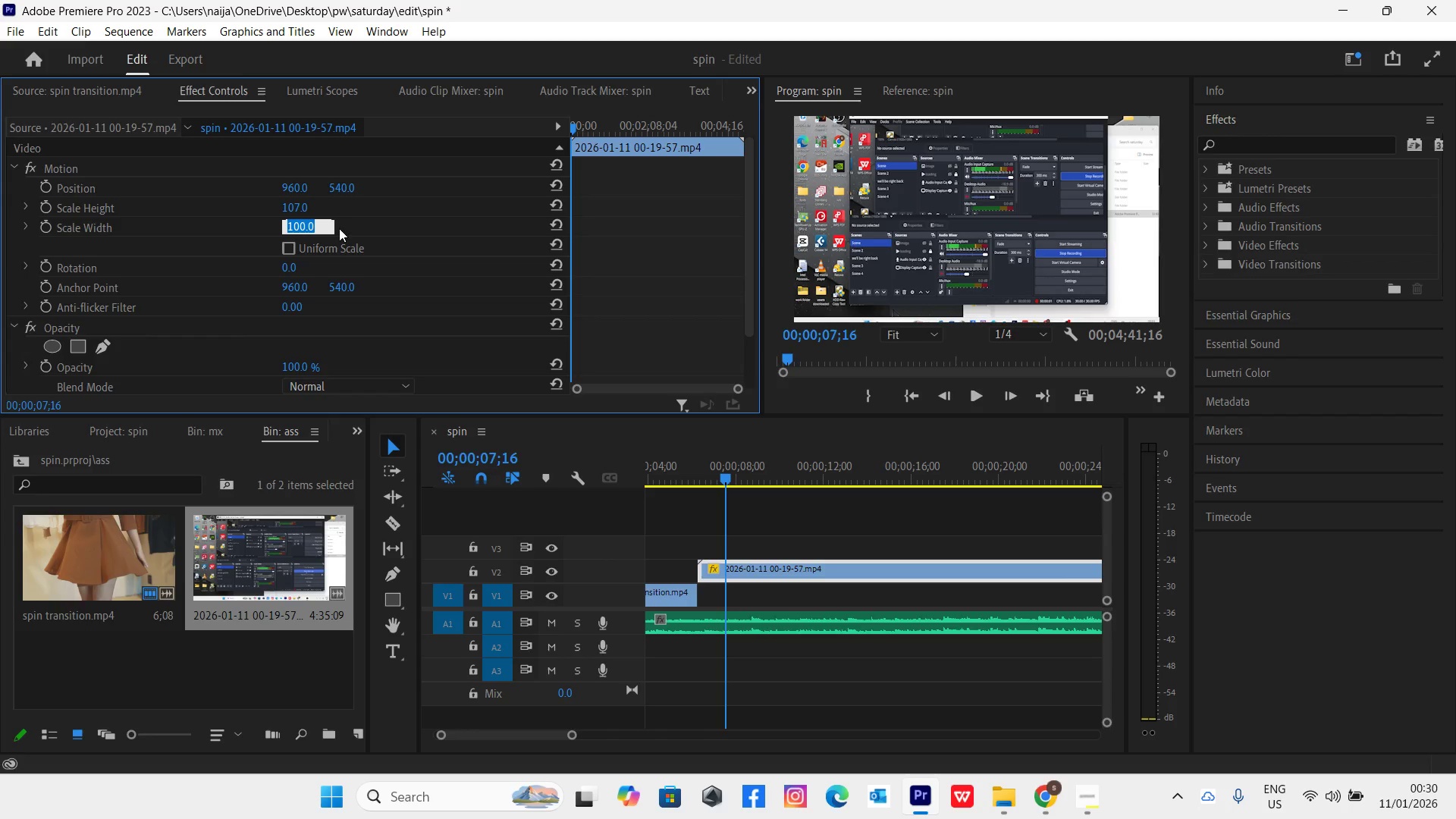 
left_click([344, 188])
 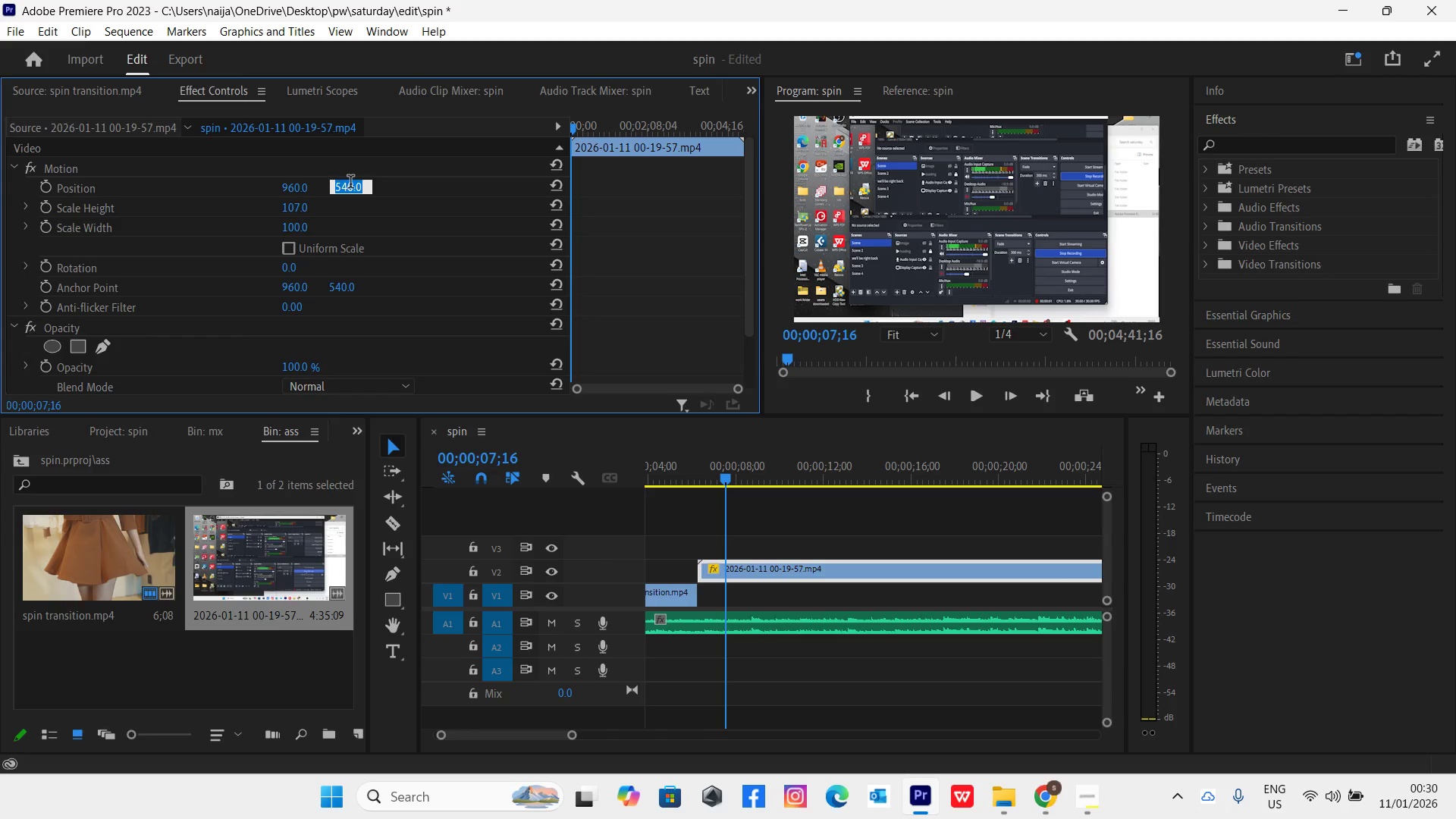 
type(550)
 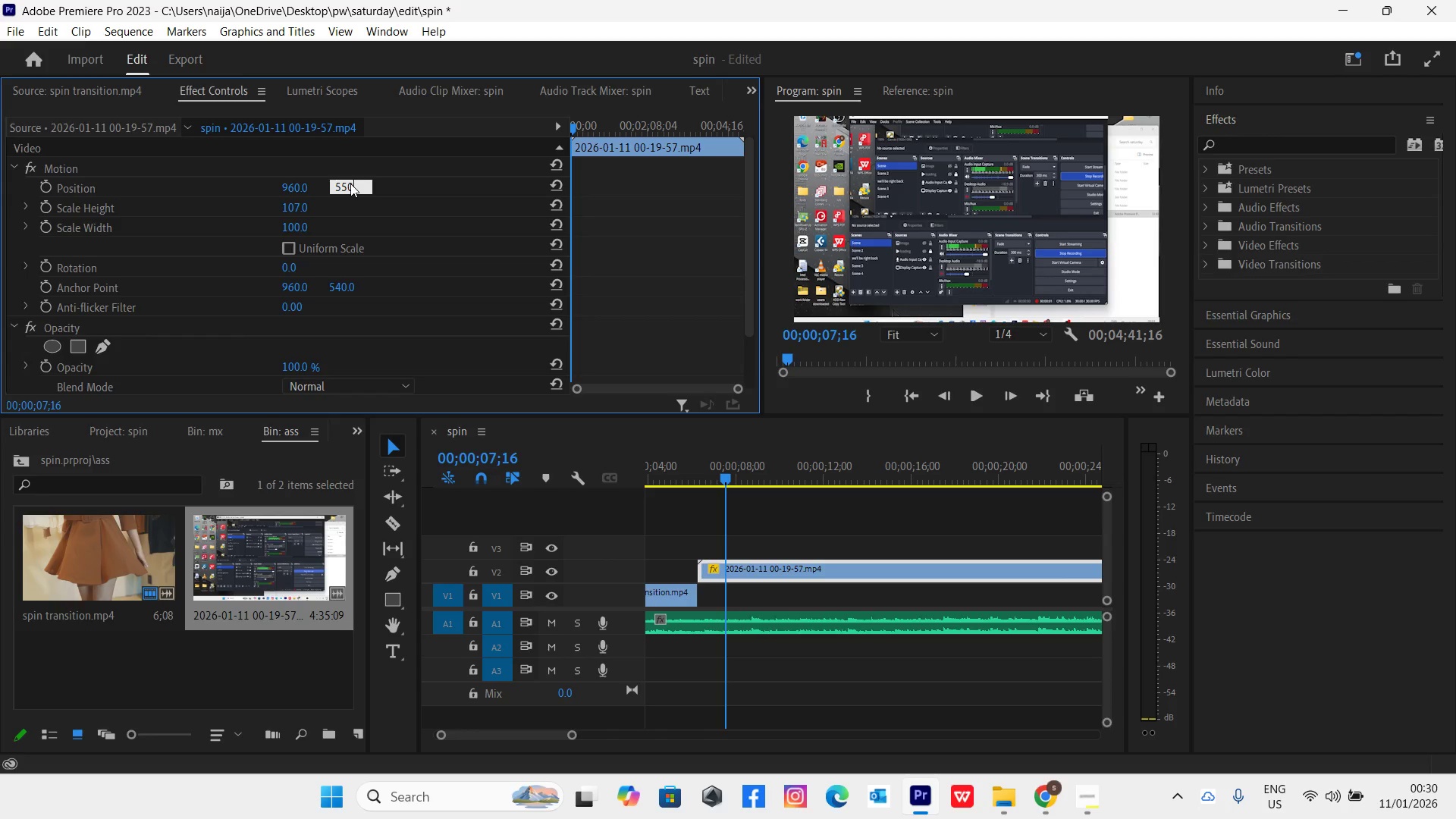 
key(Enter)
 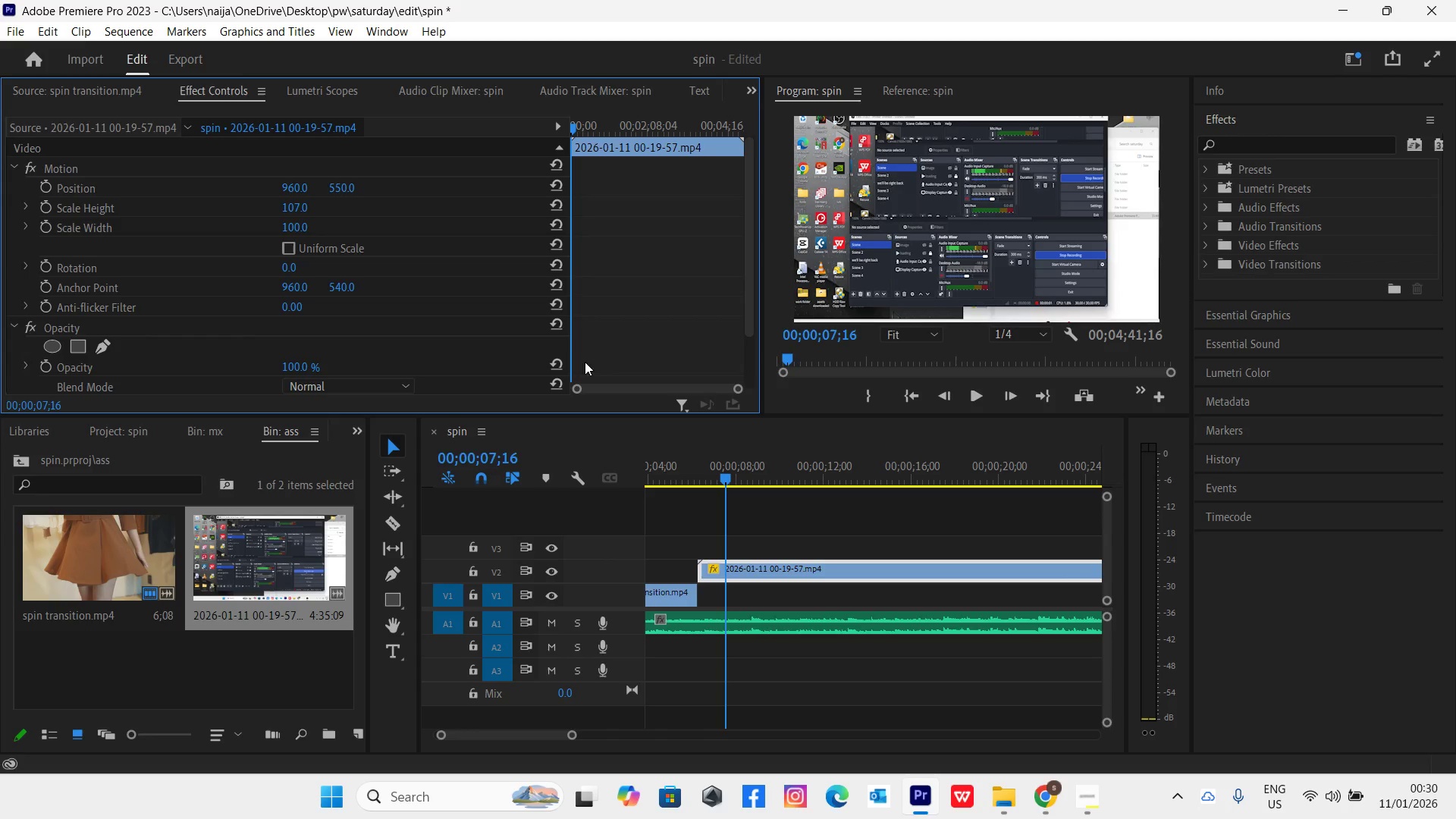 
left_click_drag(start_coordinate=[730, 477], to_coordinate=[862, 466])
 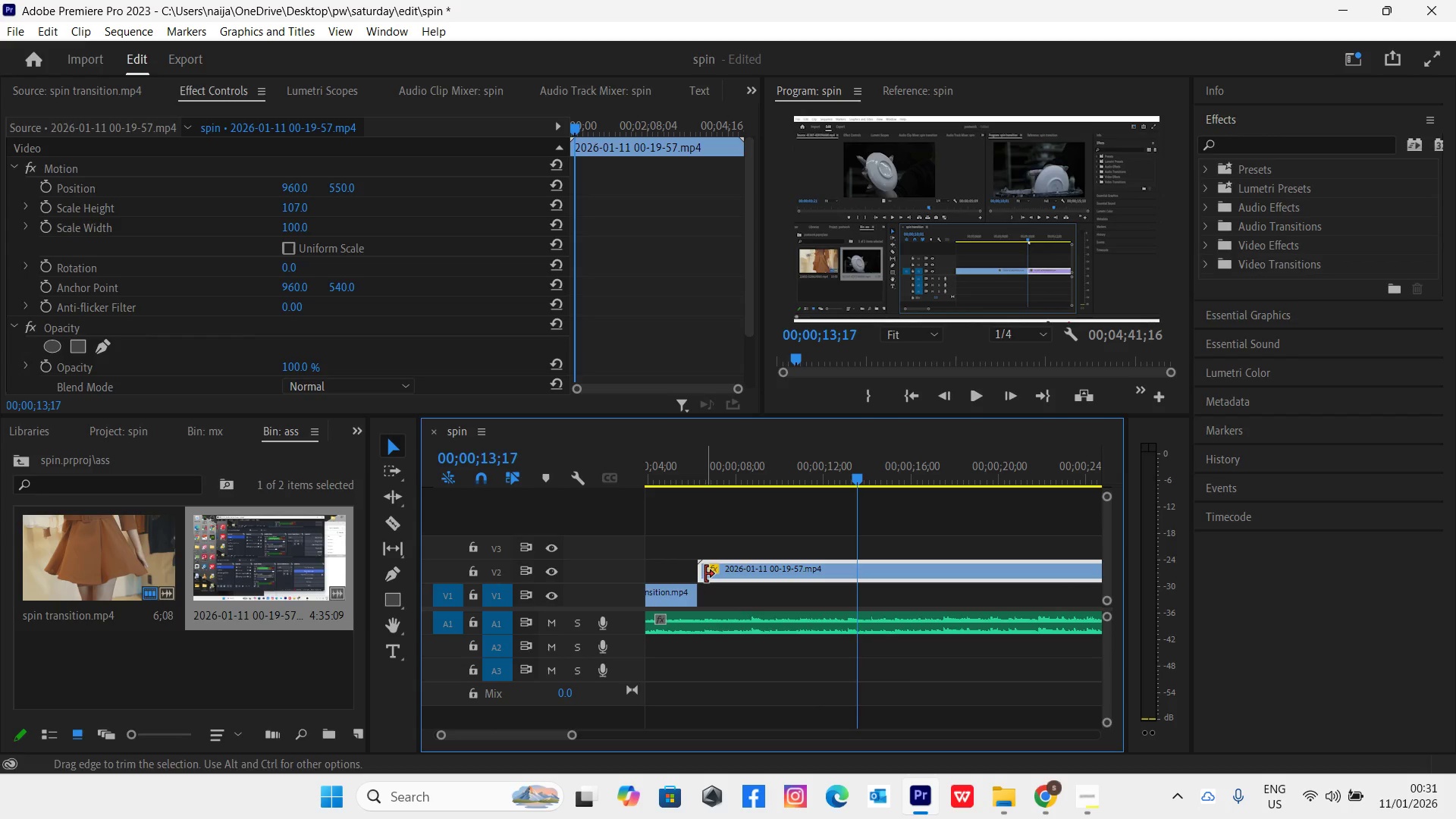 
left_click_drag(start_coordinate=[702, 575], to_coordinate=[856, 568])
 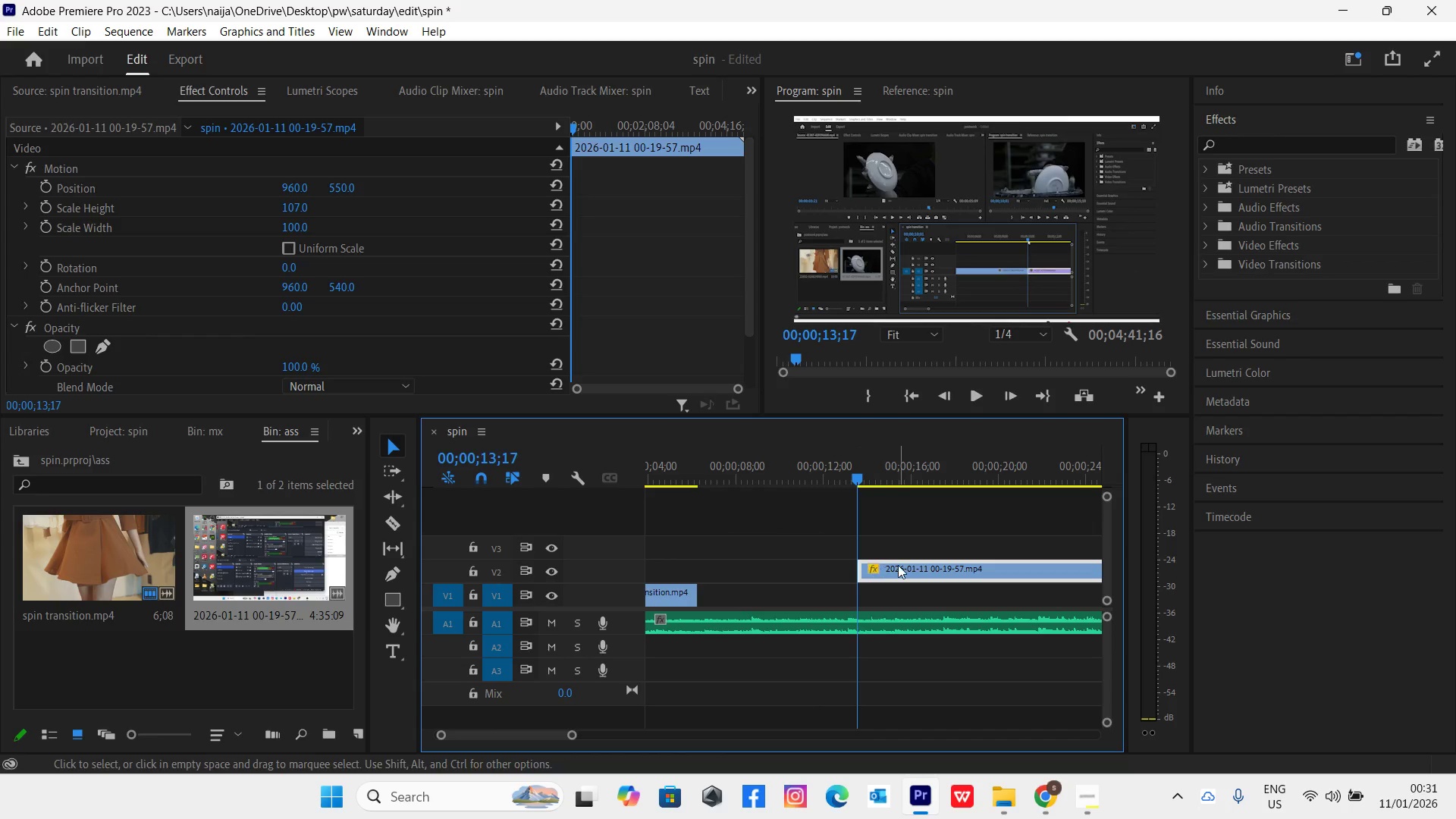 
left_click_drag(start_coordinate=[899, 565], to_coordinate=[747, 582])
 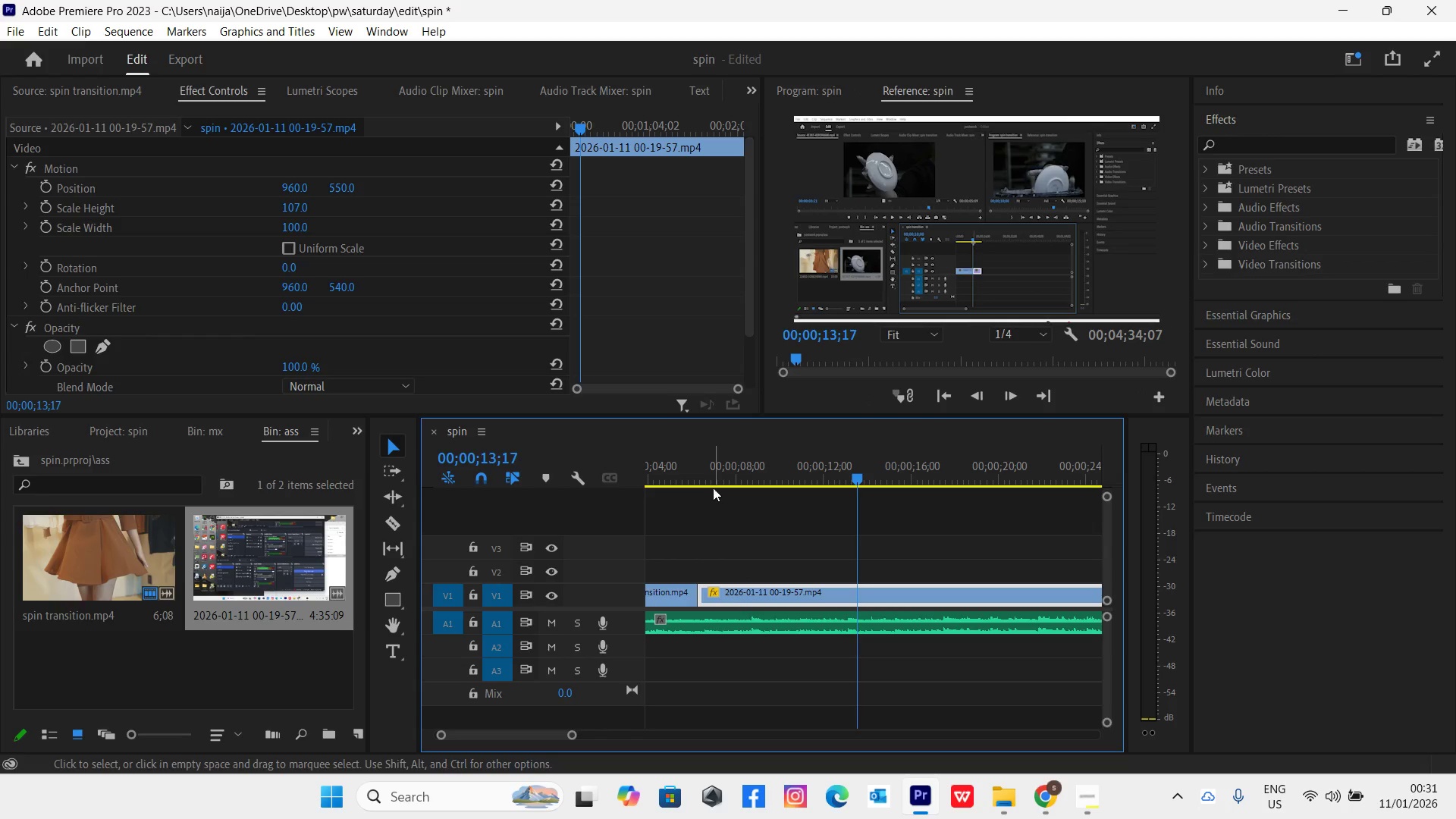 
left_click([712, 479])
 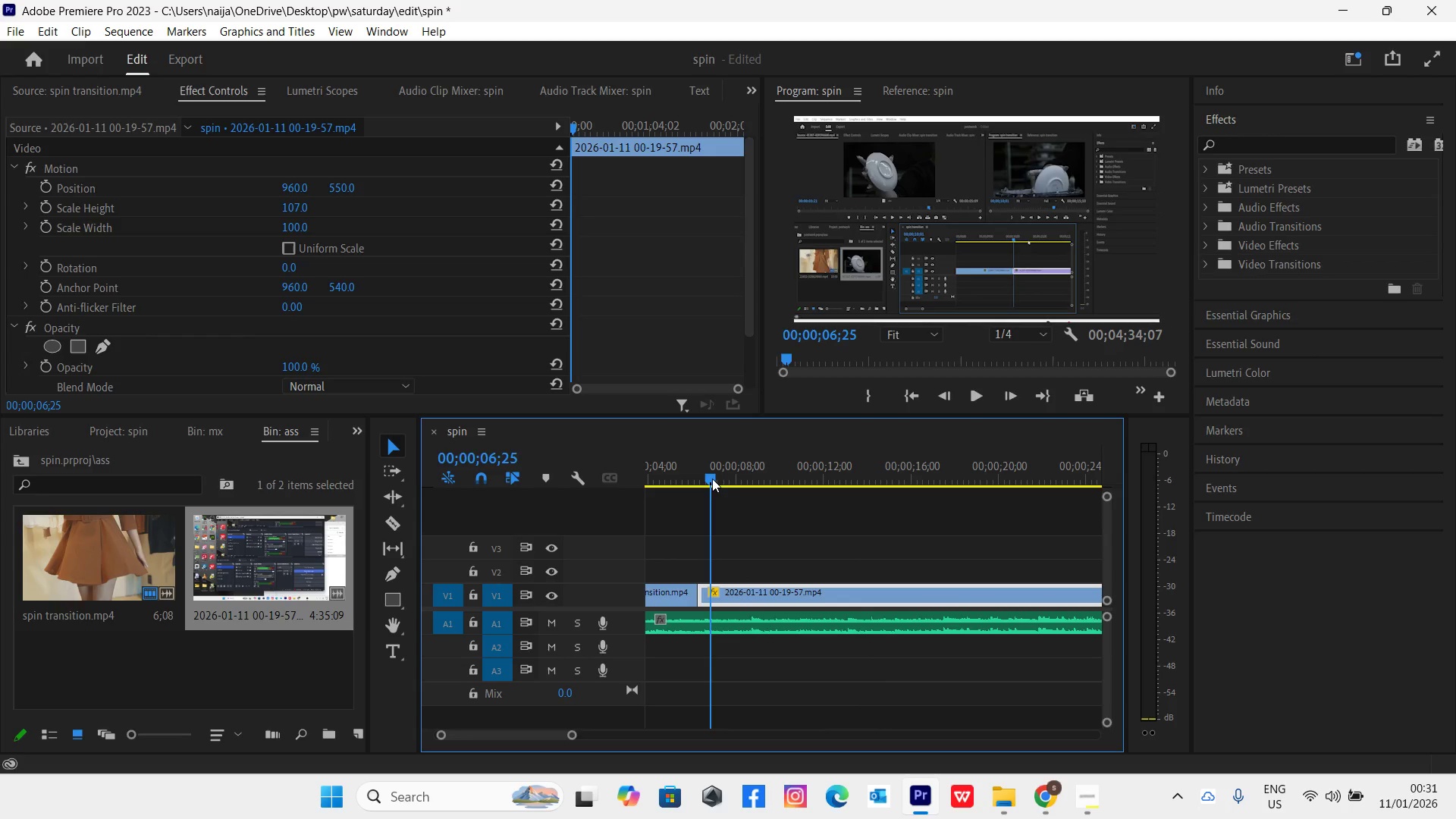 
key(Control+Backquote)
 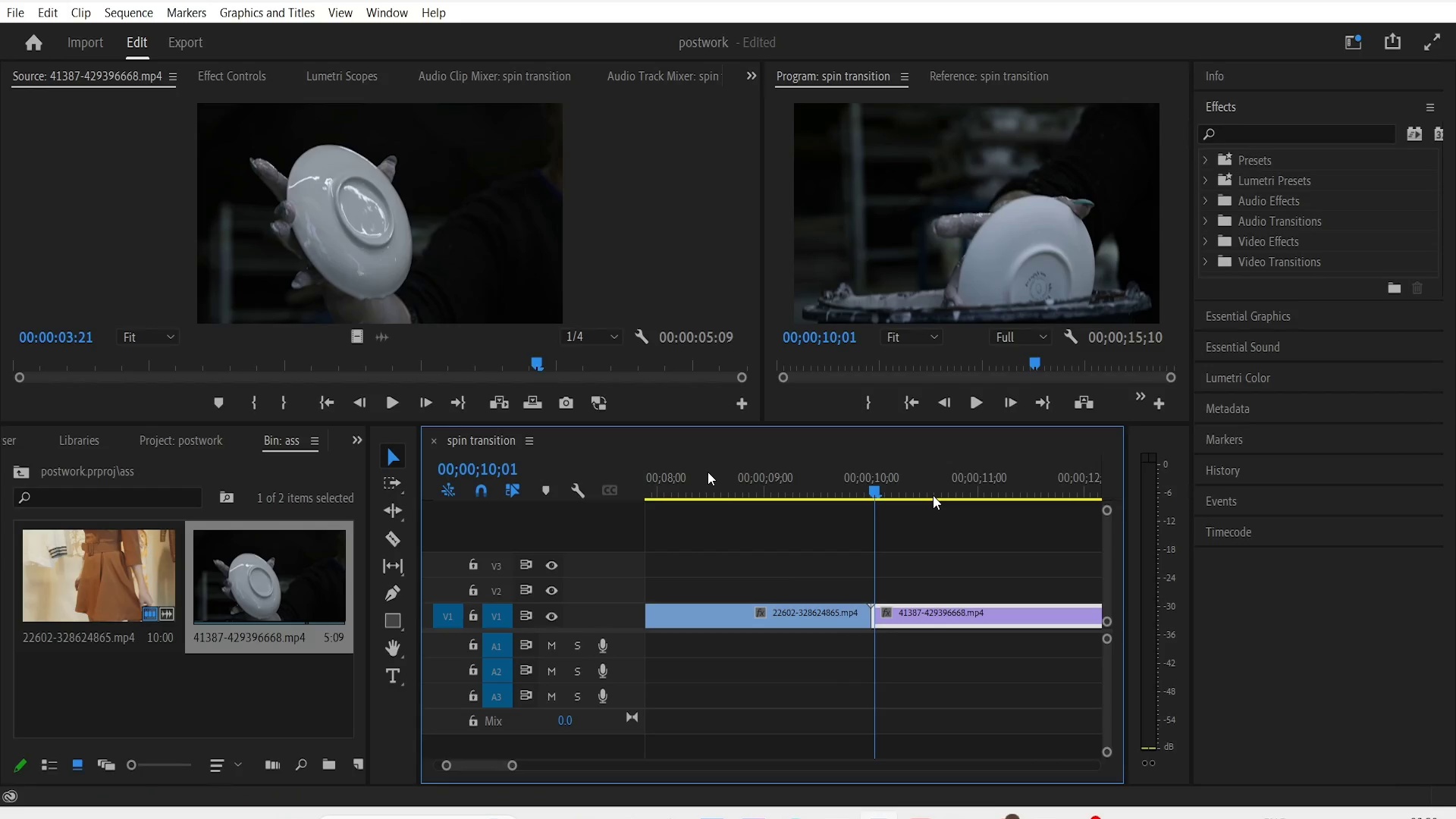 
hold_key(key=ControlLeft, duration=1.52)
 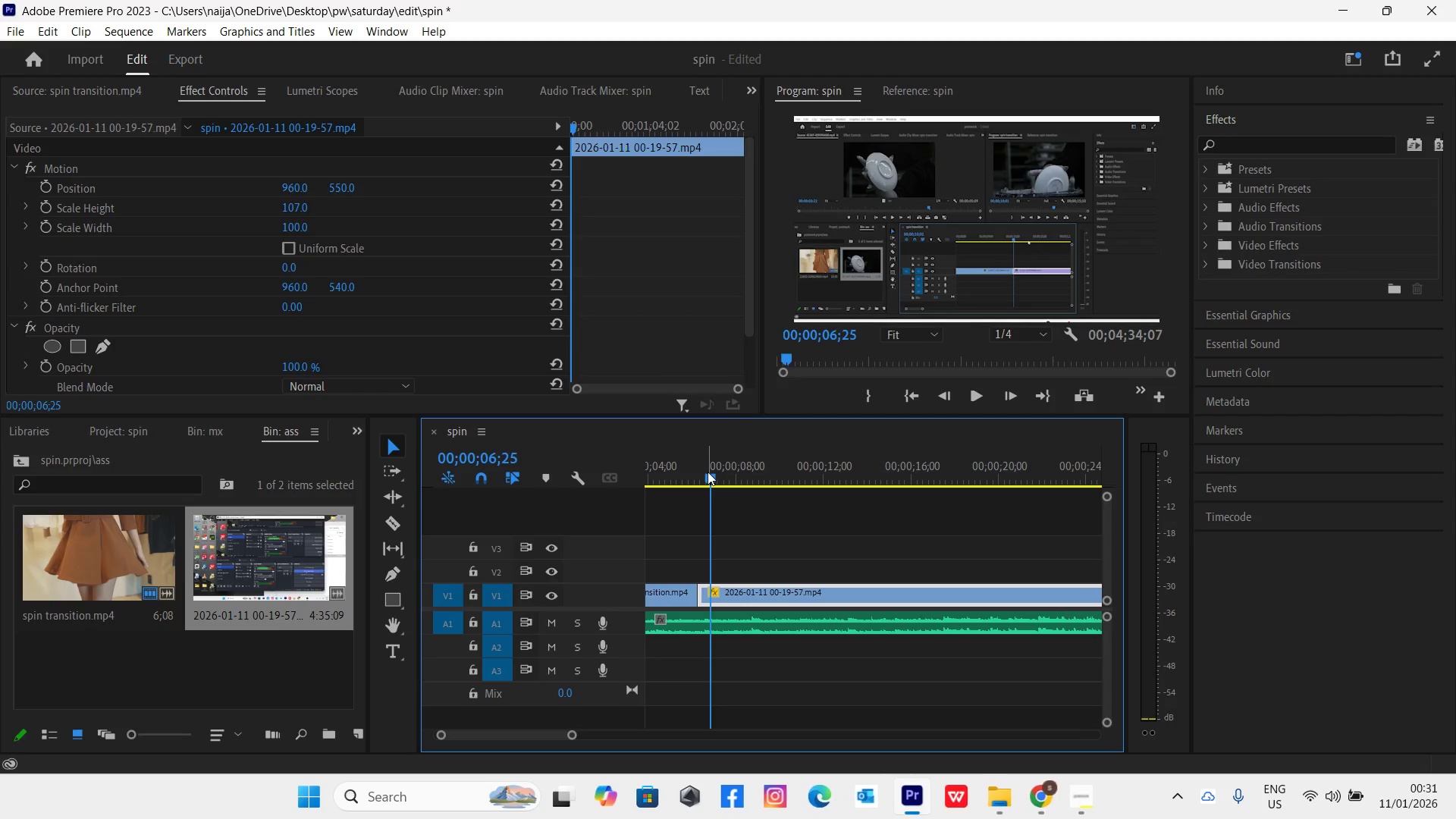 
key(Control+Backquote)
 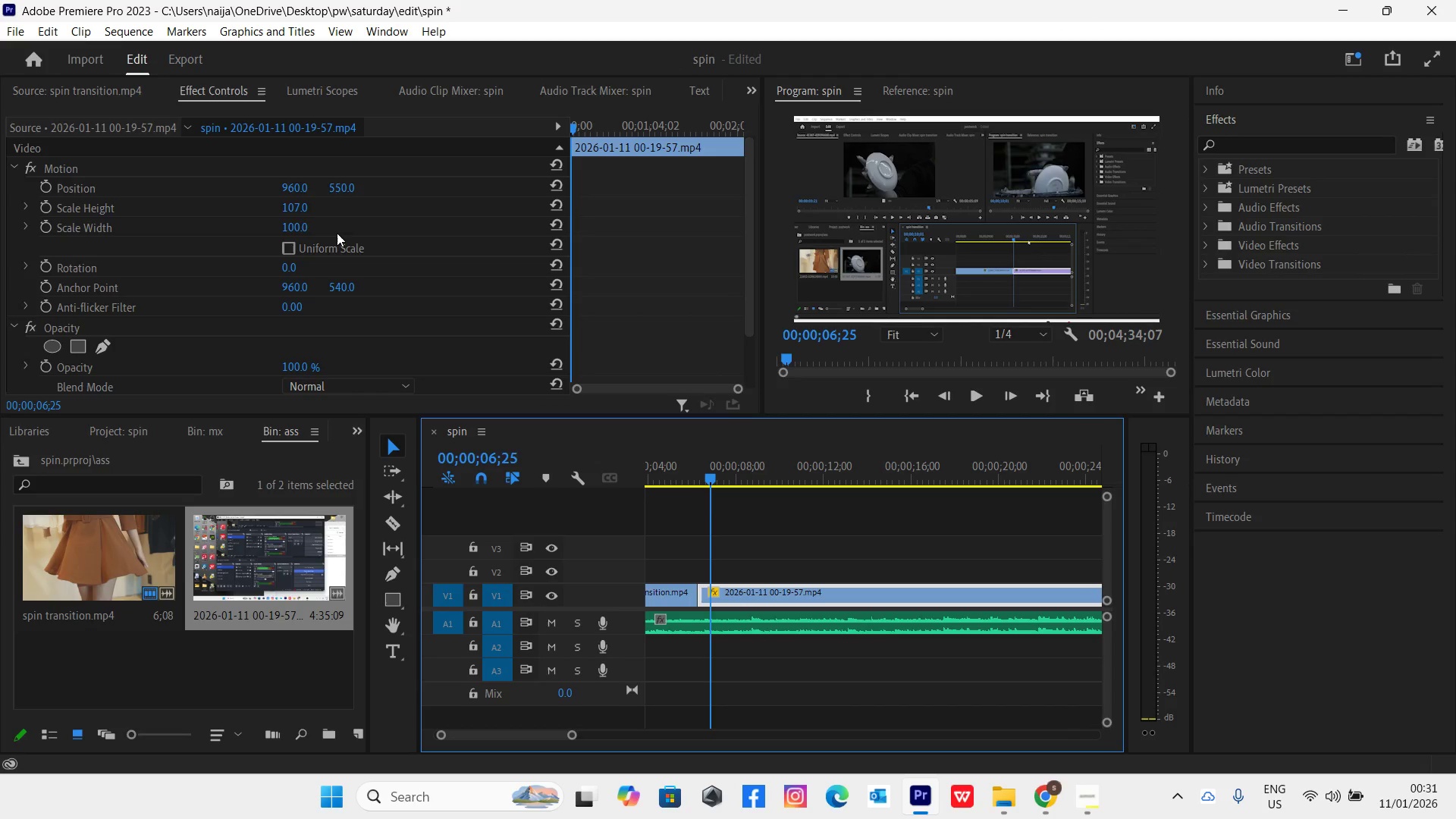 
left_click([297, 207])
 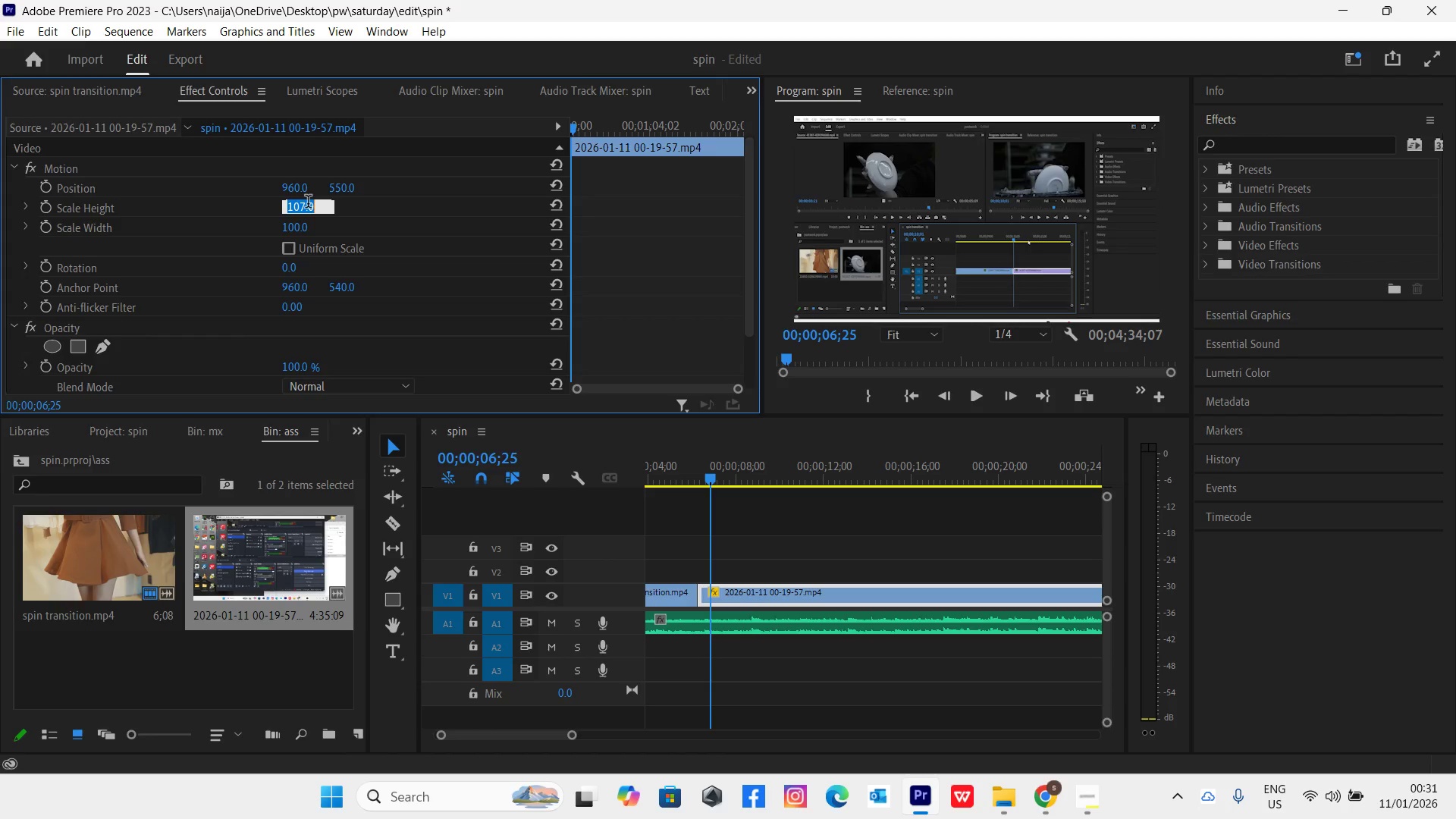 
type(108)
 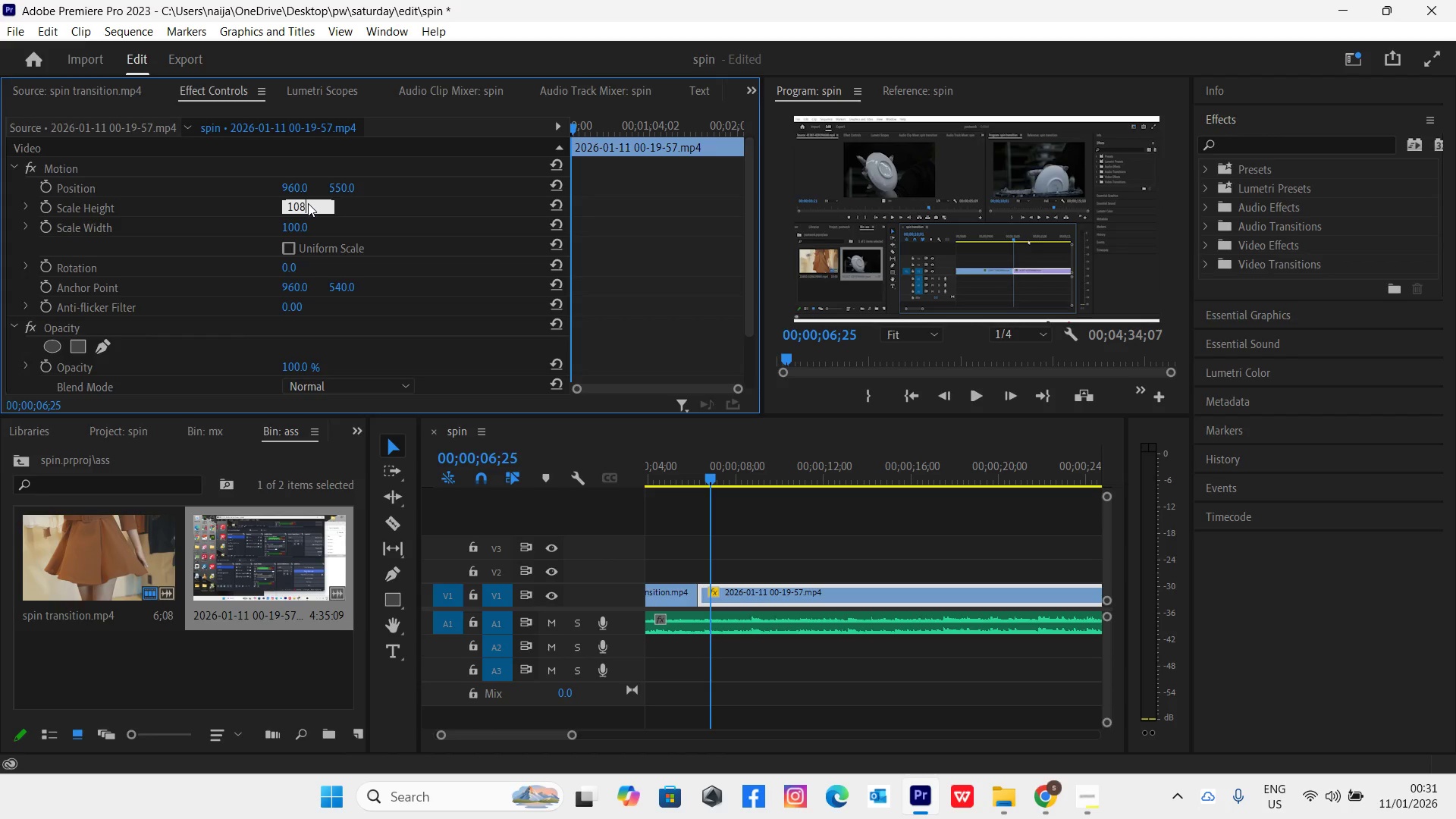 
key(Enter)
 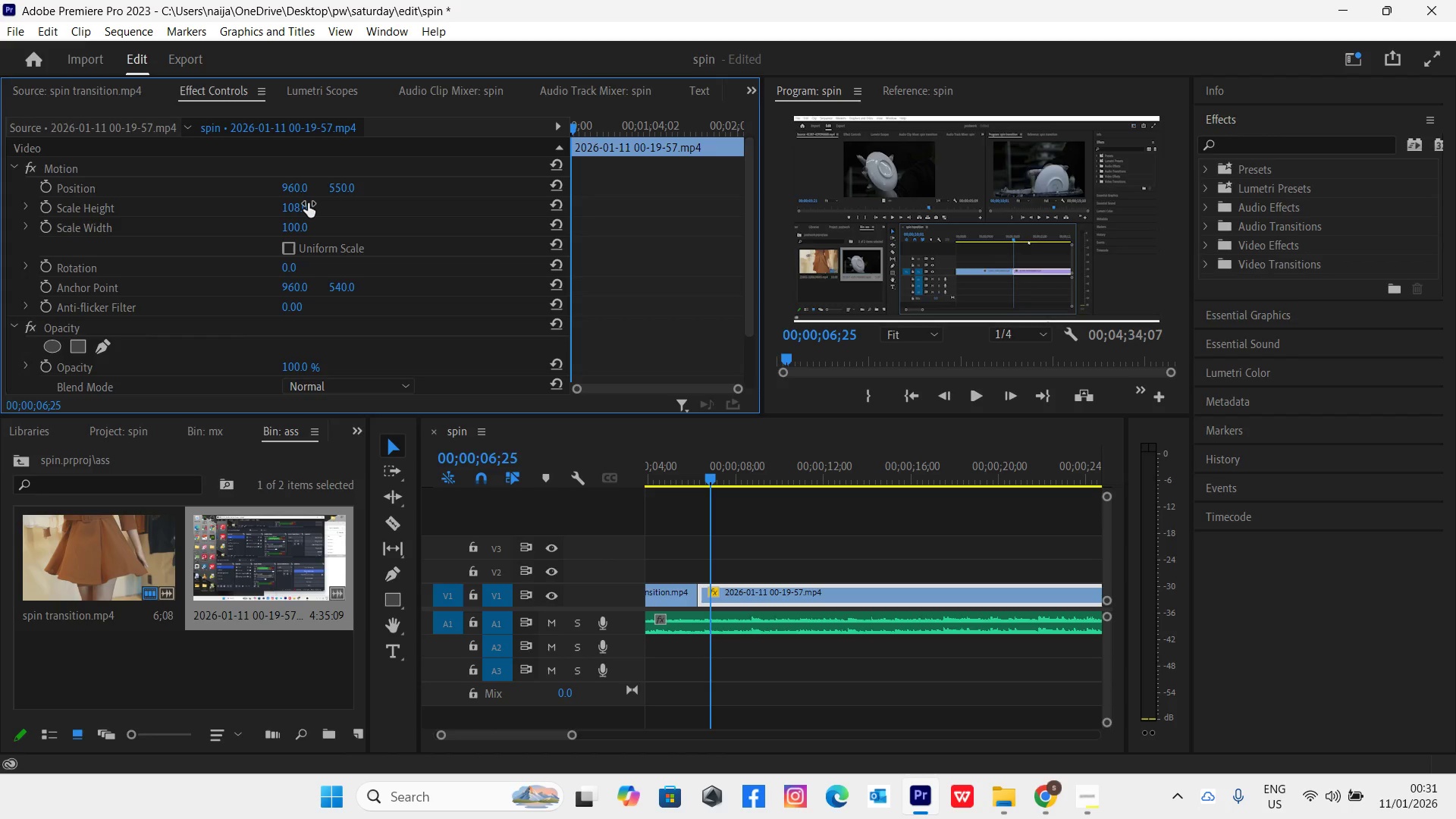 
key(Control+Backquote)
 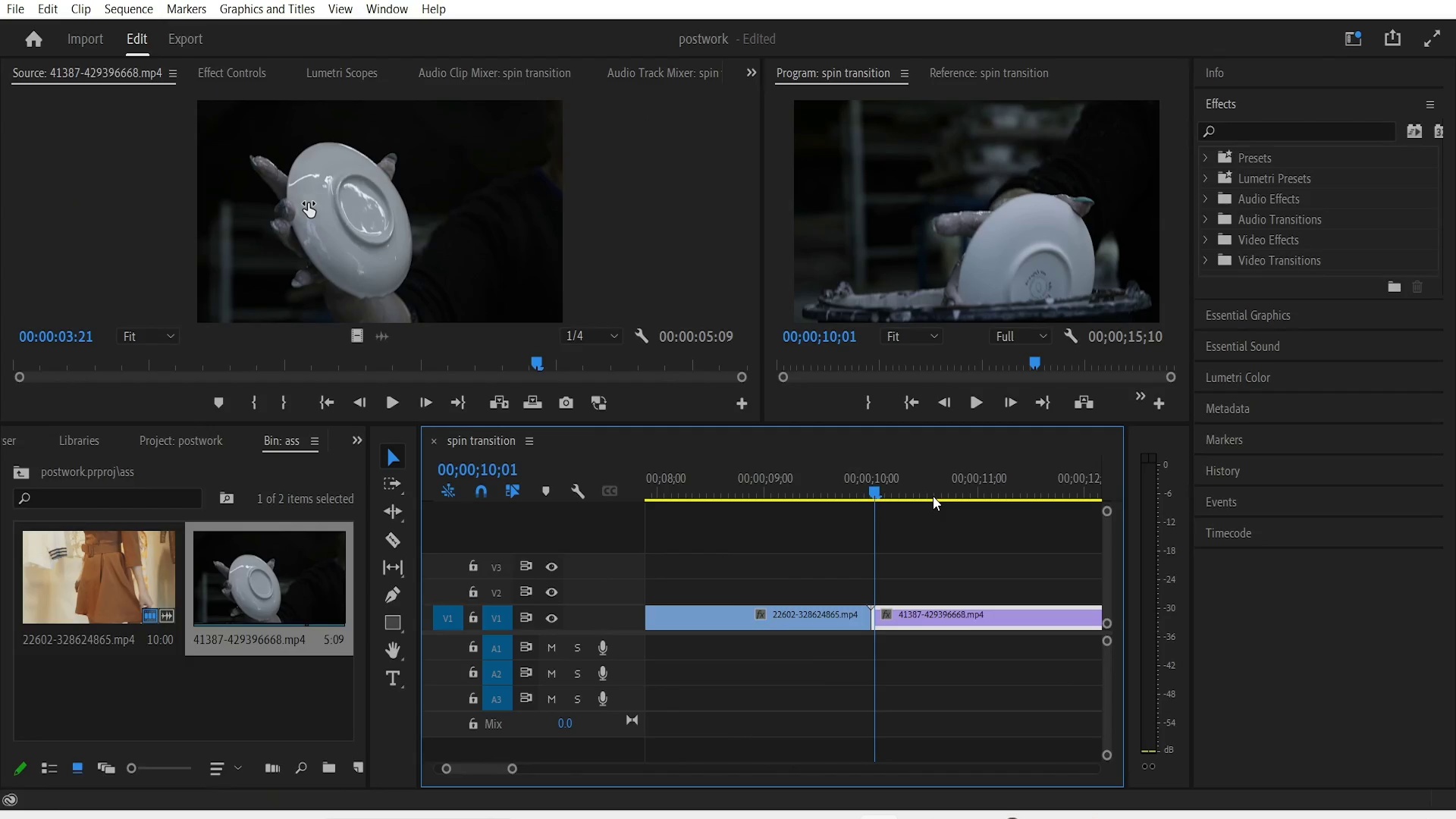 
wait(5.56)
 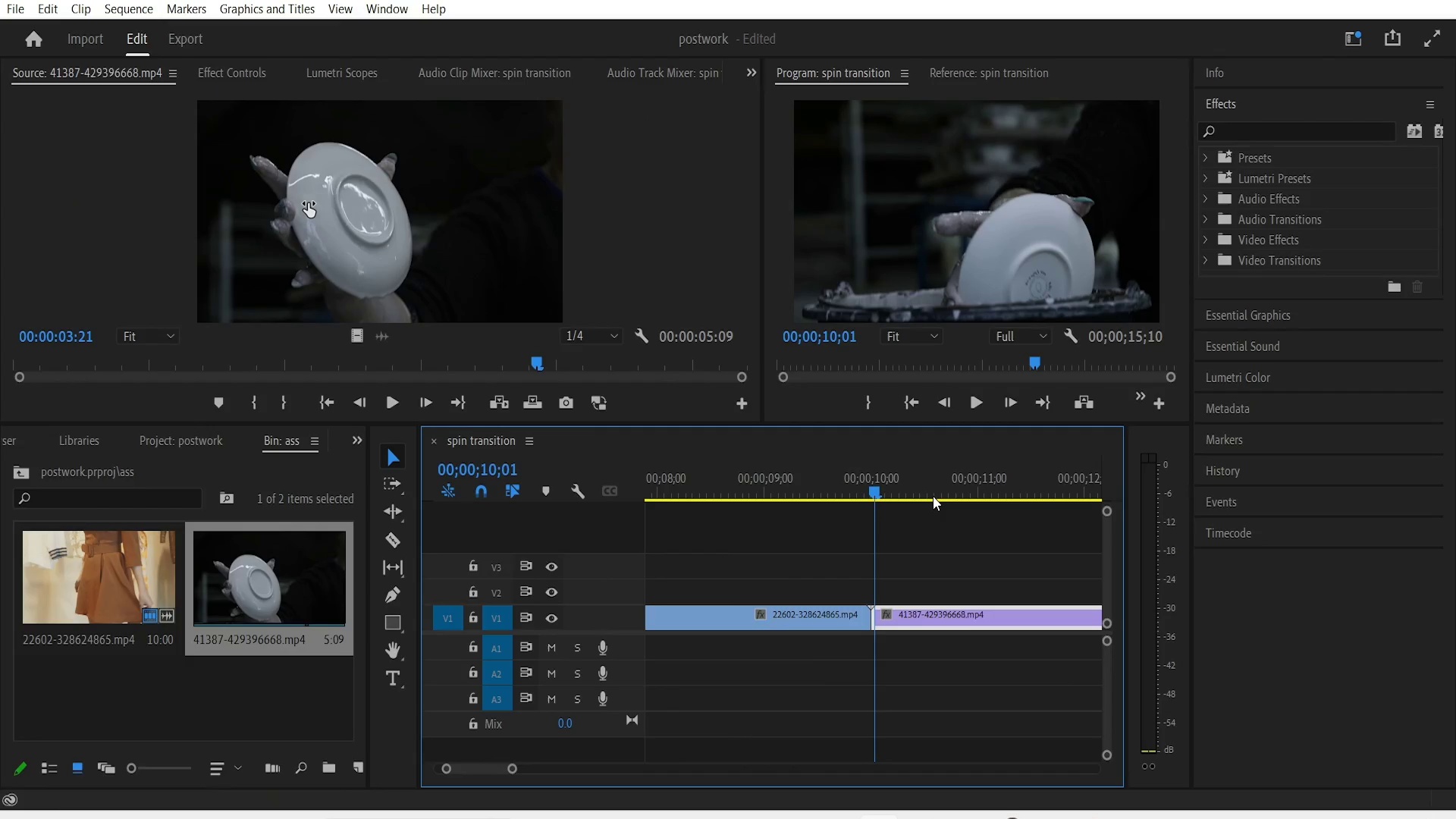 
key(Control+Backquote)
 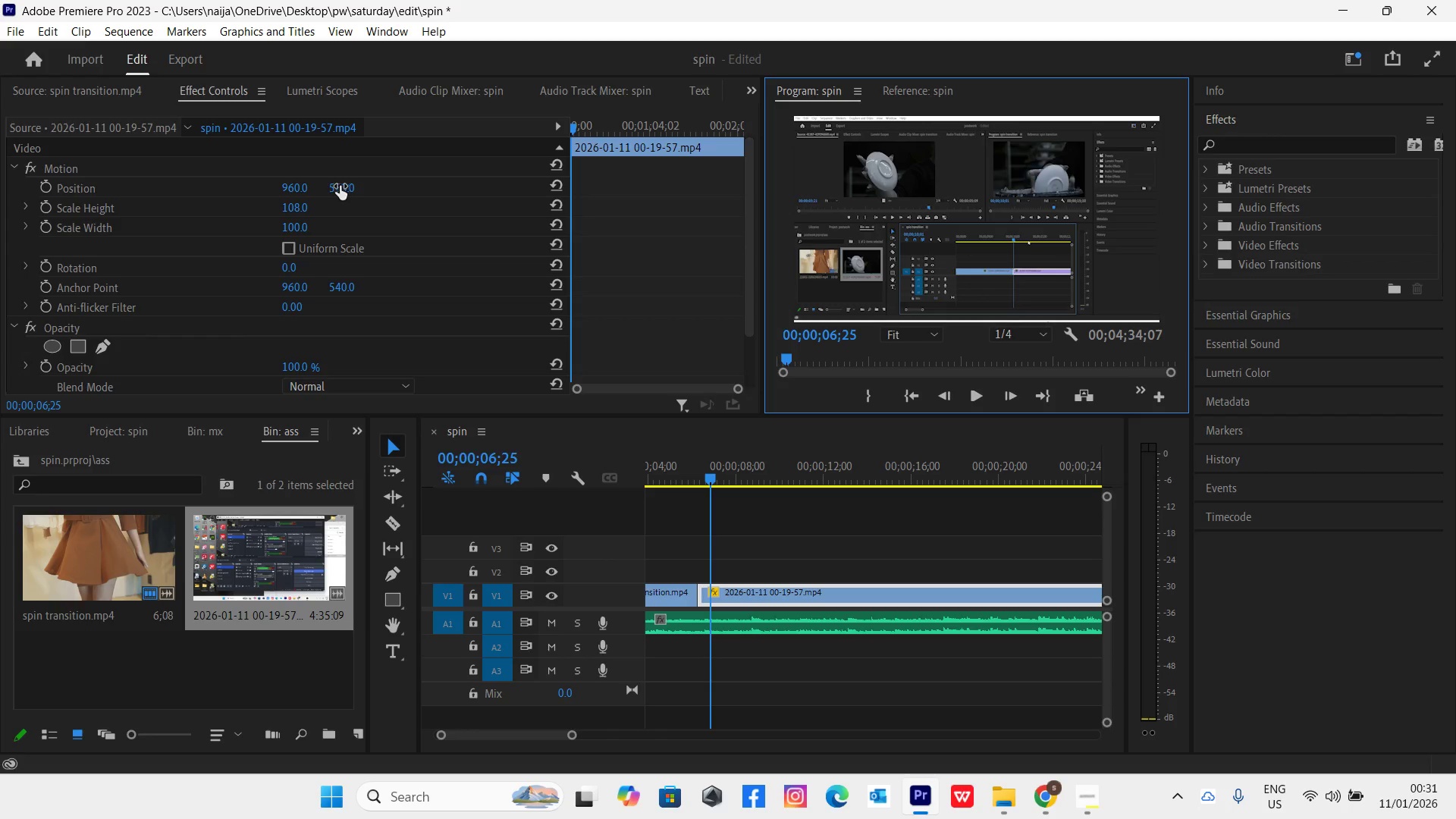 
left_click([344, 189])
 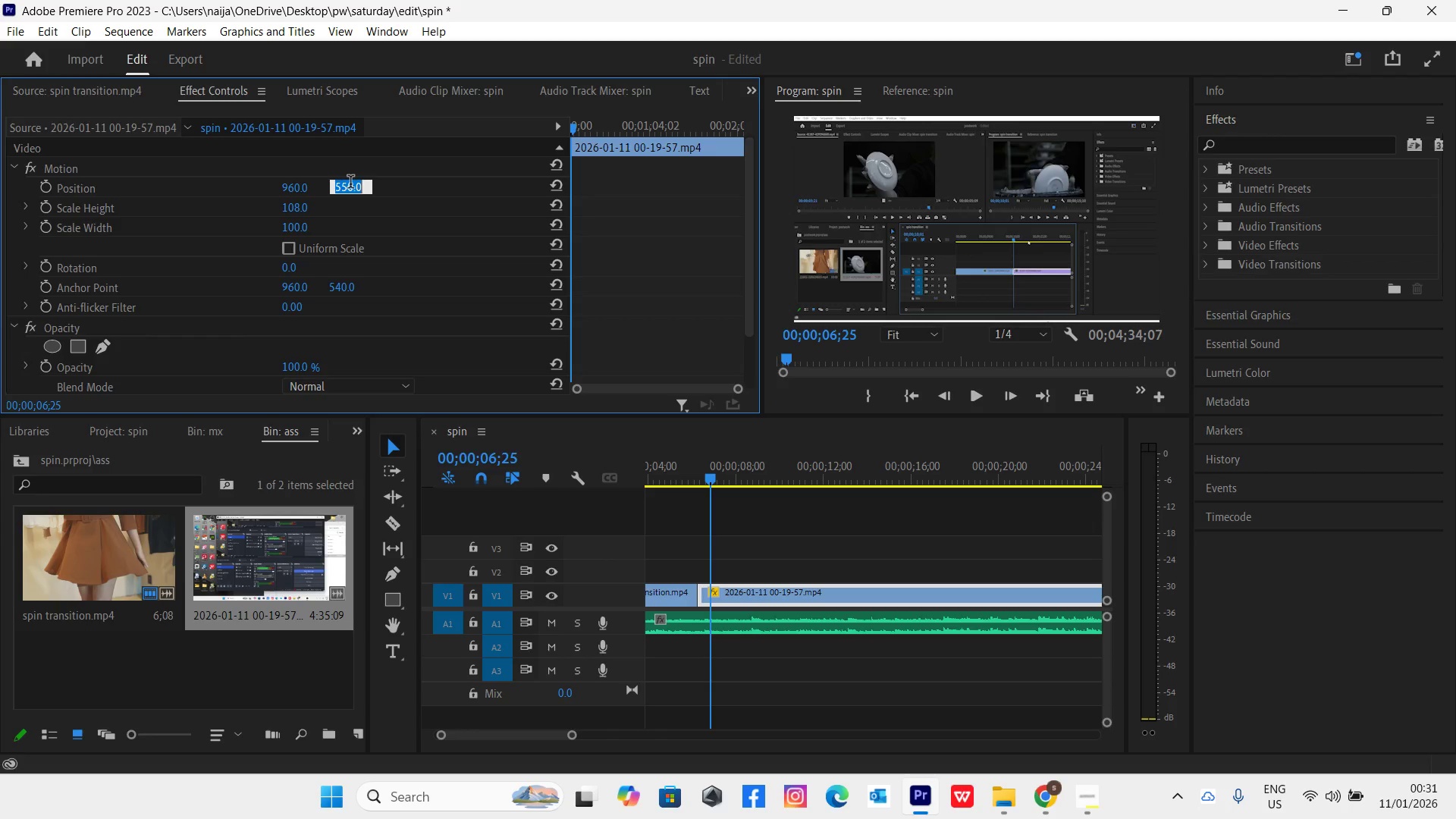 
type(555)
 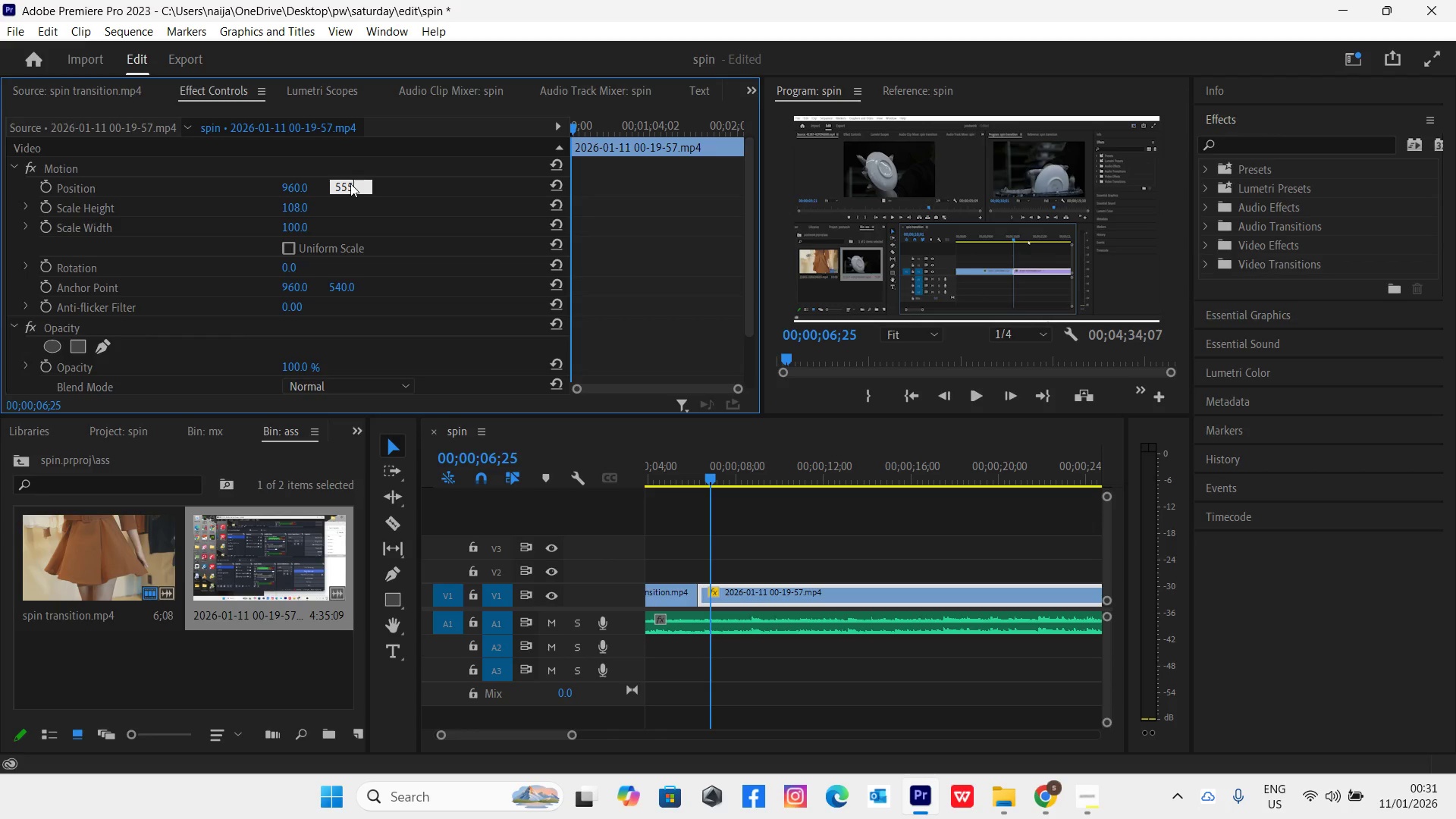 
key(Enter)
 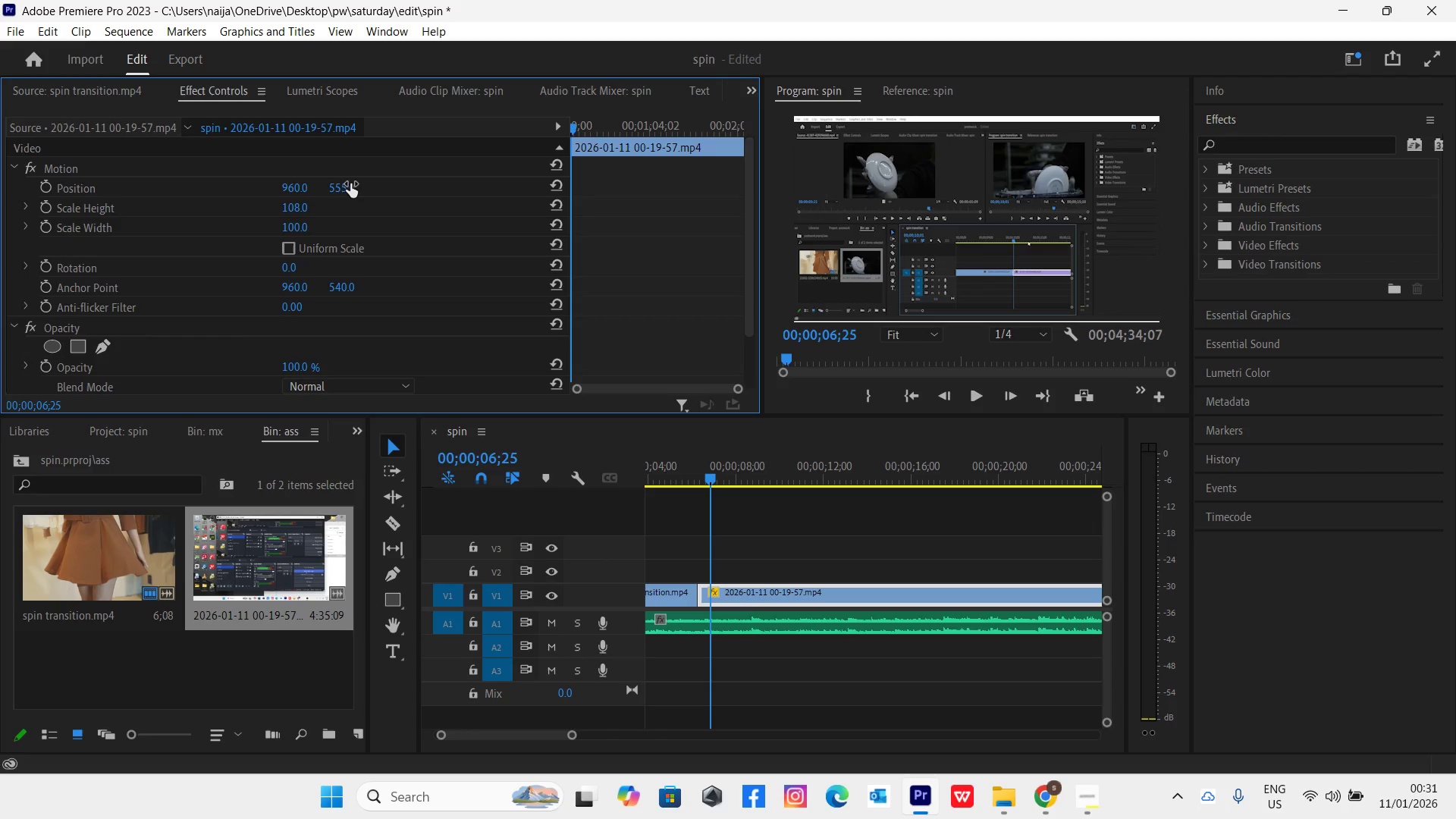 
key(Control+Backquote)
 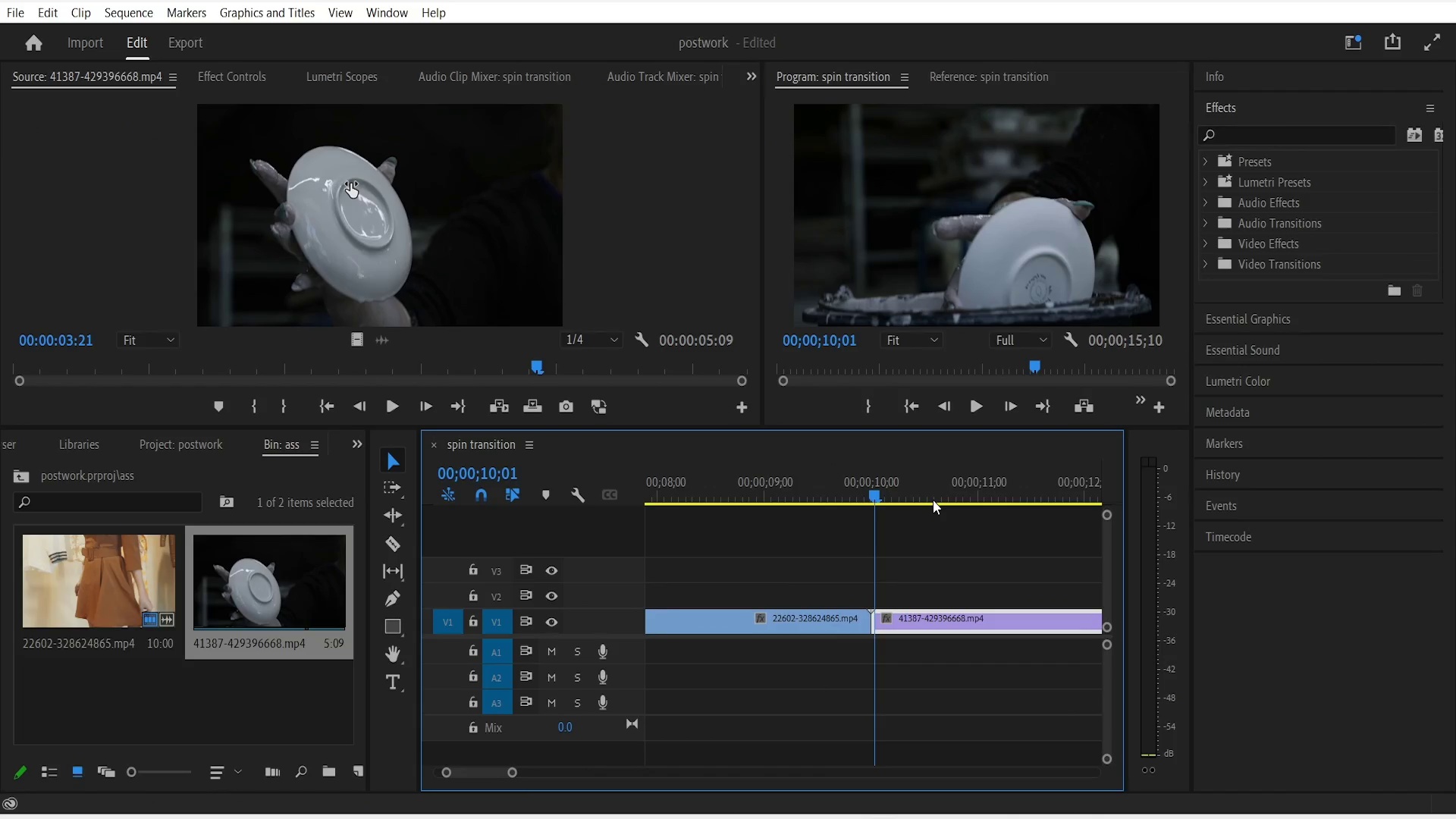 
key(Control+Backquote)
 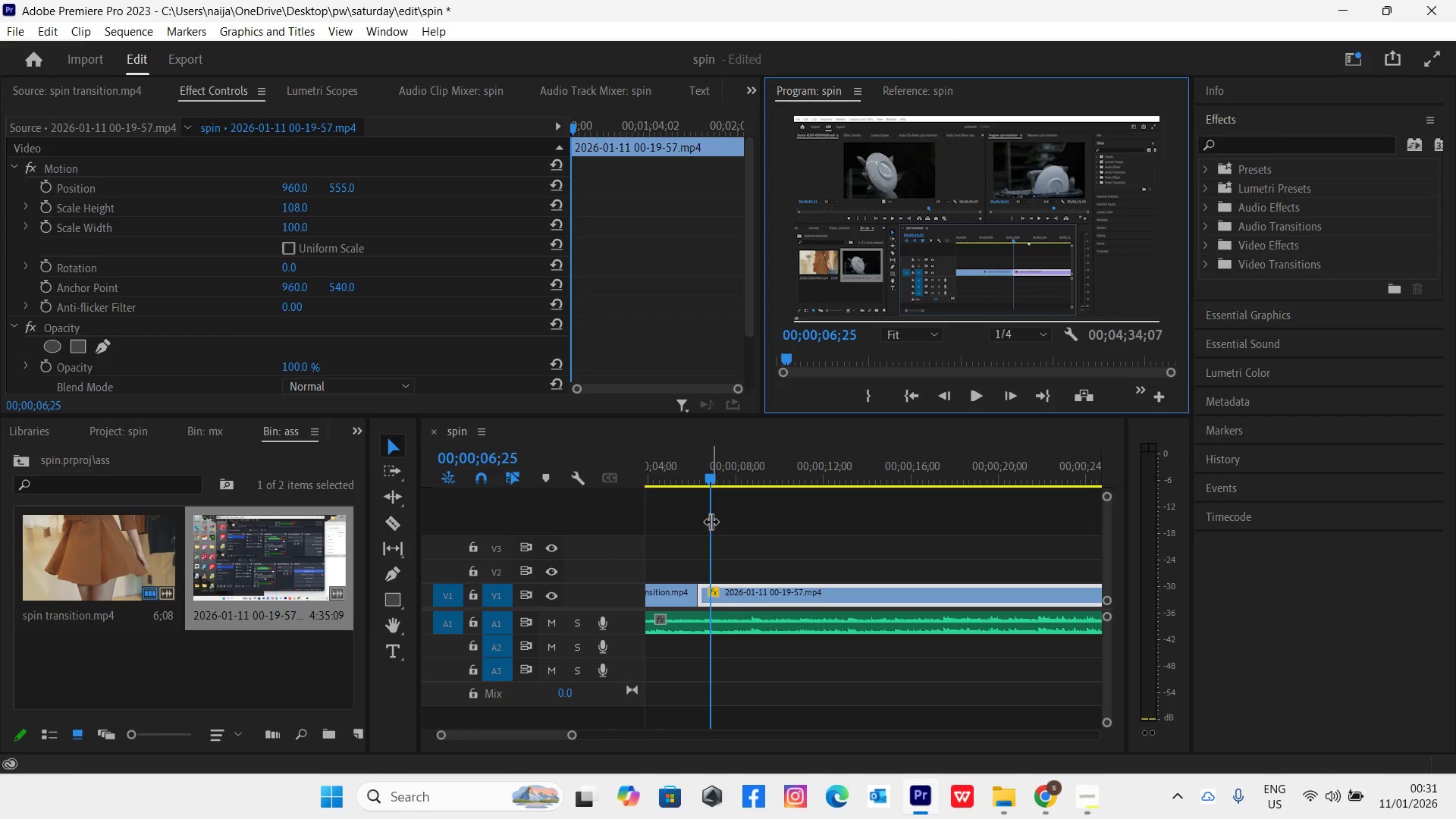 
left_click([693, 479])
 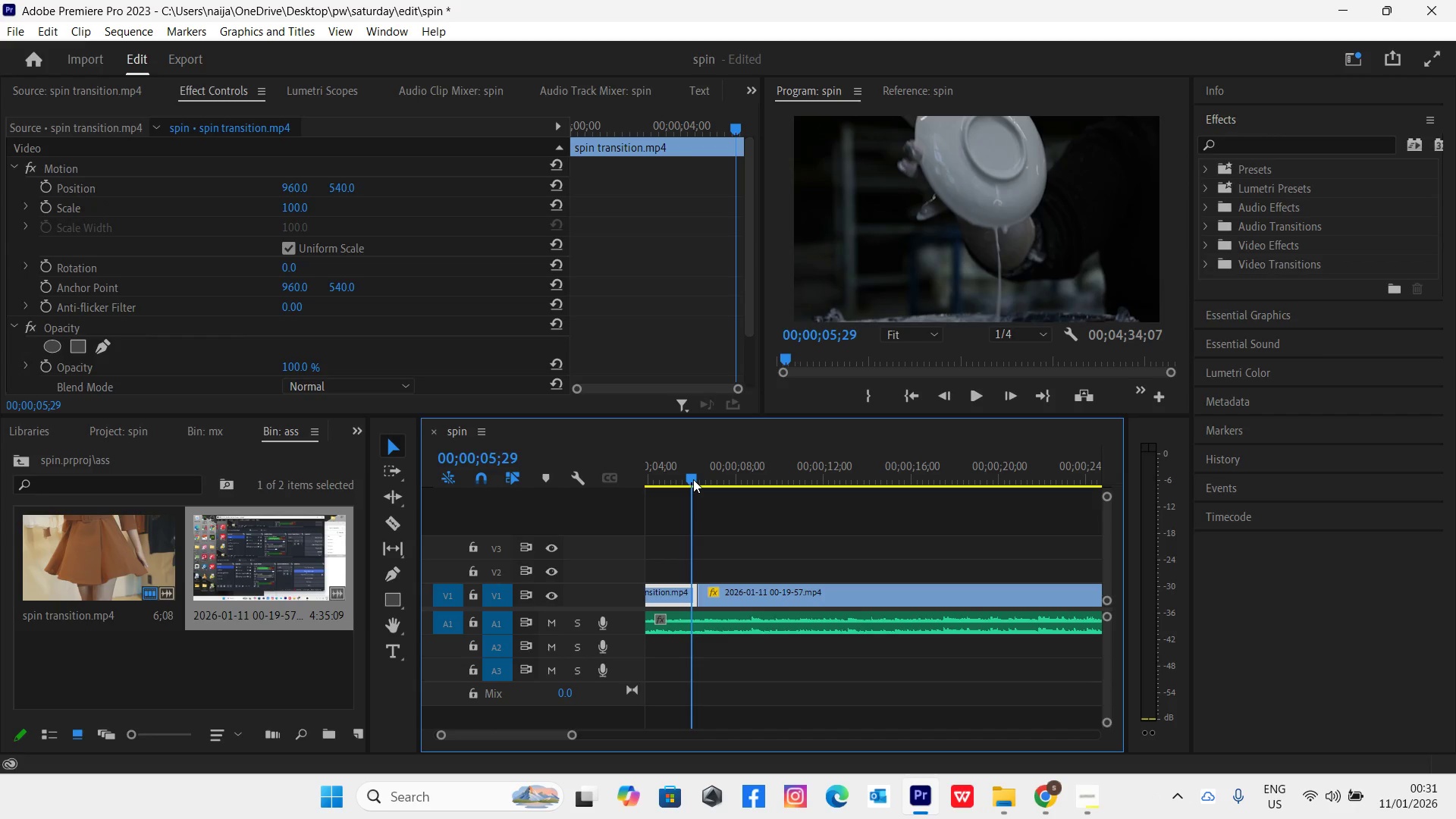 
key(Space)
 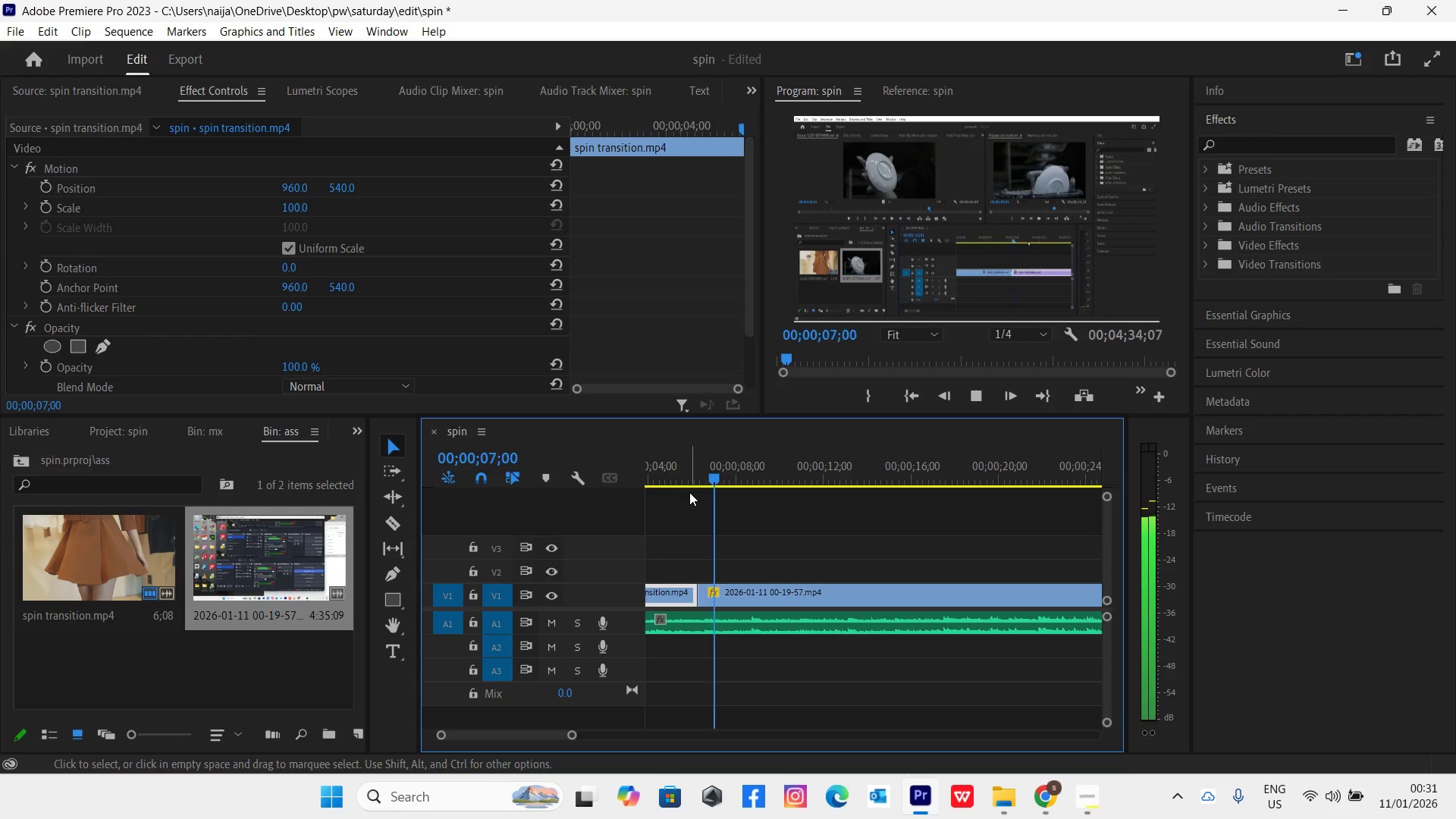 
left_click([676, 479])
 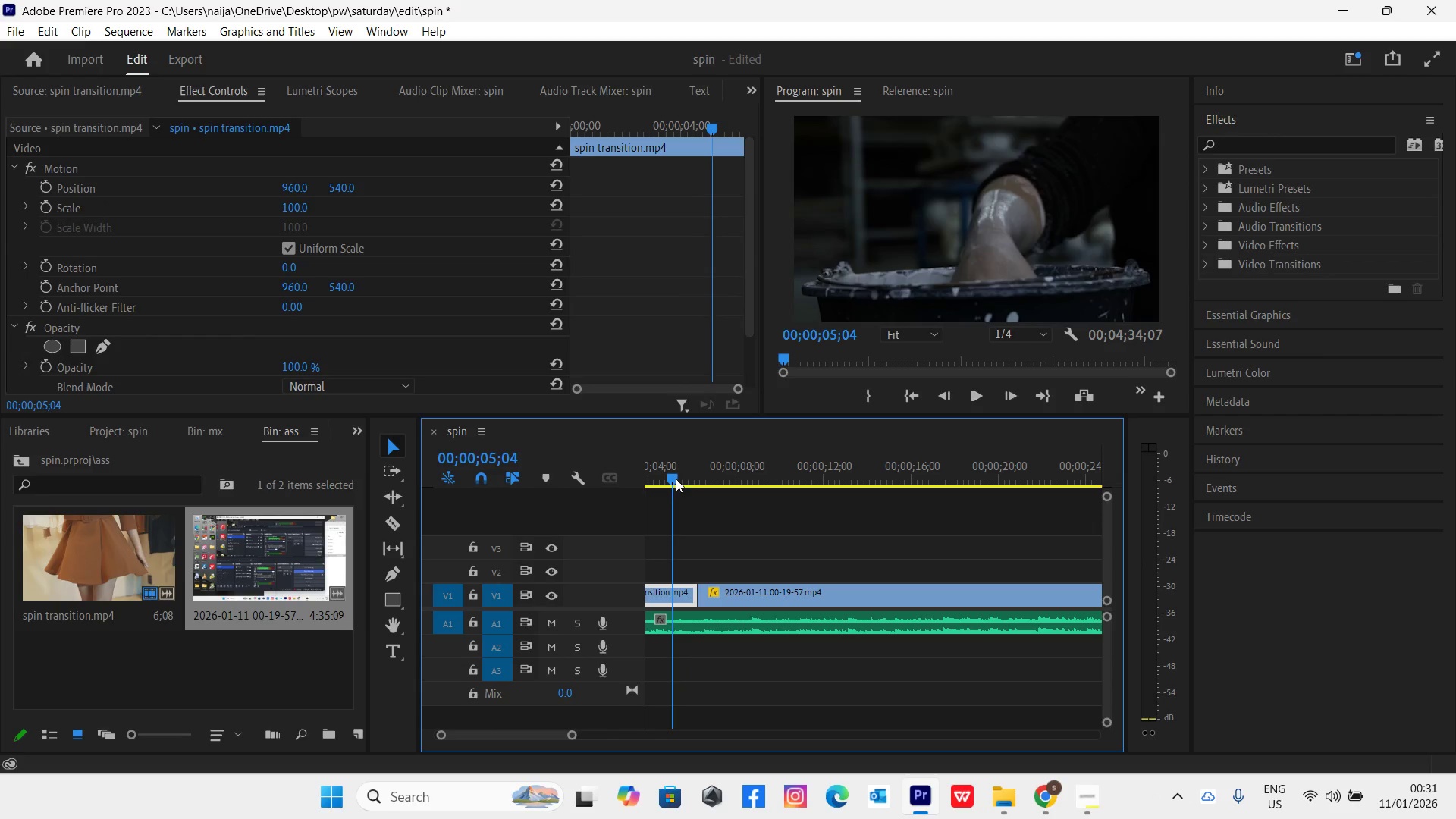 
key(Space)
 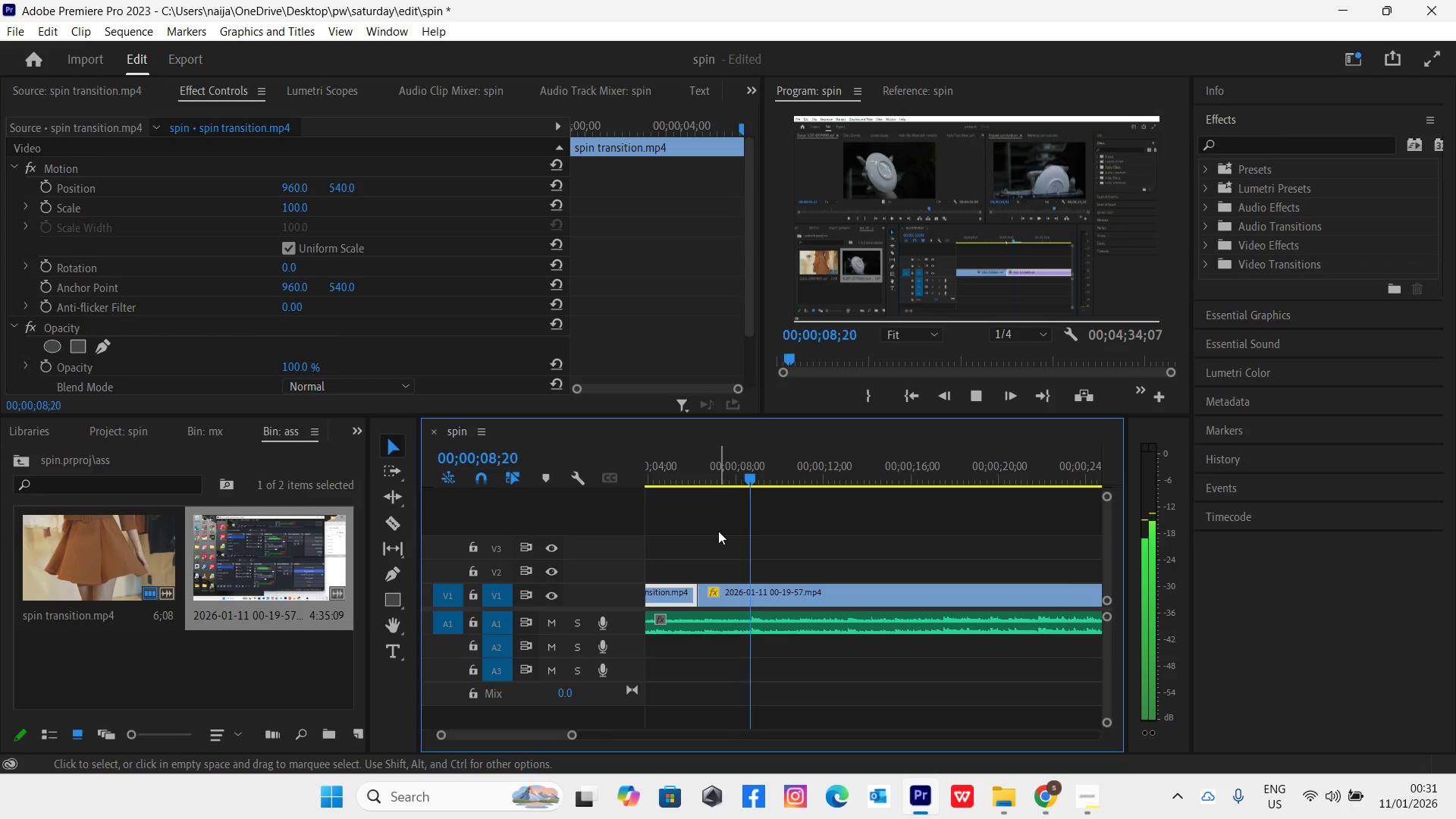 
wait(6.5)
 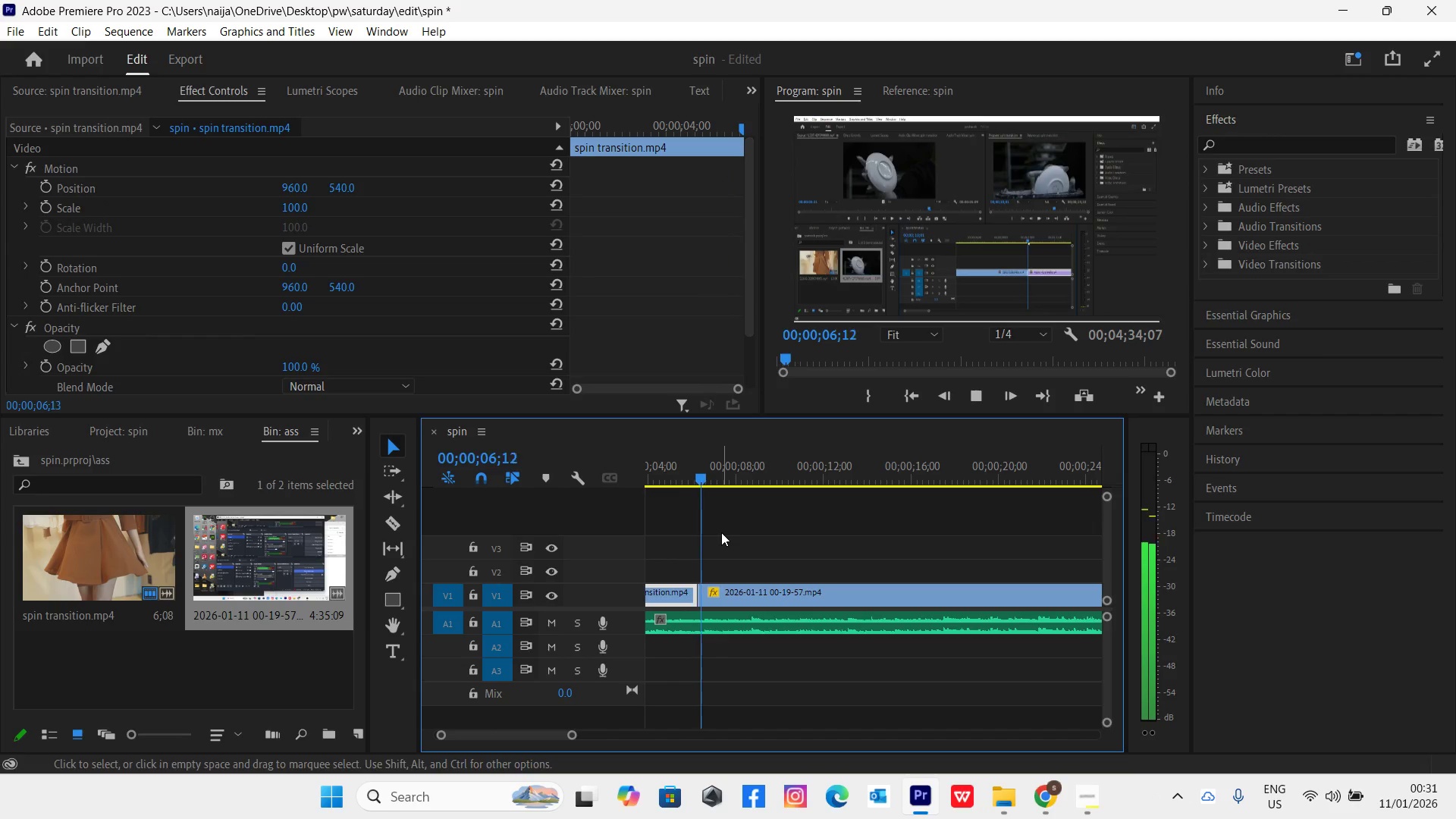 
key(Space)
 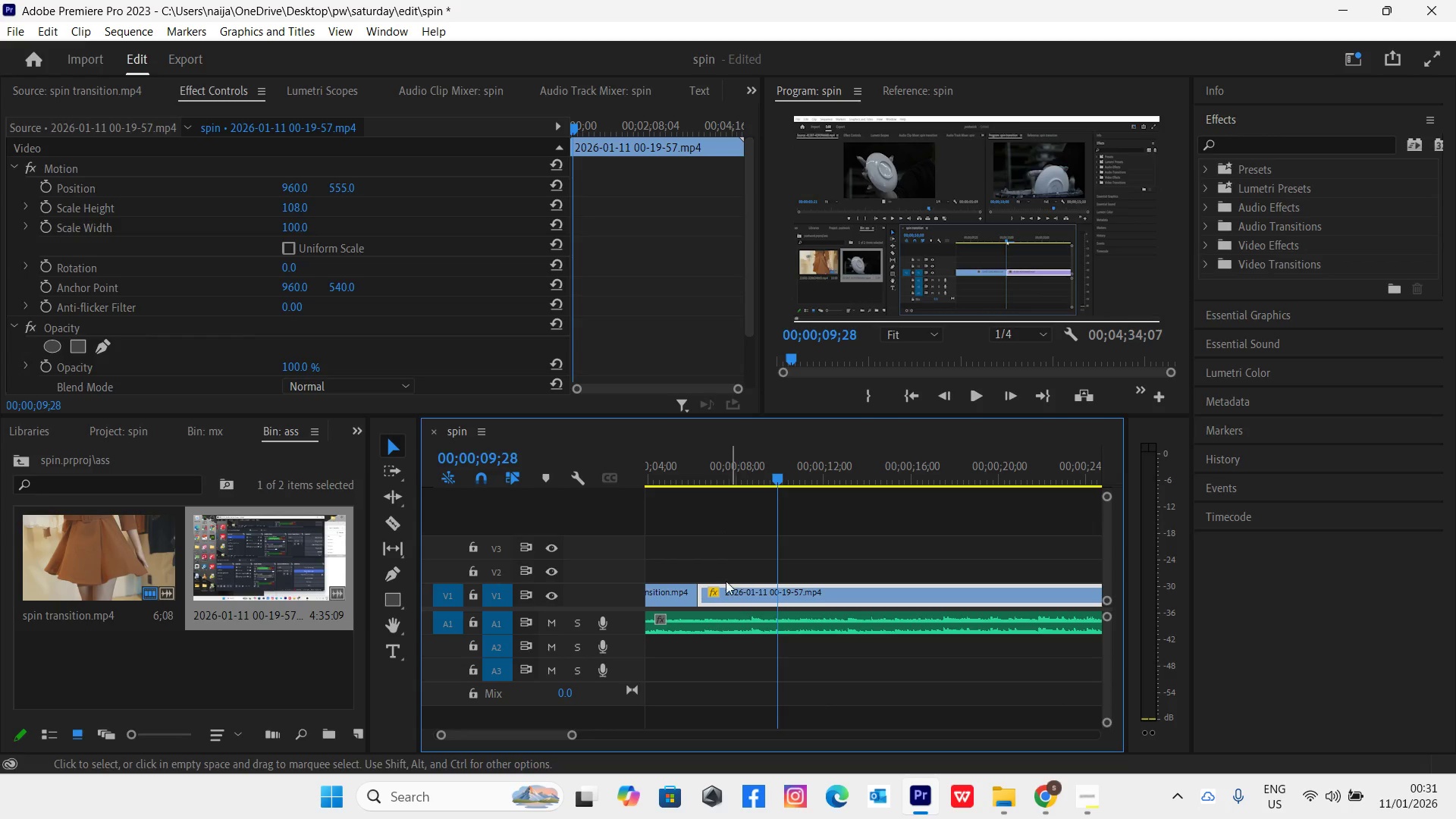 
left_click_drag(start_coordinate=[706, 597], to_coordinate=[781, 595])
 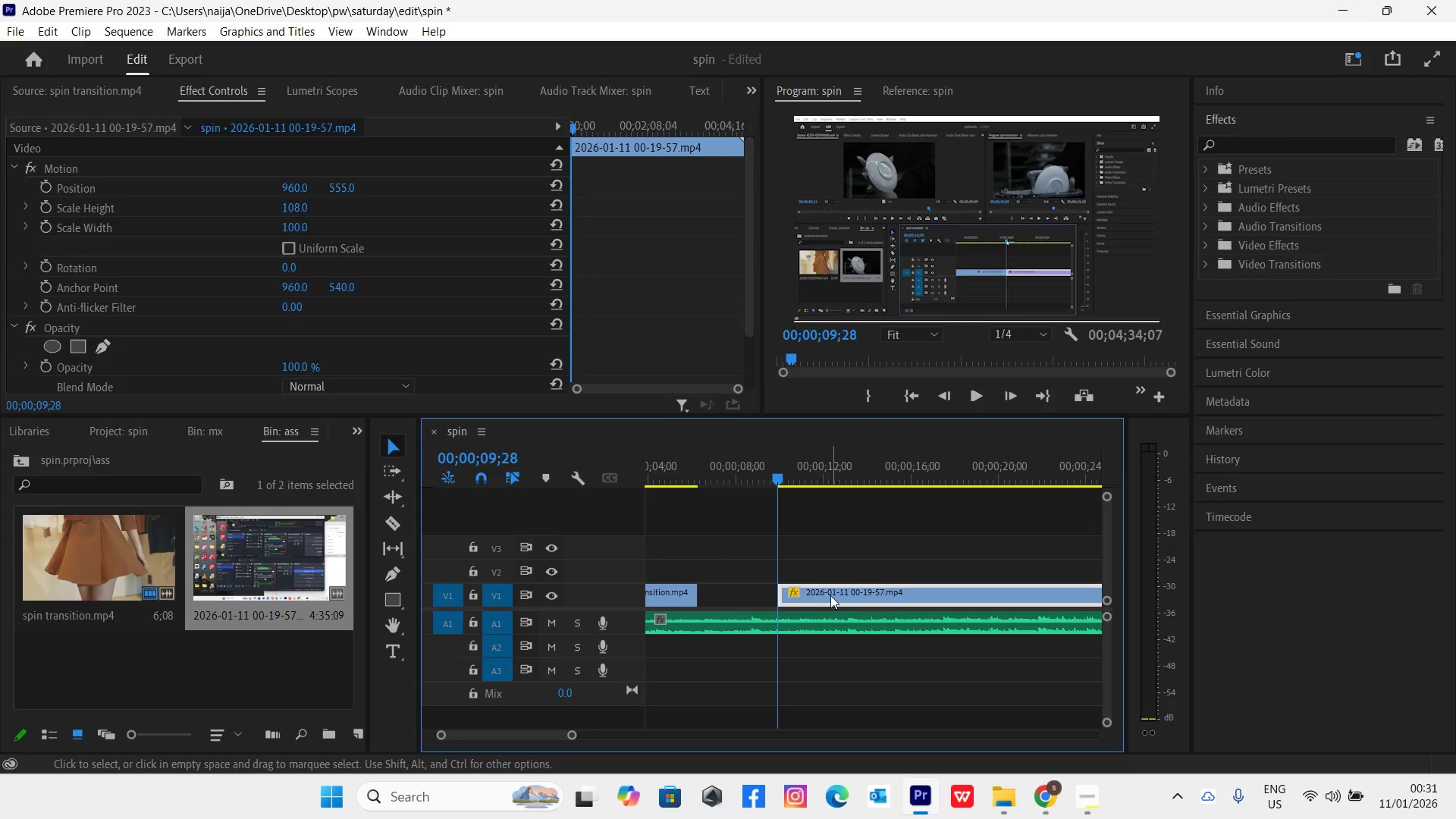 
left_click_drag(start_coordinate=[831, 595], to_coordinate=[757, 607])
 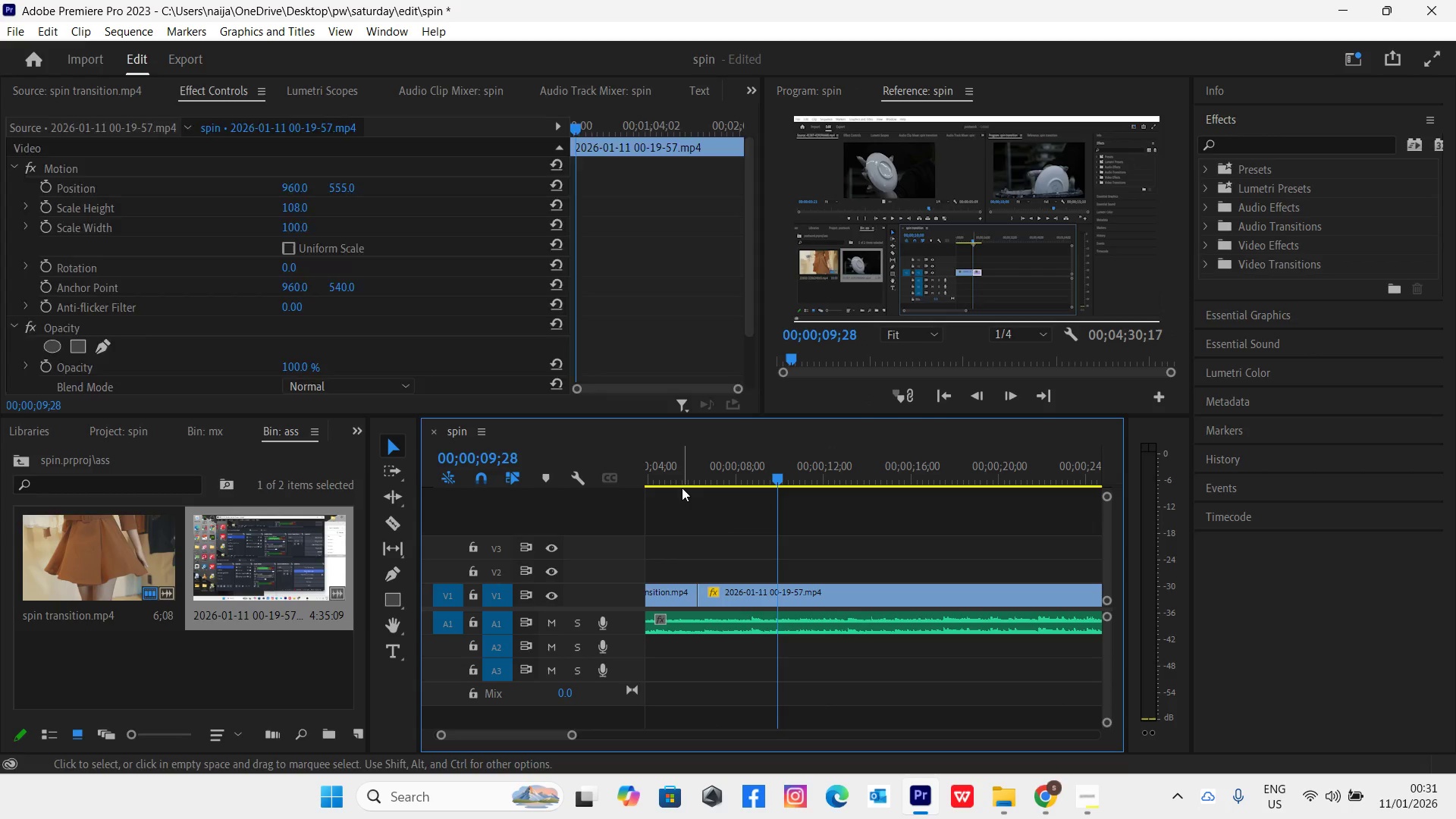 
double_click([679, 472])
 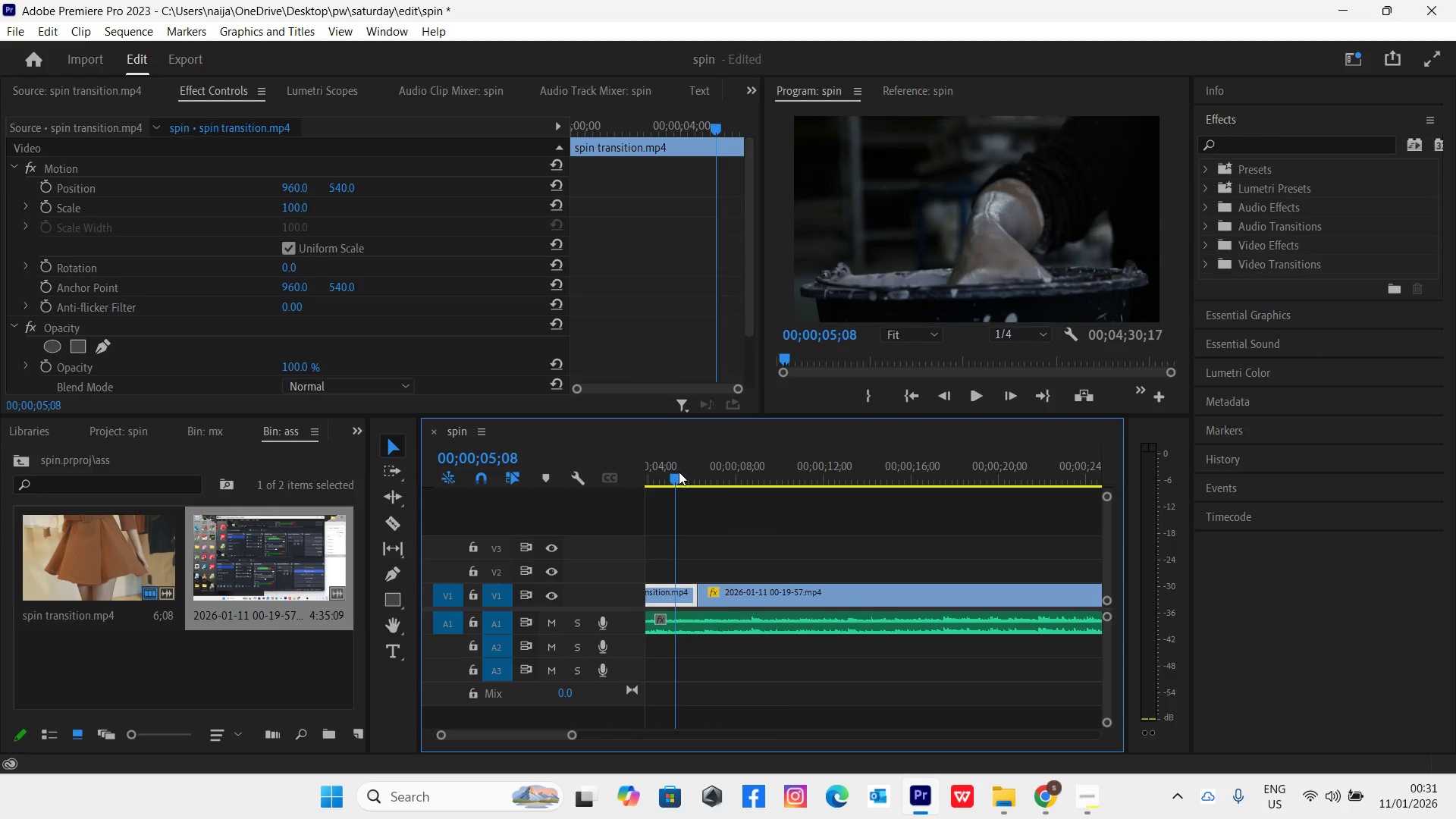 
key(Space)
 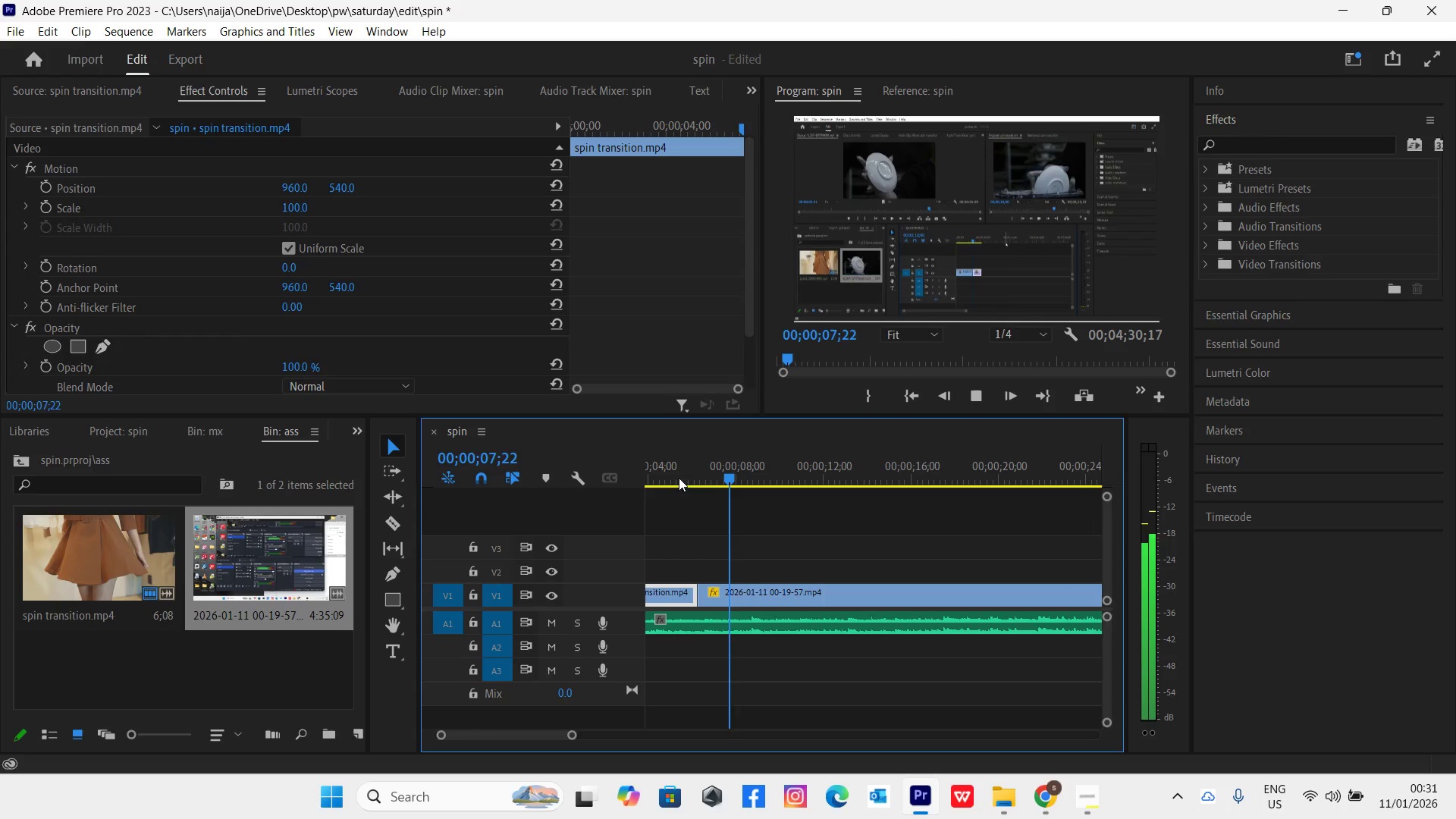 
key(Space)
 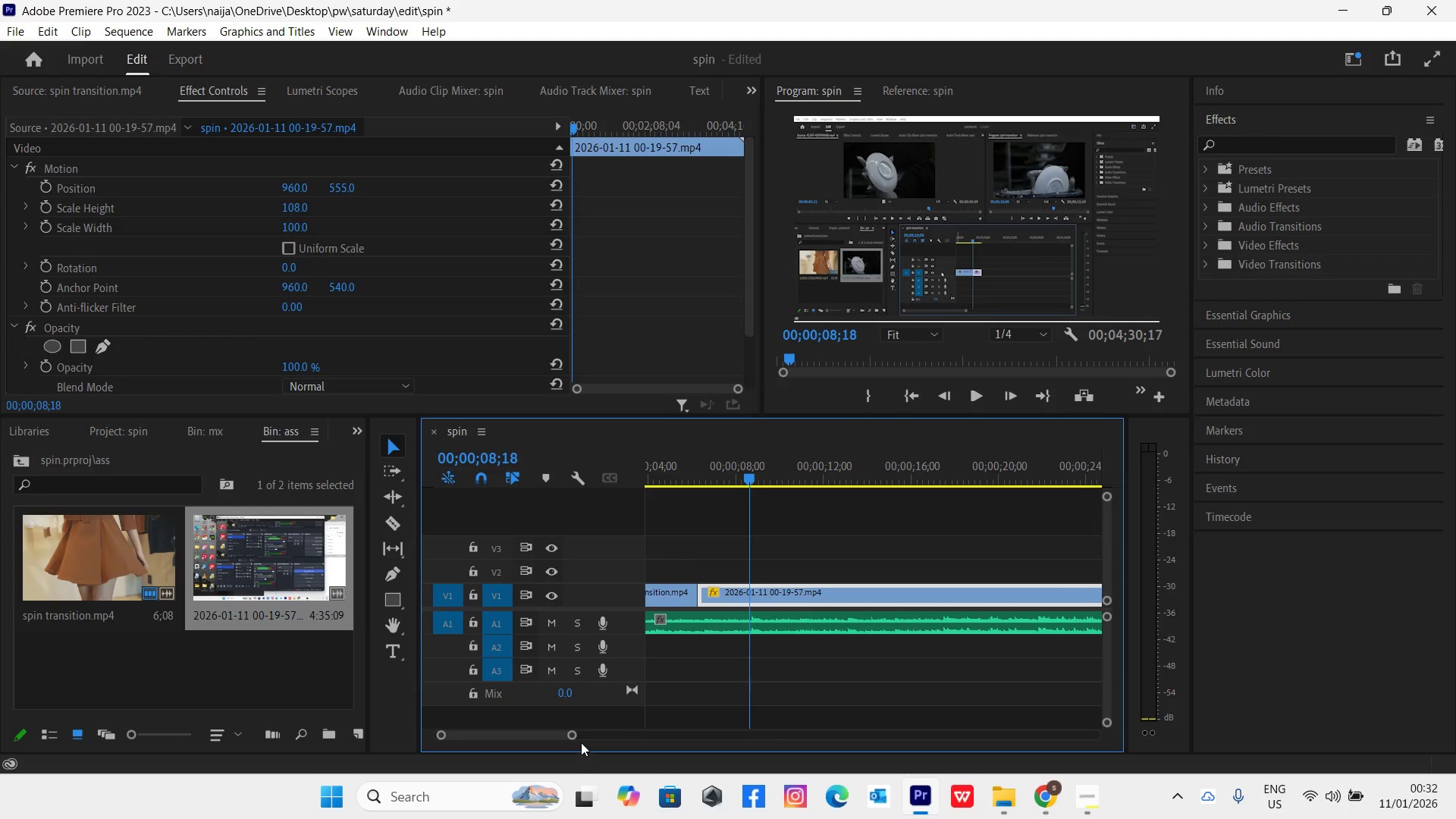 
left_click_drag(start_coordinate=[574, 736], to_coordinate=[545, 741])
 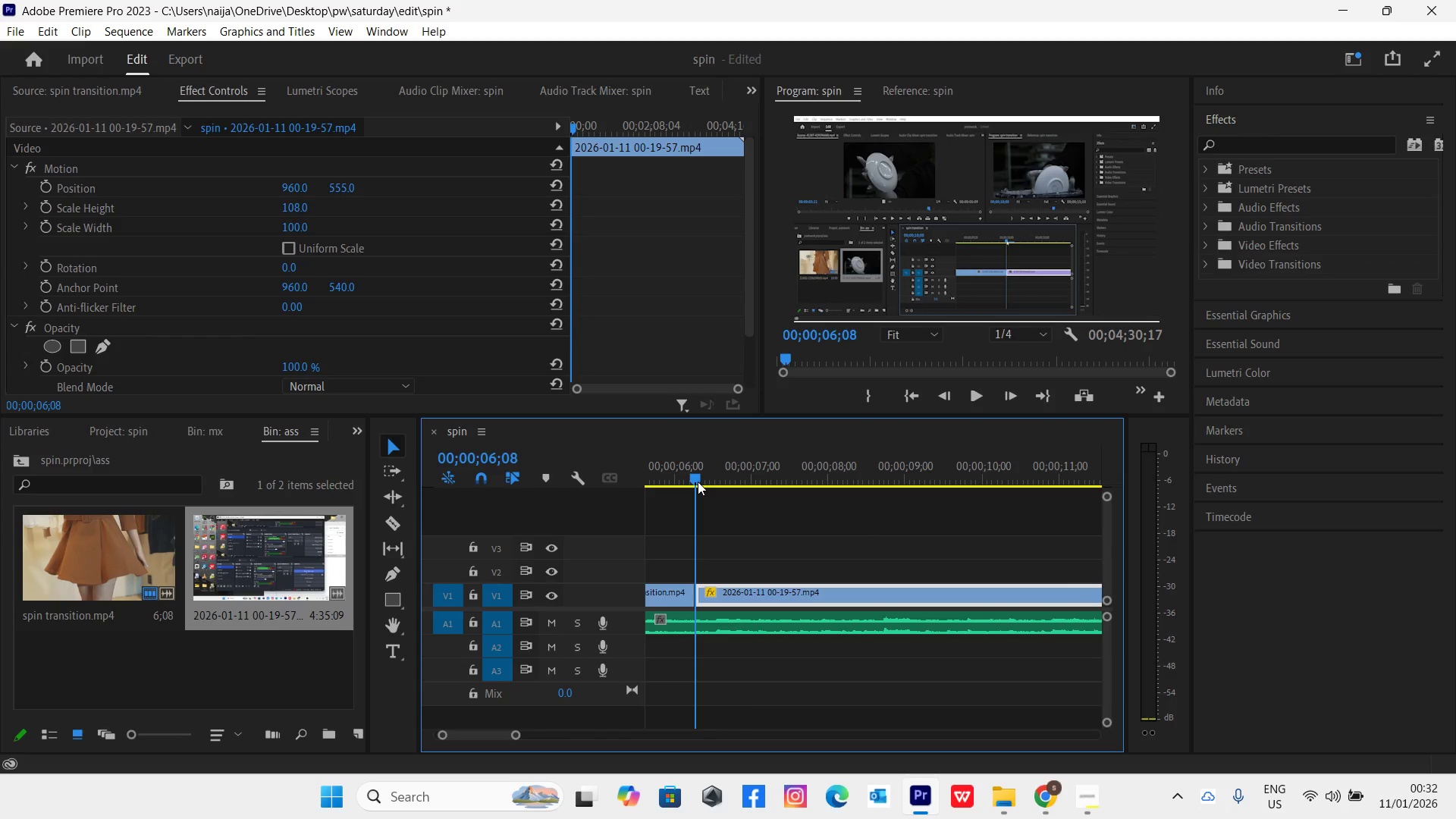 
left_click([698, 482])
 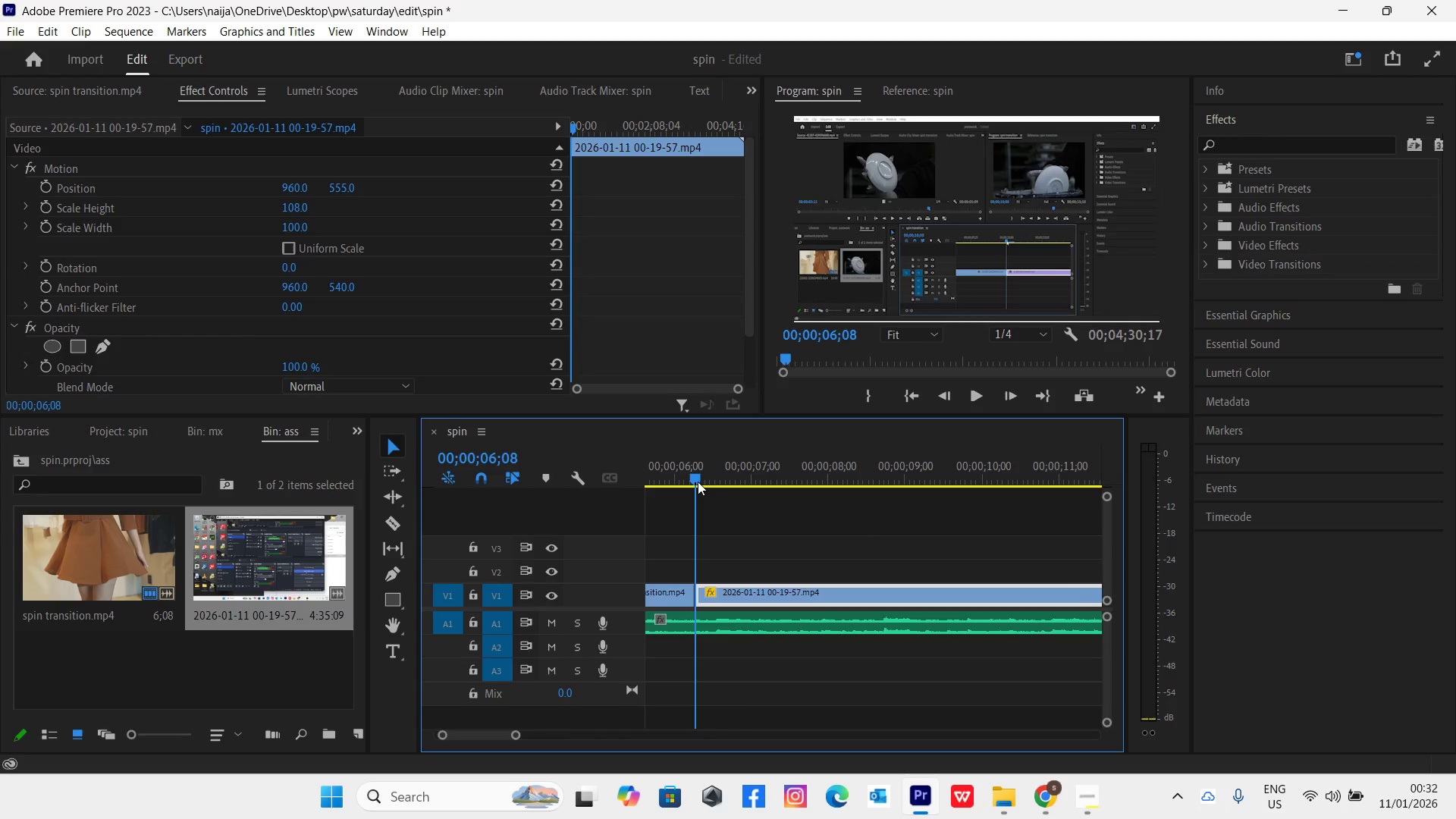 
key(Space)
 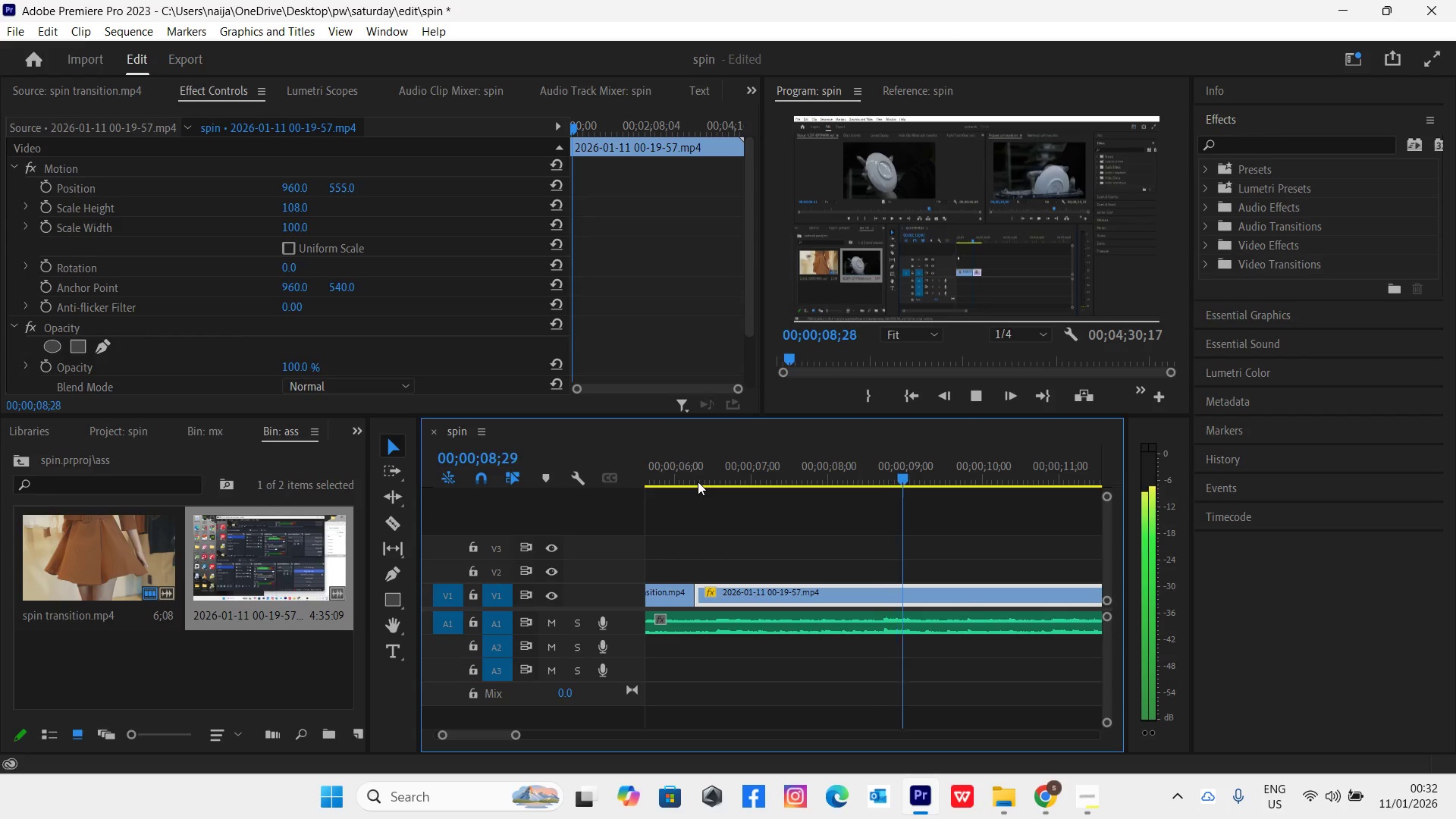 
key(Space)
 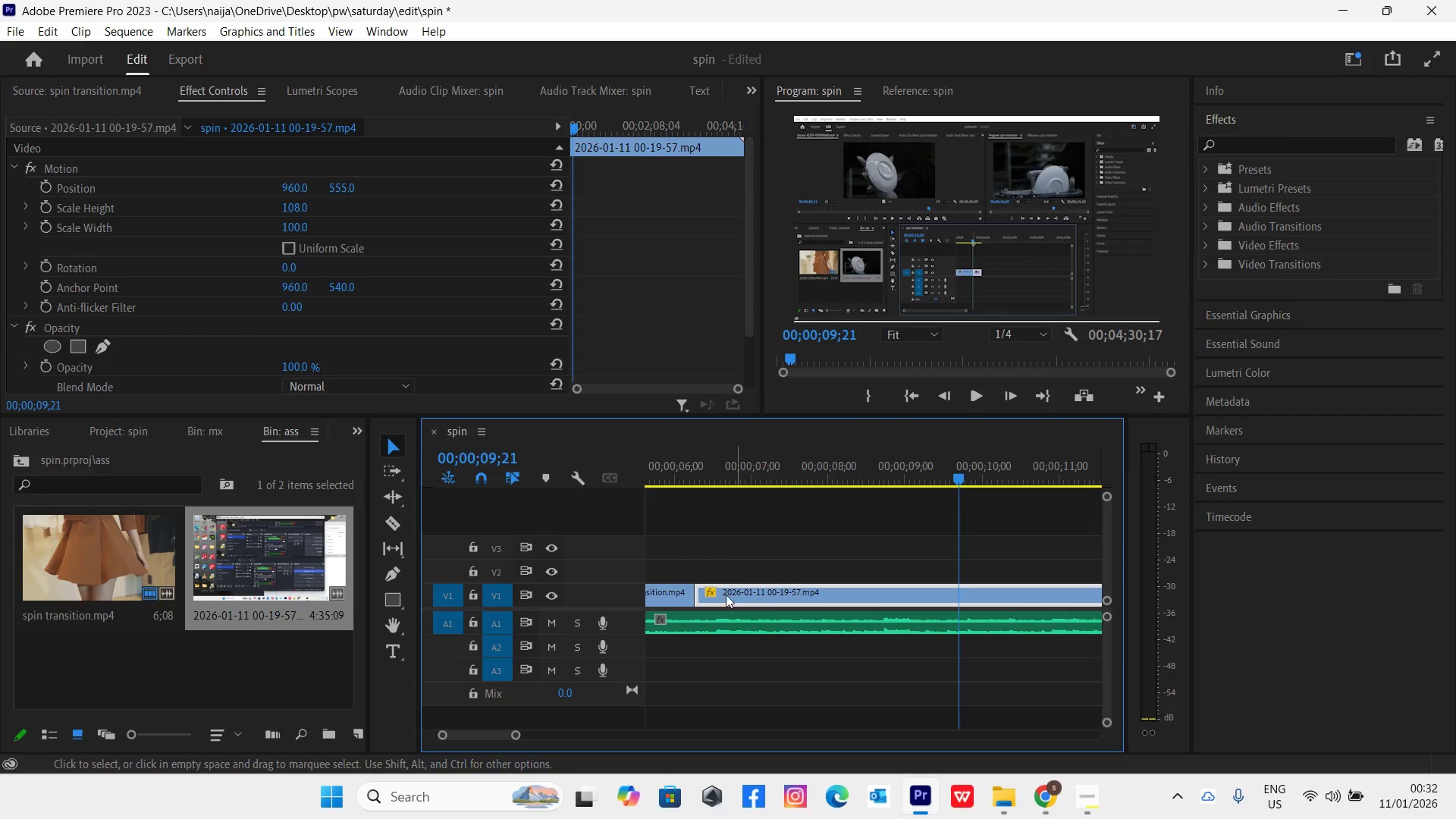 
left_click_drag(start_coordinate=[701, 599], to_coordinate=[961, 592])
 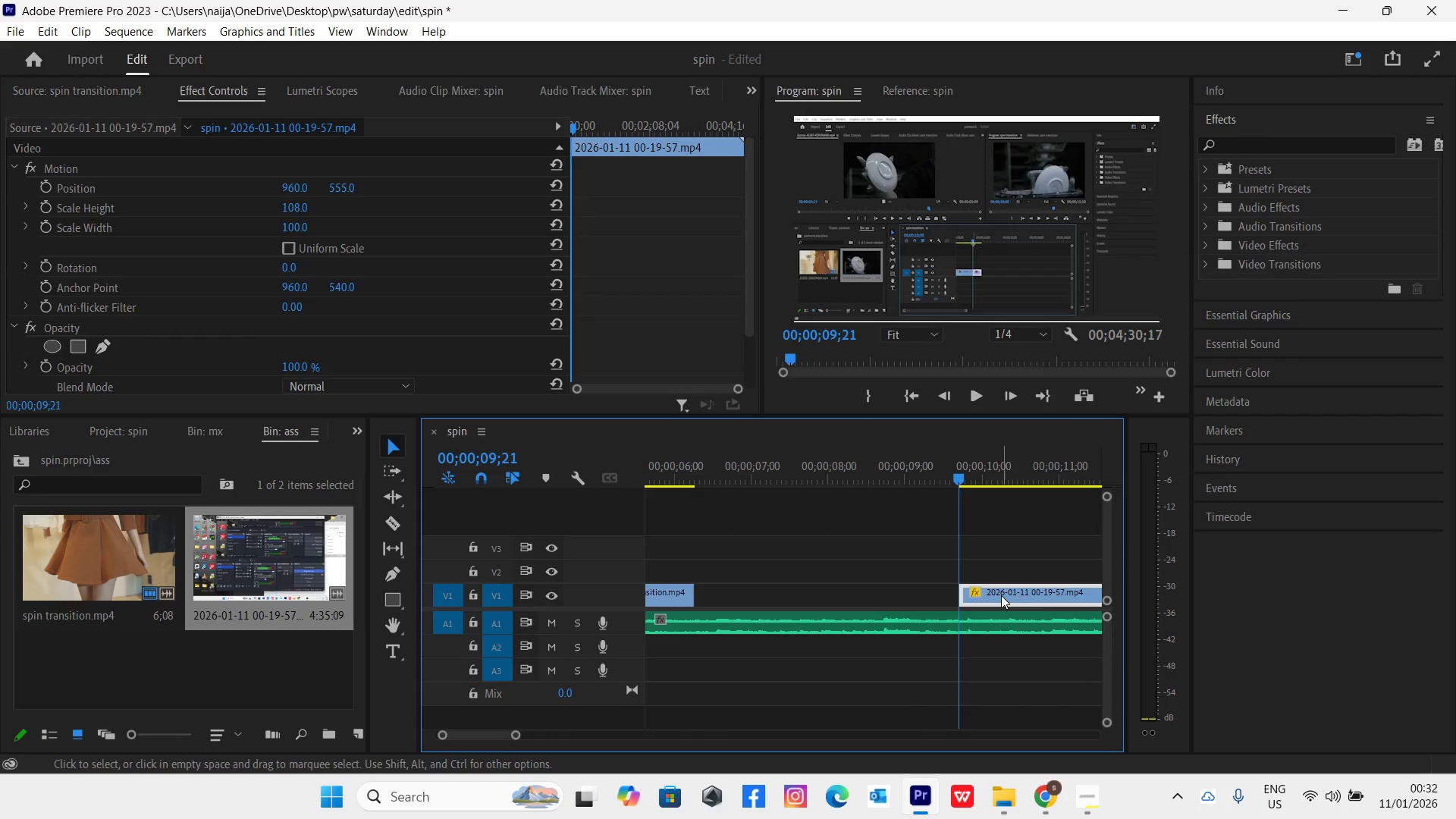 
left_click_drag(start_coordinate=[1001, 595], to_coordinate=[731, 607])
 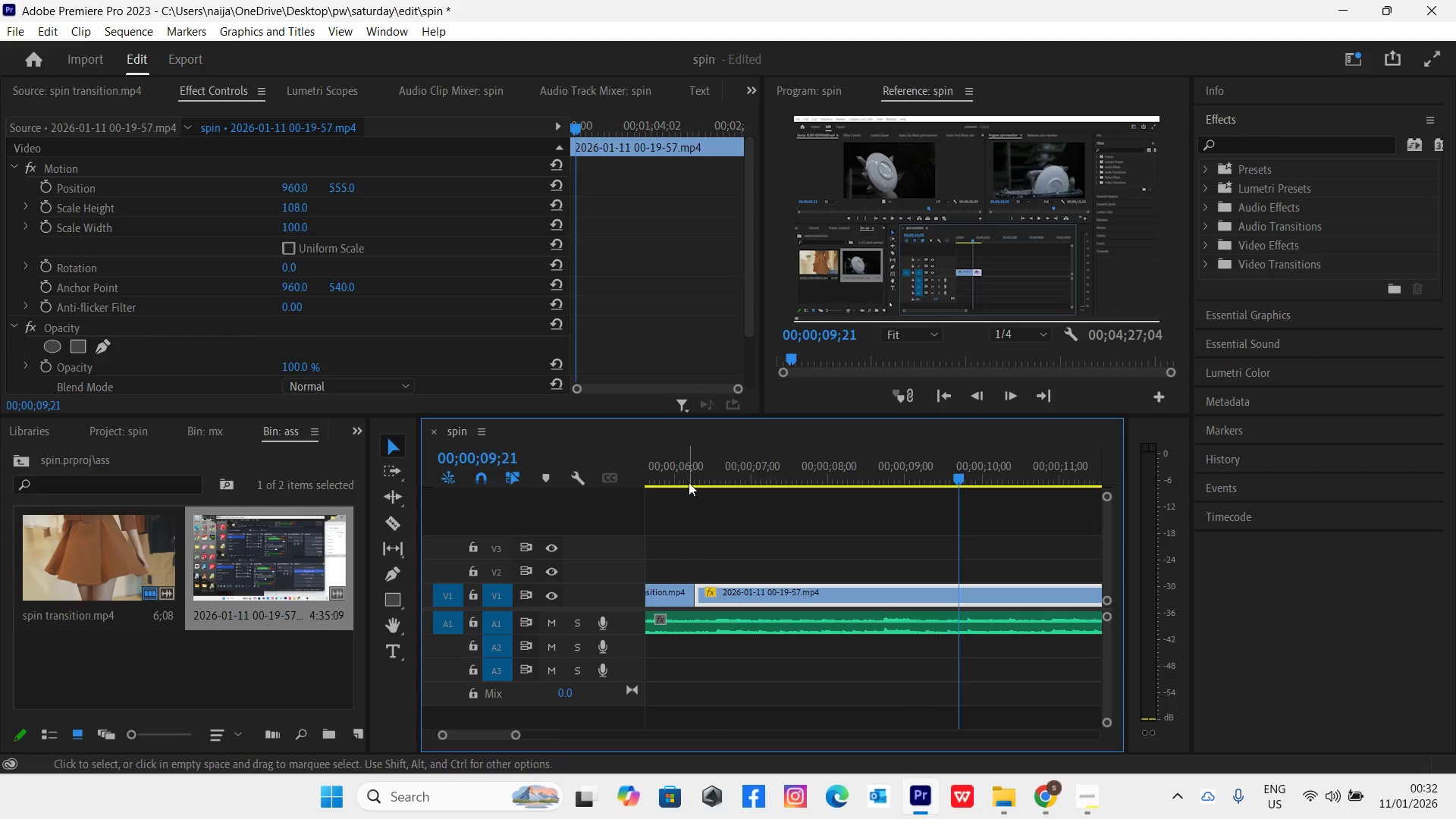 
left_click([688, 468])
 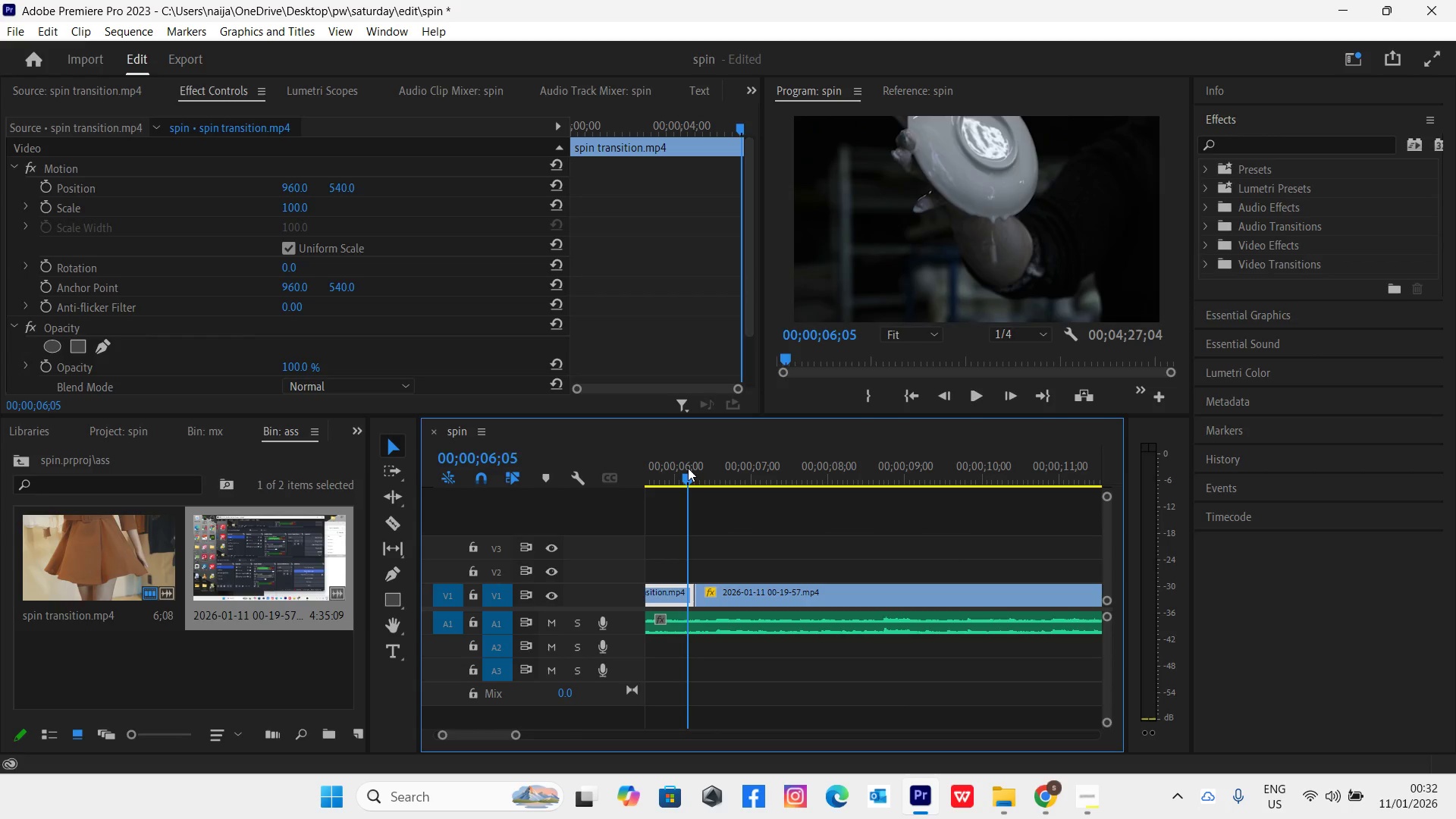 
key(Space)
 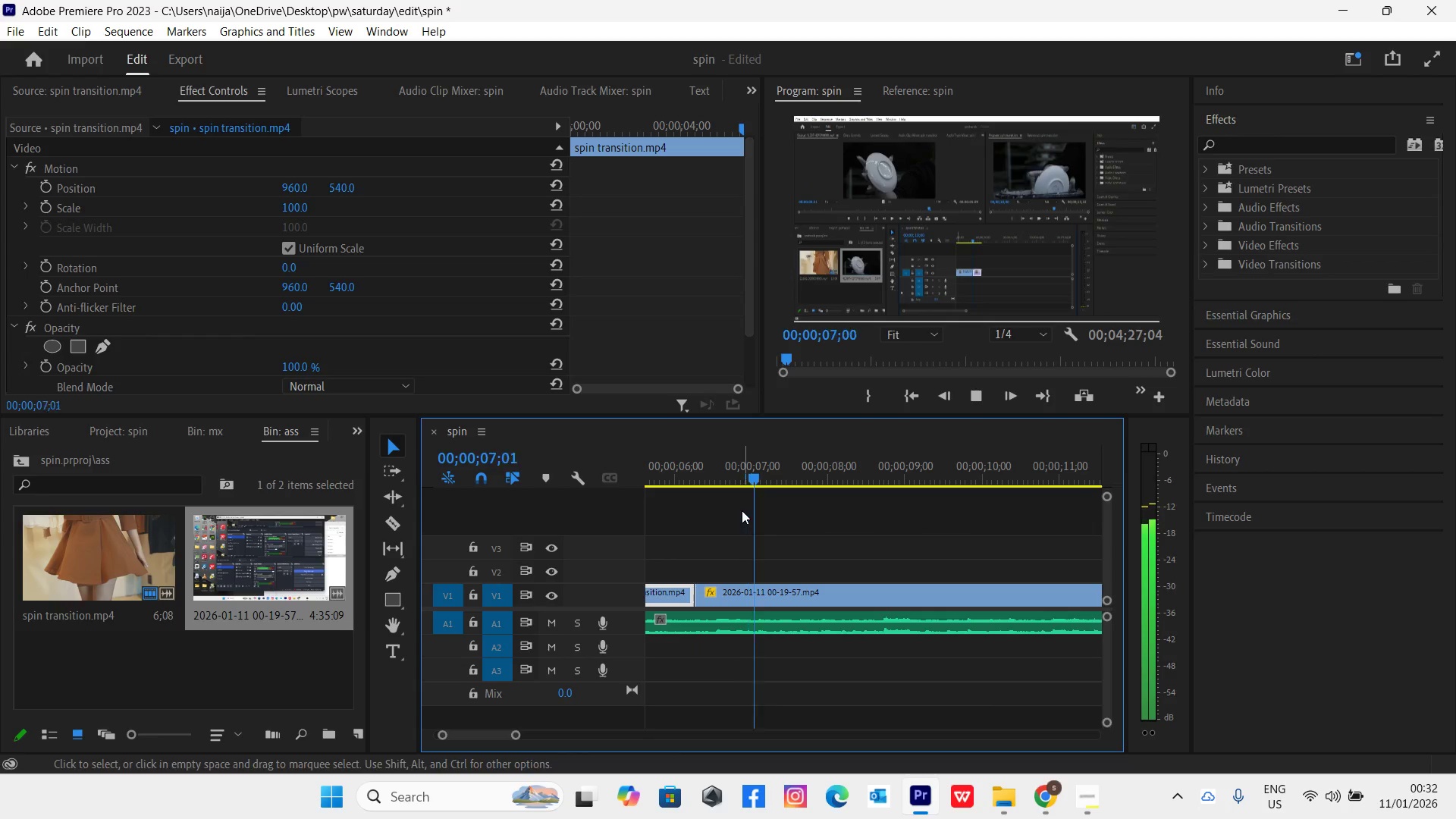 
key(Space)
 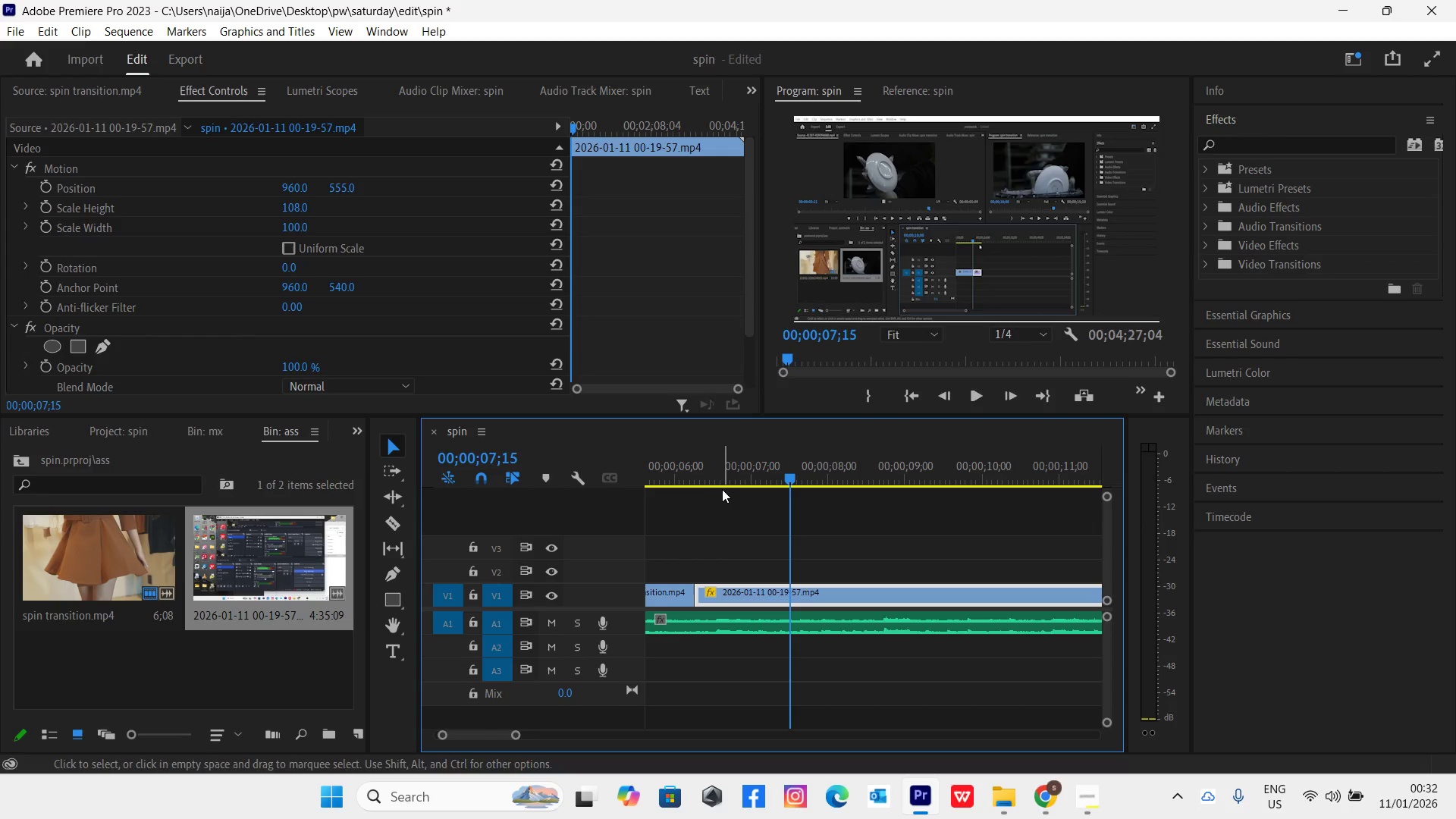 
left_click_drag(start_coordinate=[725, 479], to_coordinate=[746, 479])
 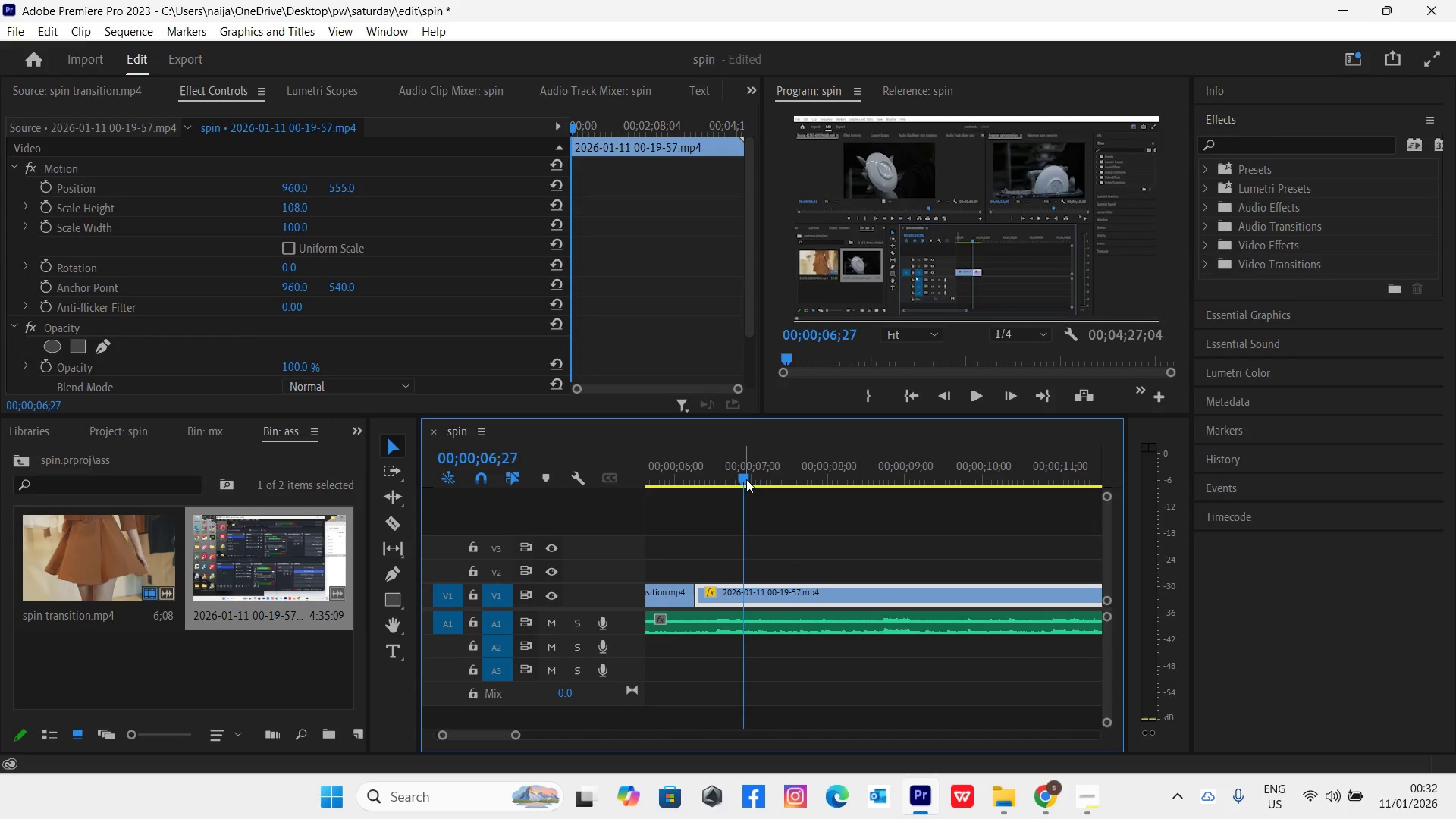 
key(Space)
 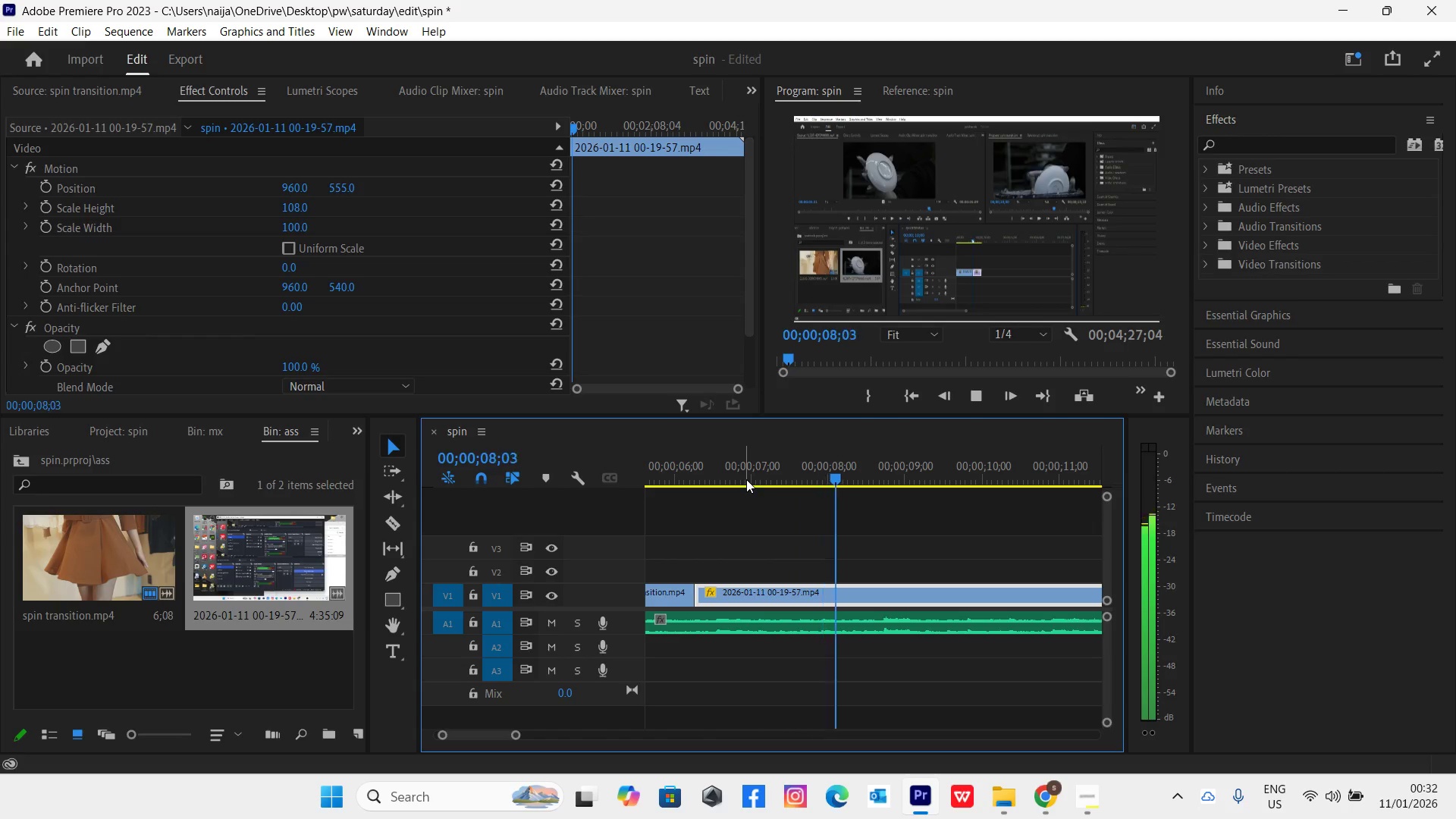 
key(Space)
 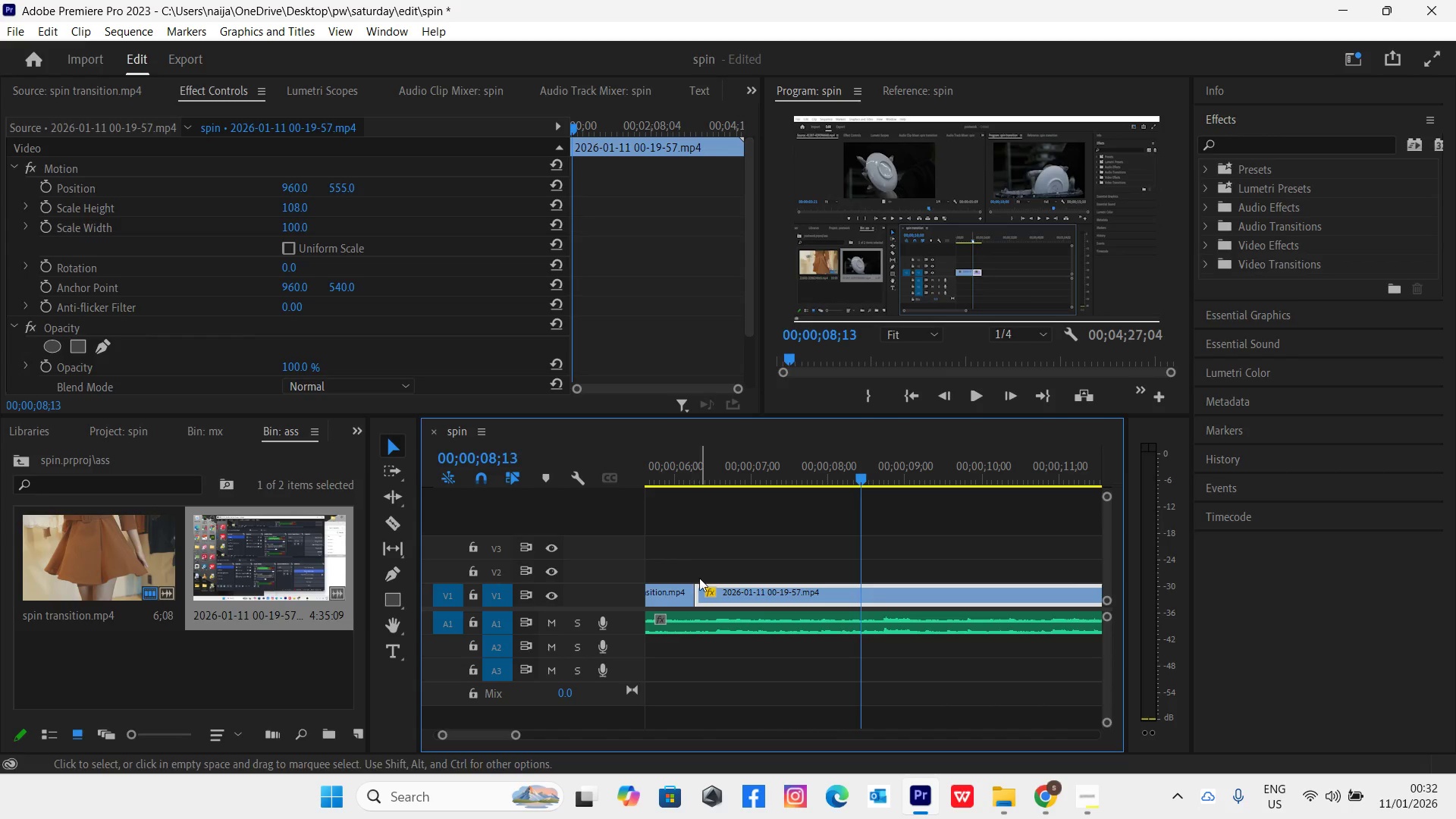 
left_click_drag(start_coordinate=[703, 586], to_coordinate=[861, 590])
 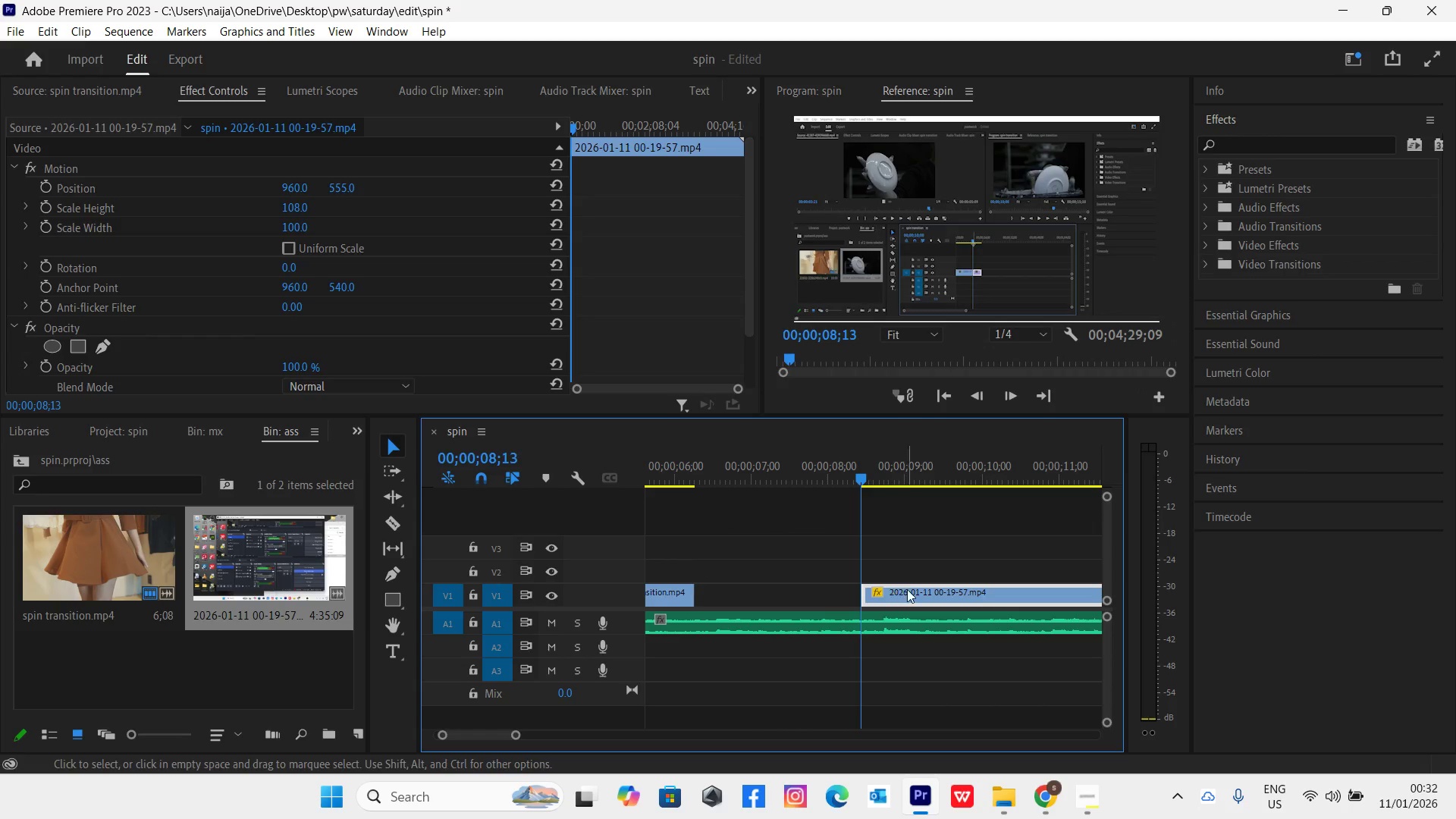 
left_click_drag(start_coordinate=[918, 590], to_coordinate=[760, 598])
 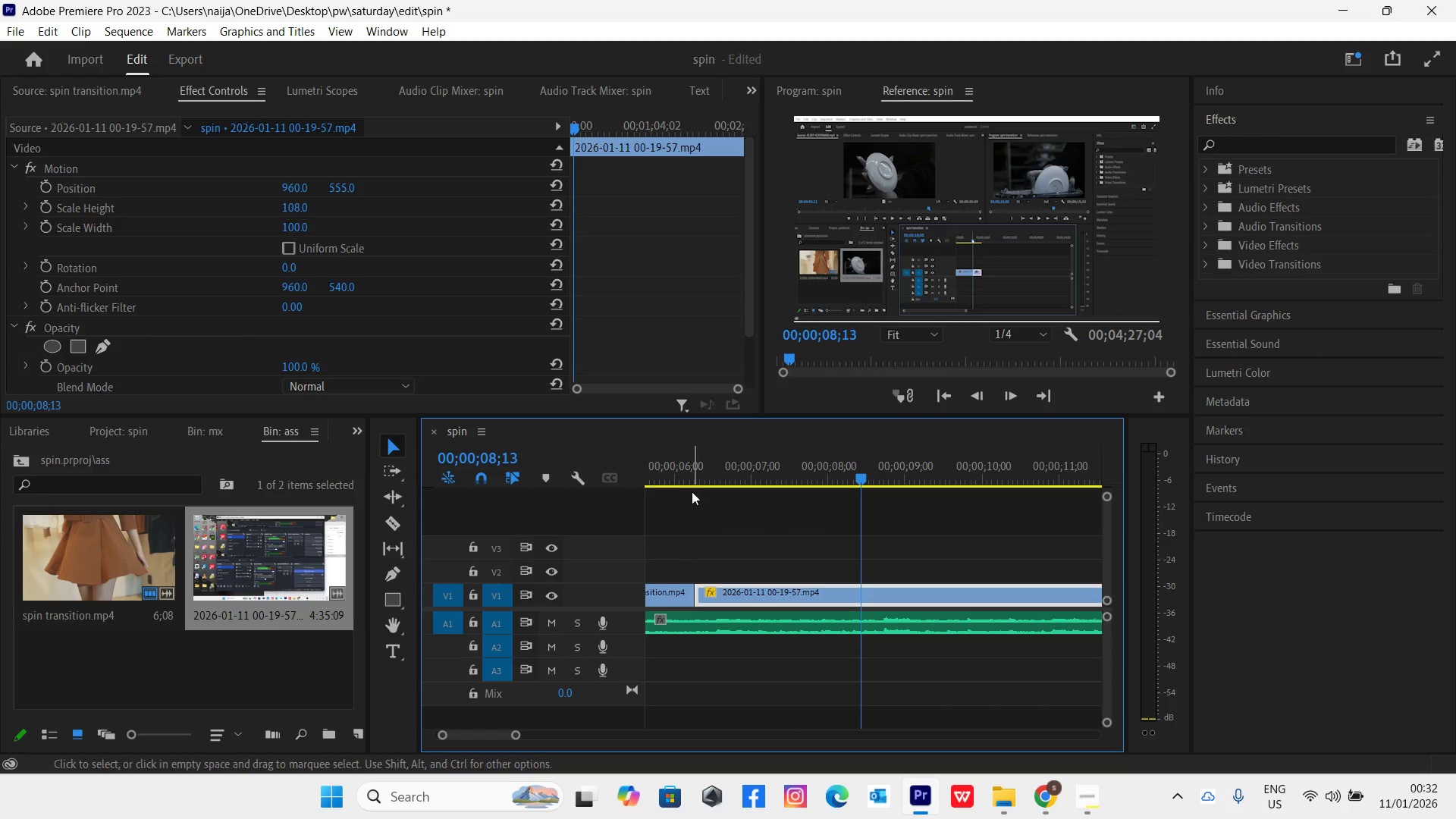 
left_click([682, 474])
 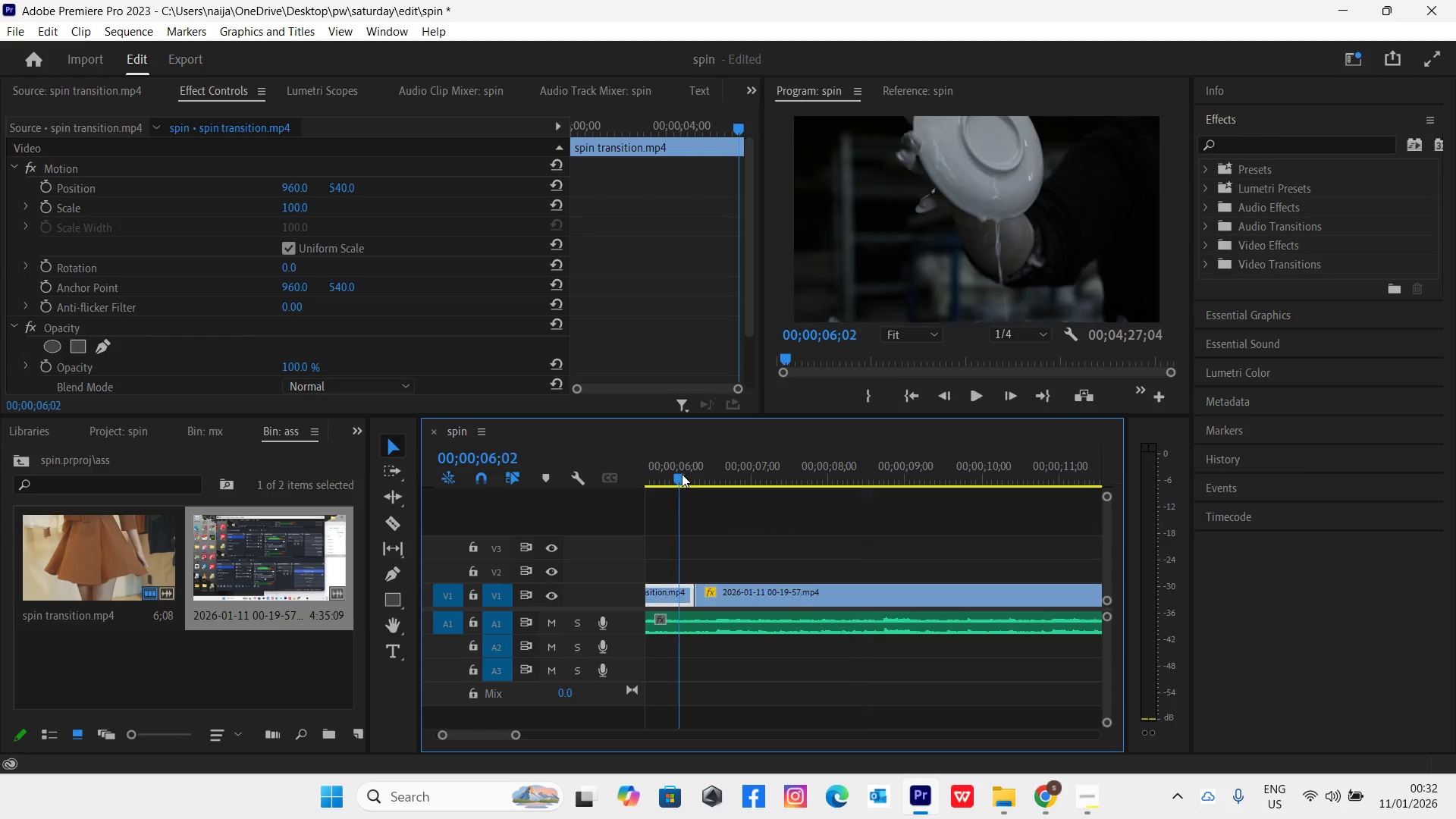 
key(Space)
 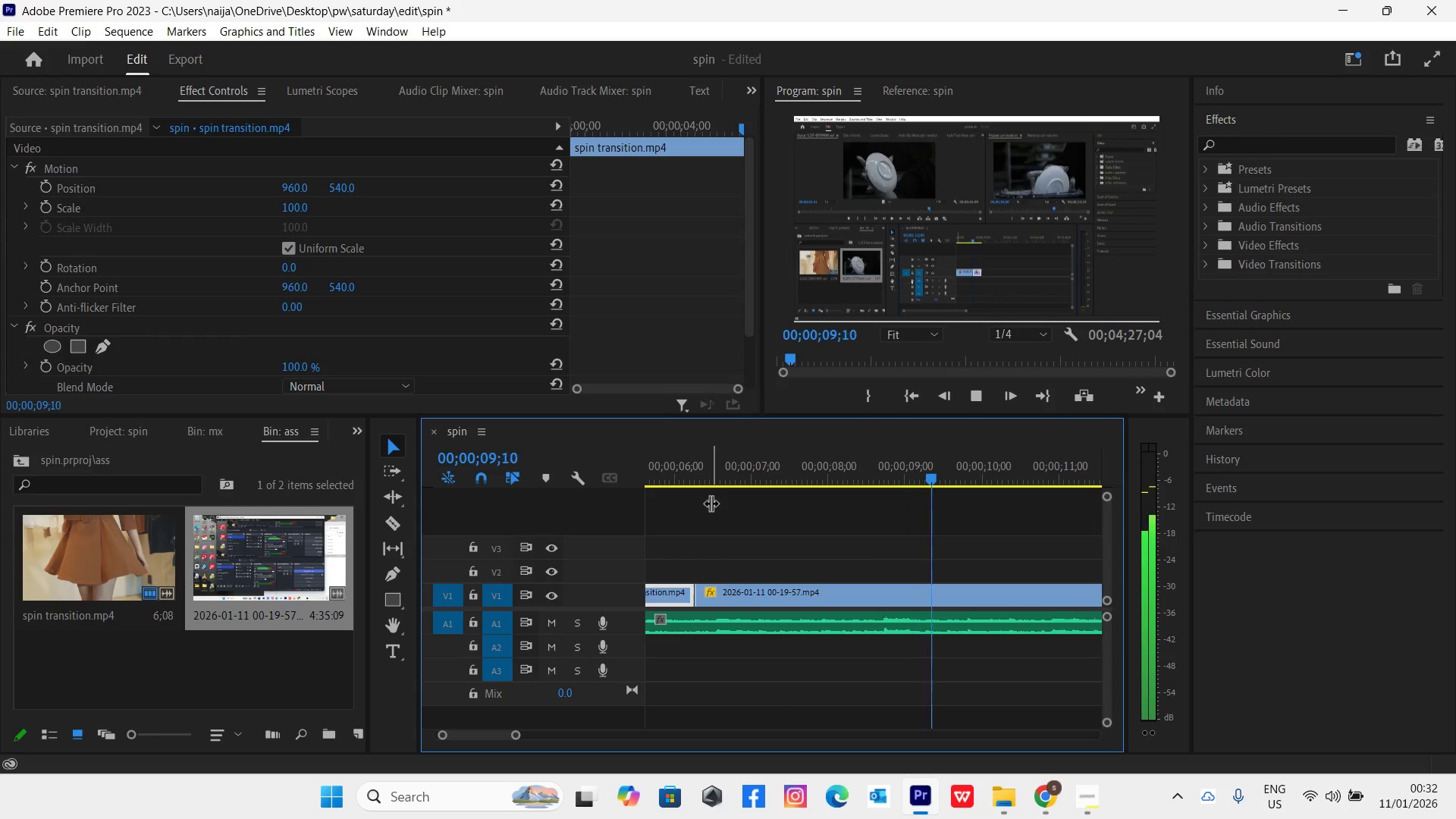 
wait(5.91)
 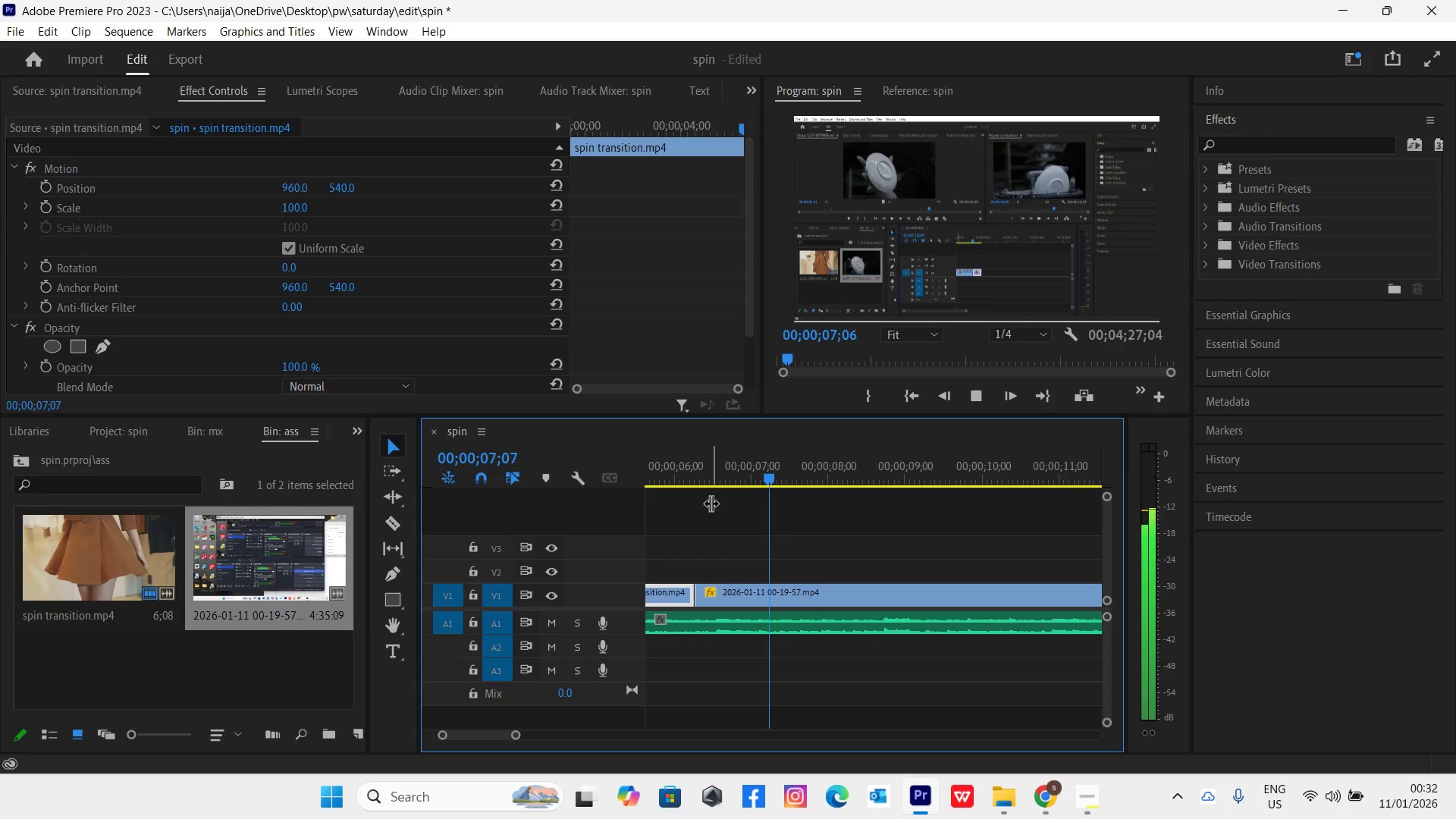 
key(Space)
 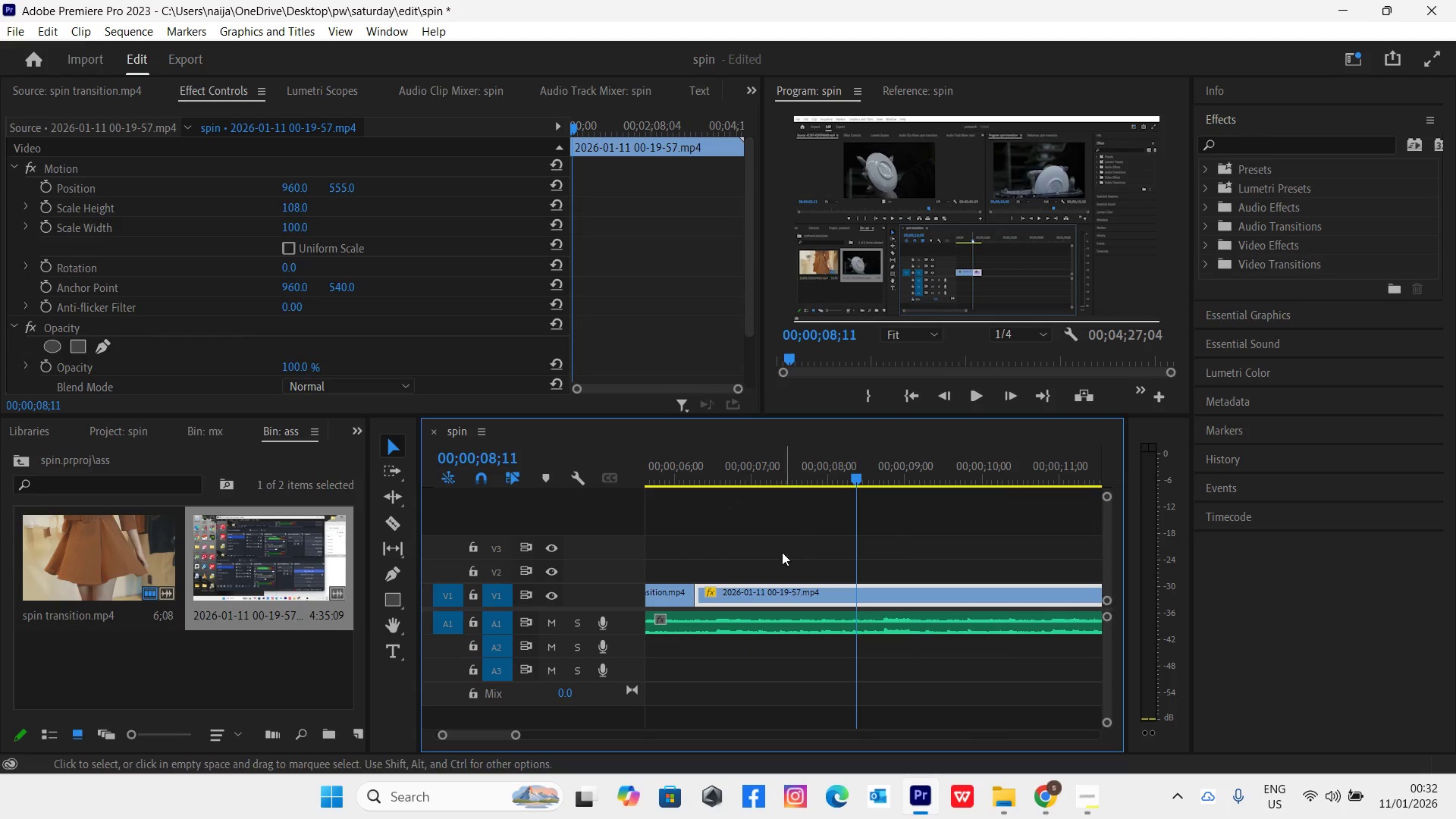 
left_click_drag(start_coordinate=[702, 595], to_coordinate=[859, 590])
 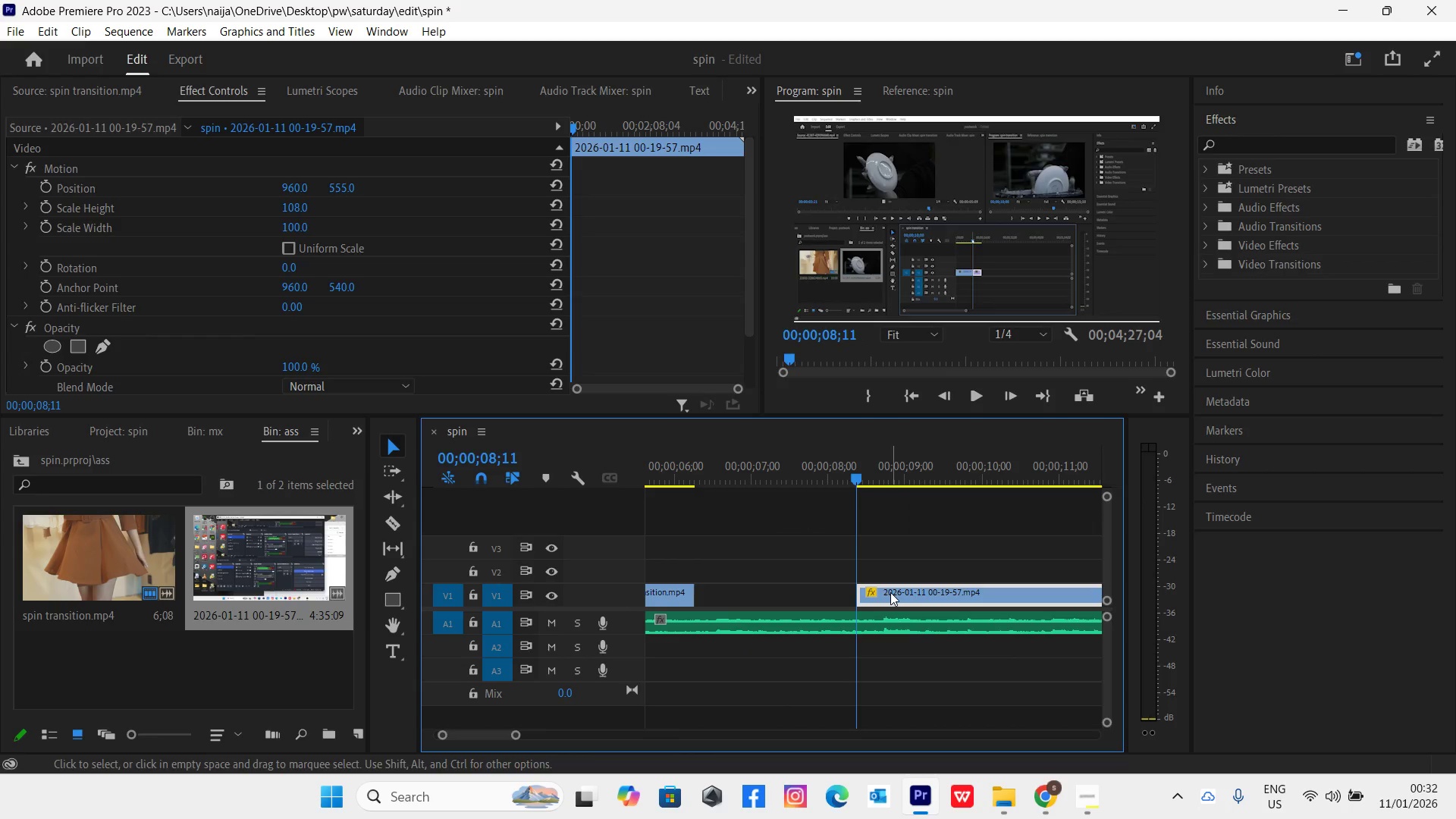 
left_click_drag(start_coordinate=[890, 592], to_coordinate=[734, 604])
 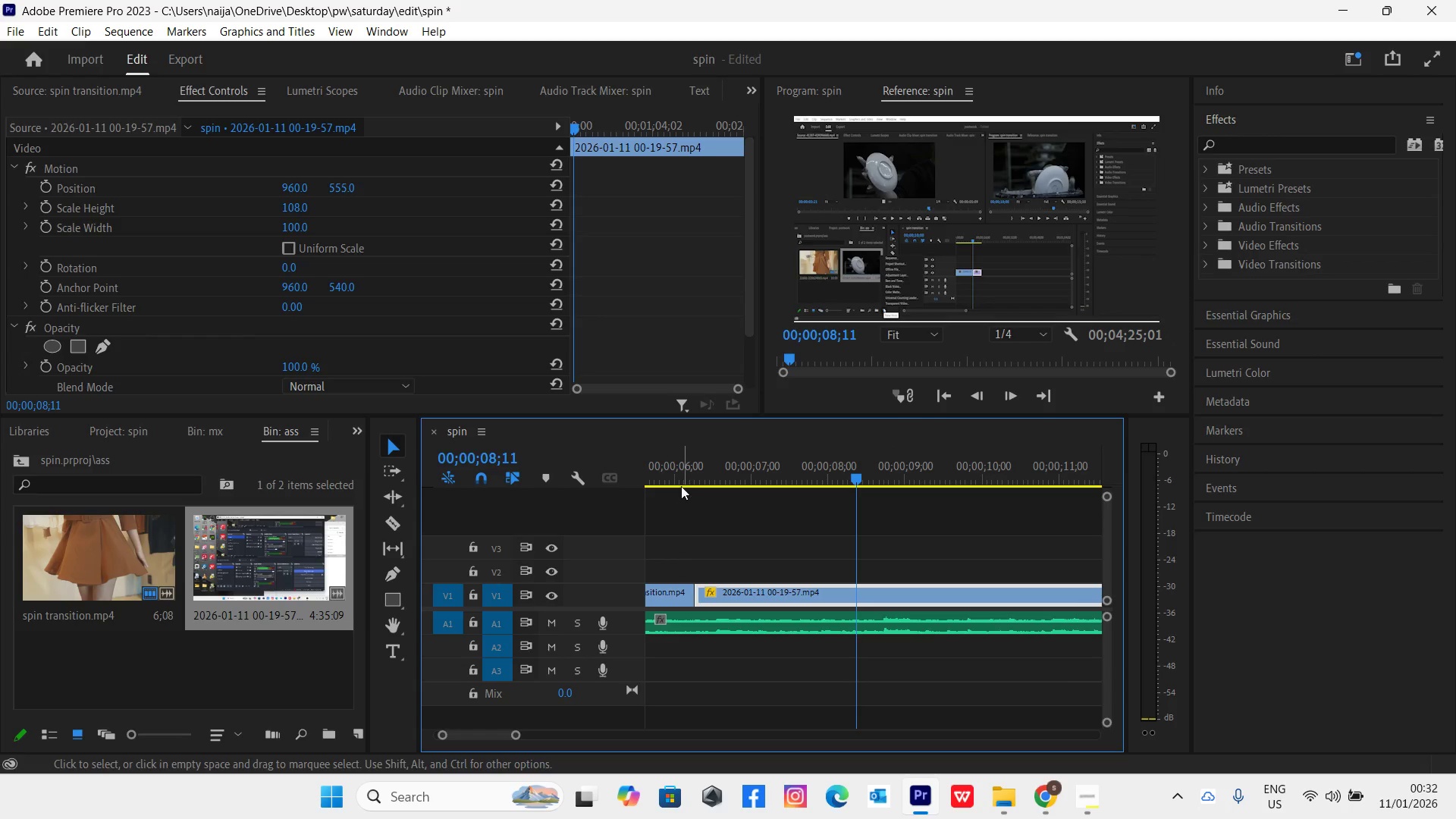 
left_click([679, 479])
 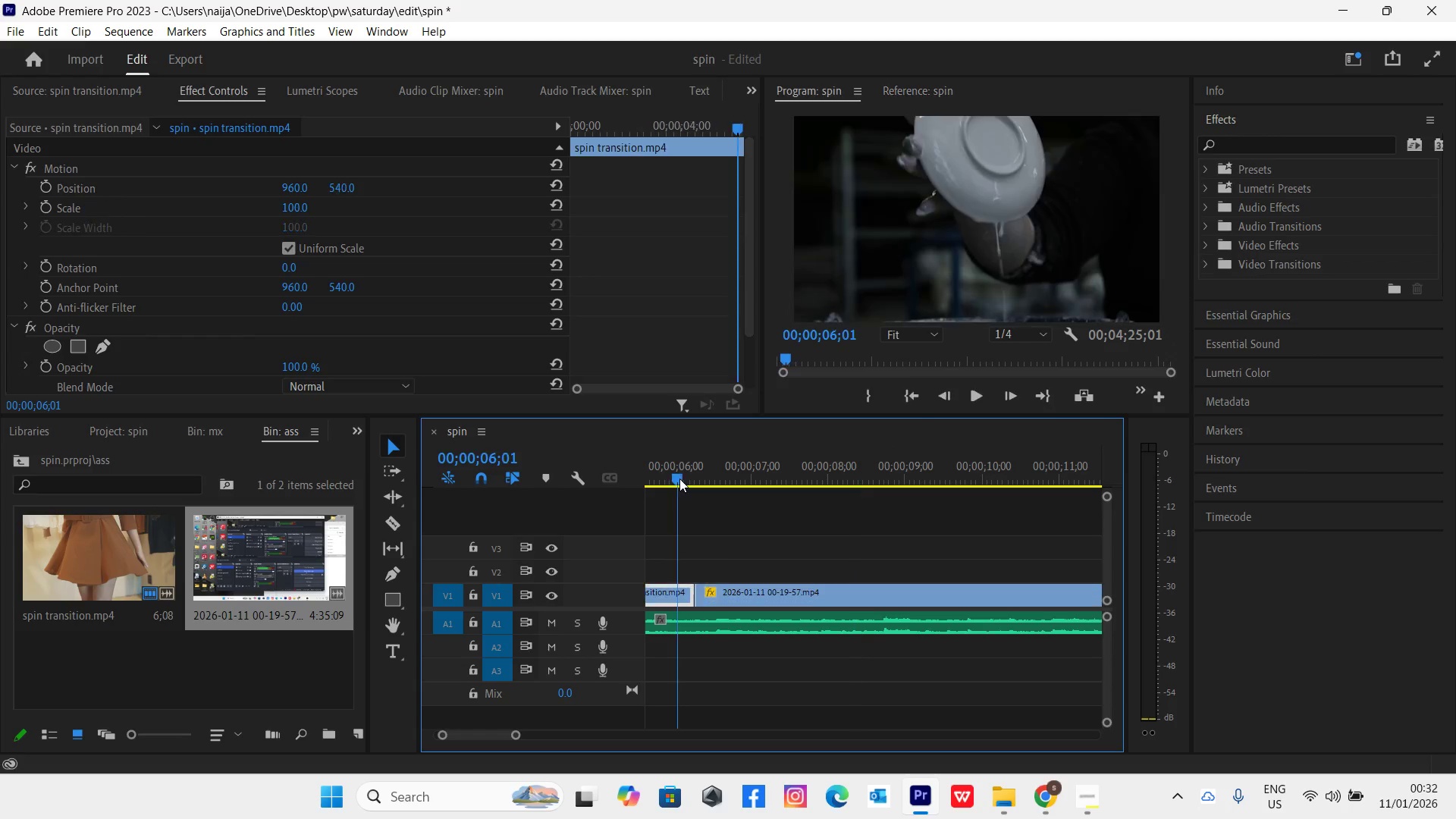 
key(Space)
 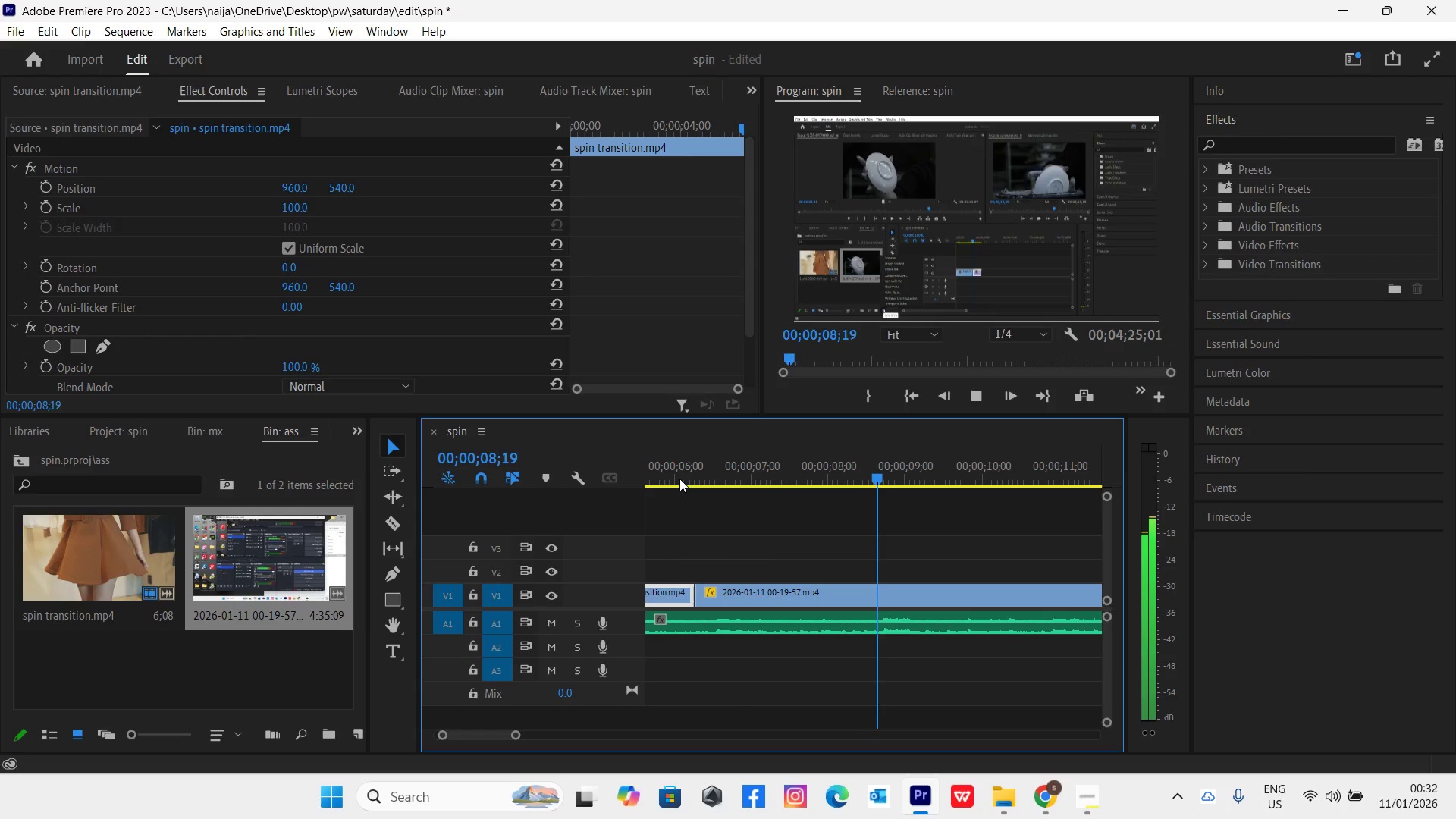 
key(Space)
 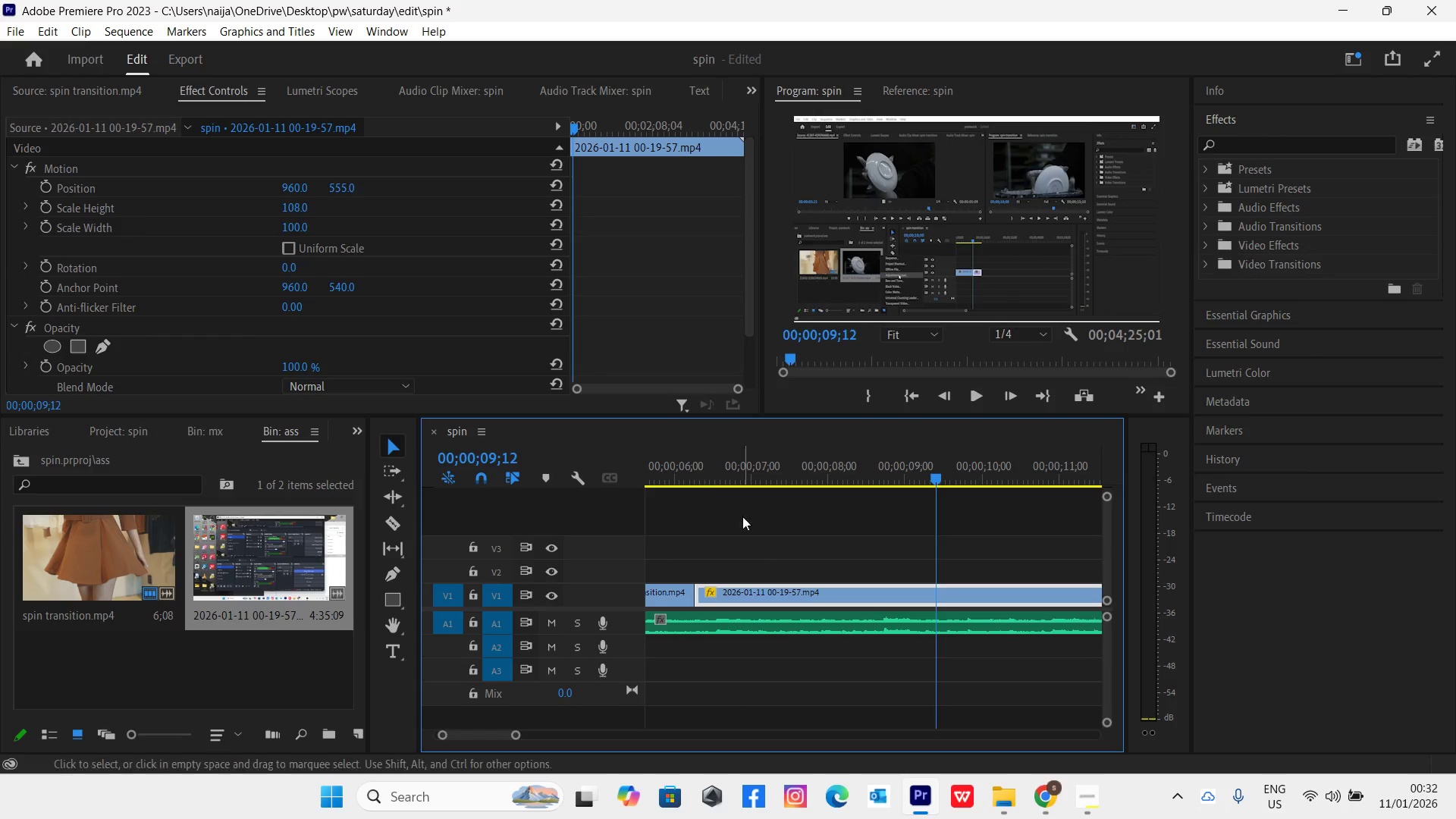 
wait(5.39)
 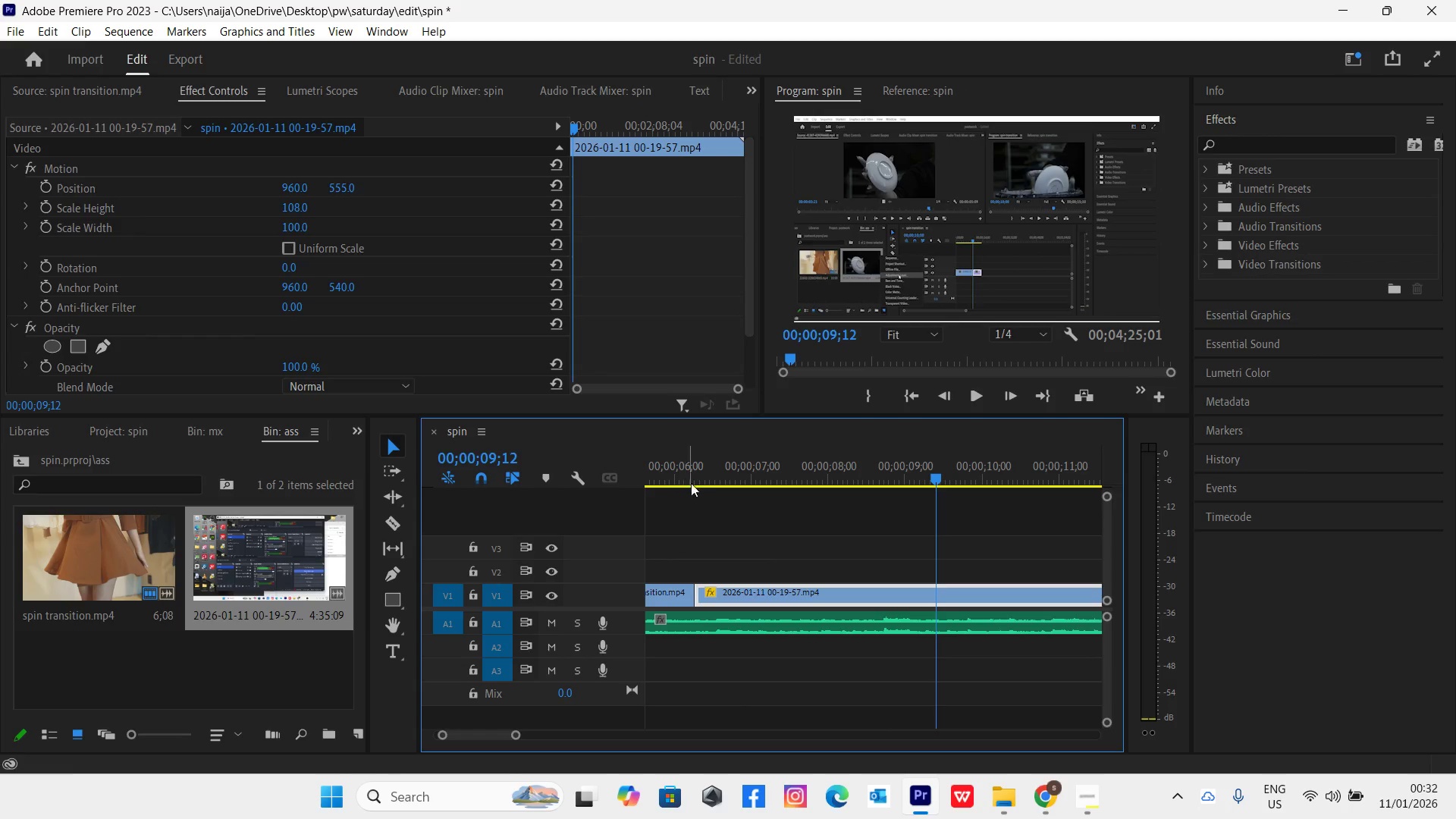 
left_click([1206, 268])
 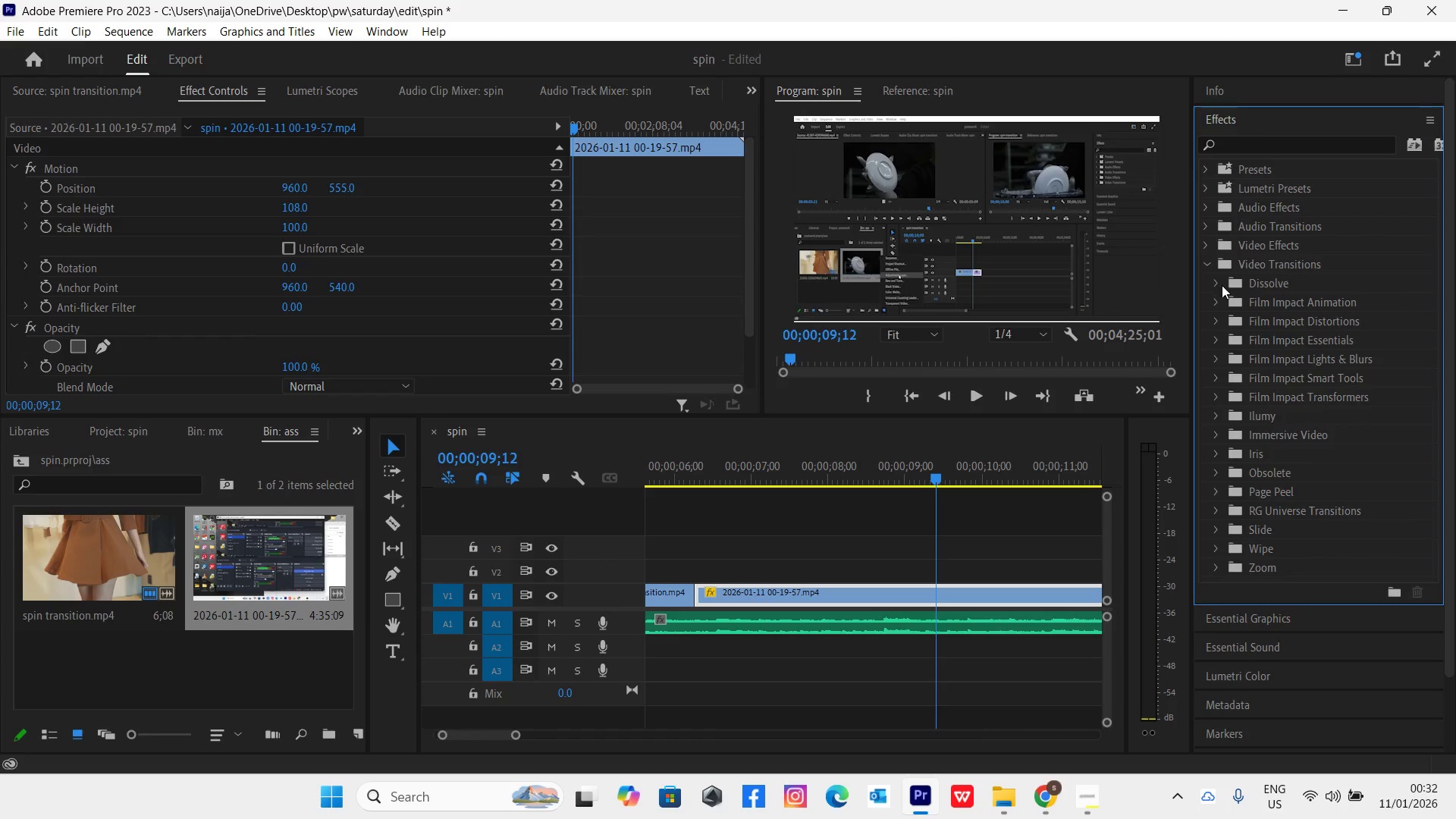 
left_click([1222, 286])
 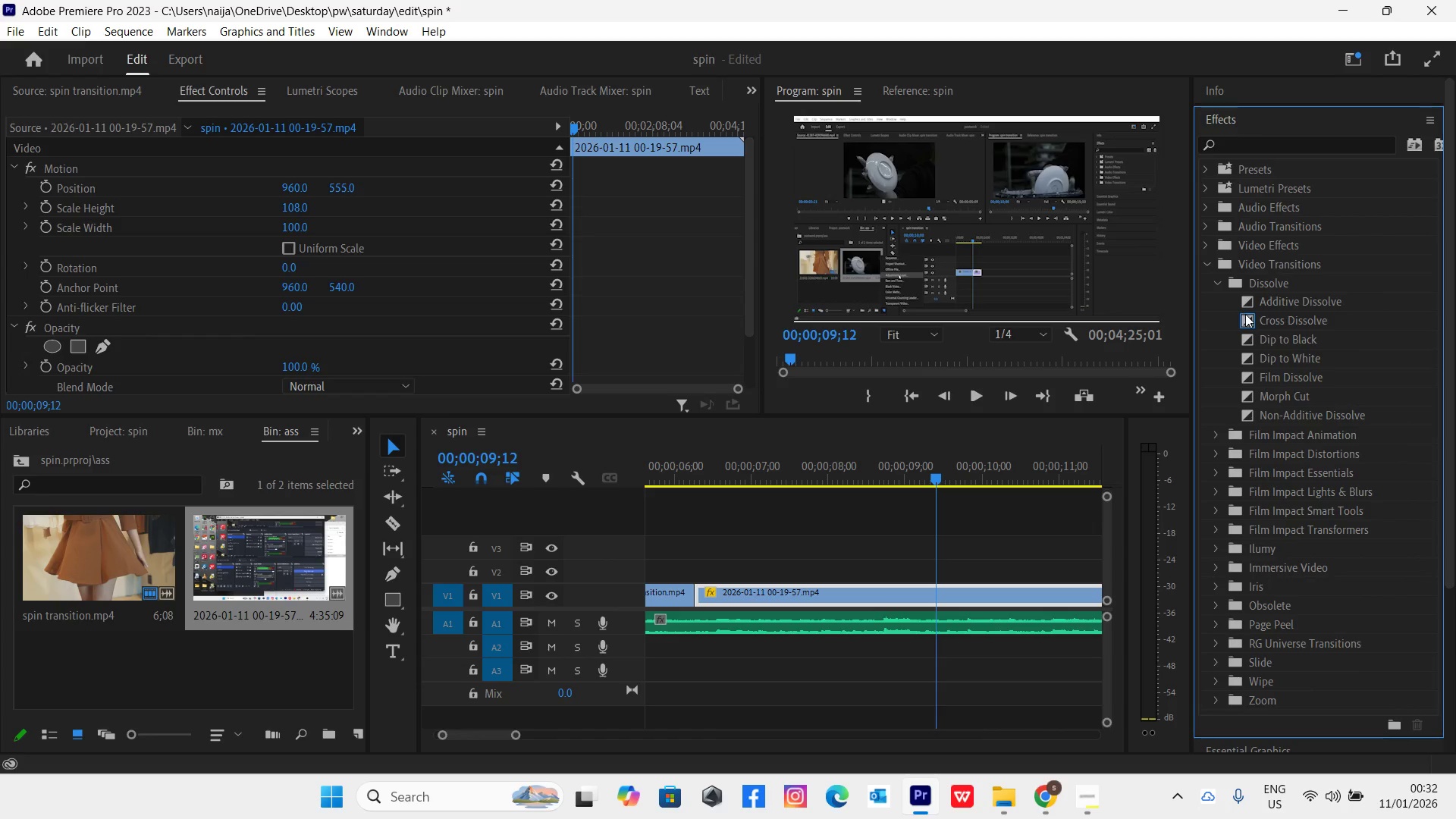 
left_click_drag(start_coordinate=[1245, 315], to_coordinate=[699, 597])
 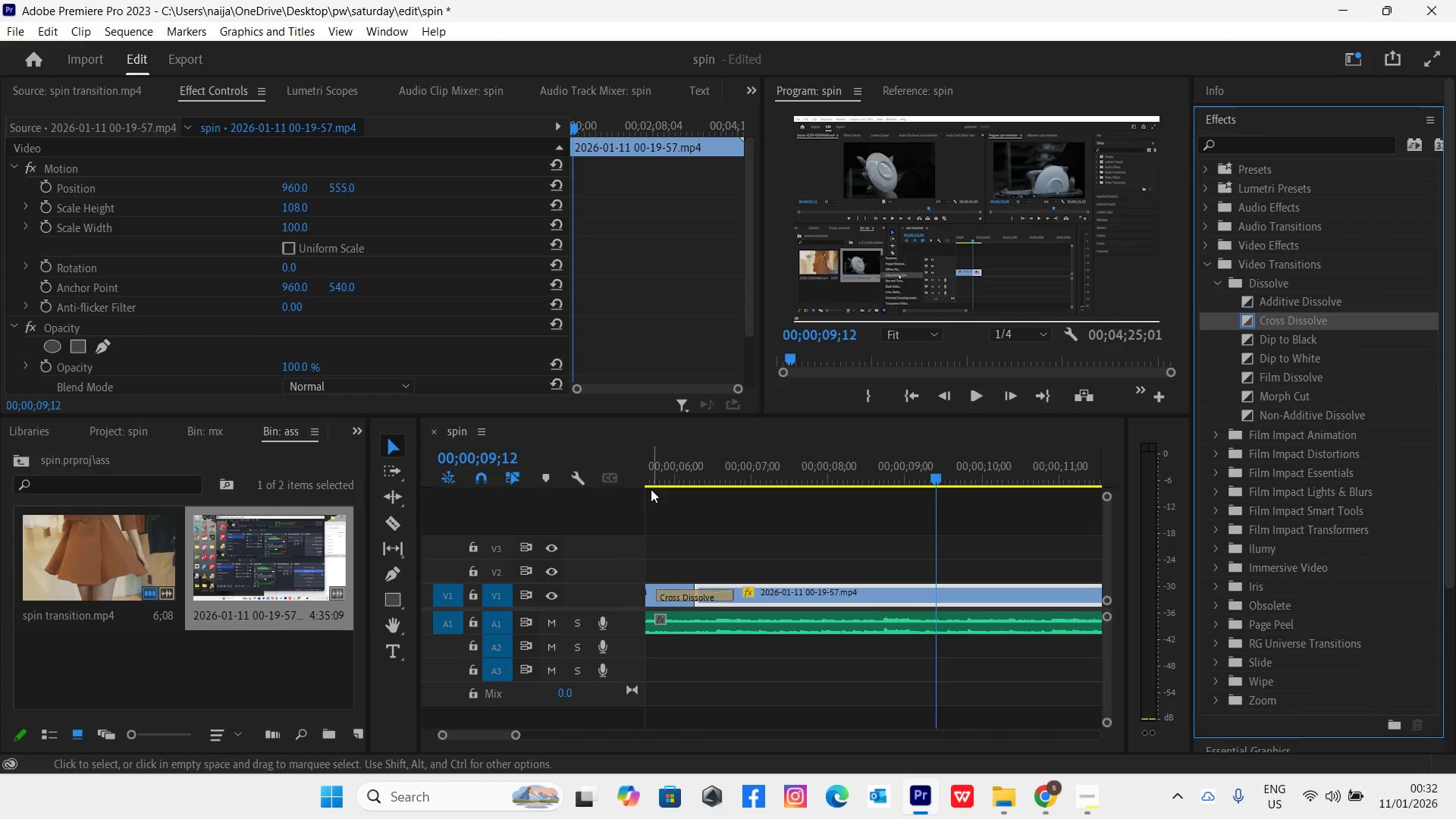 
left_click([651, 476])
 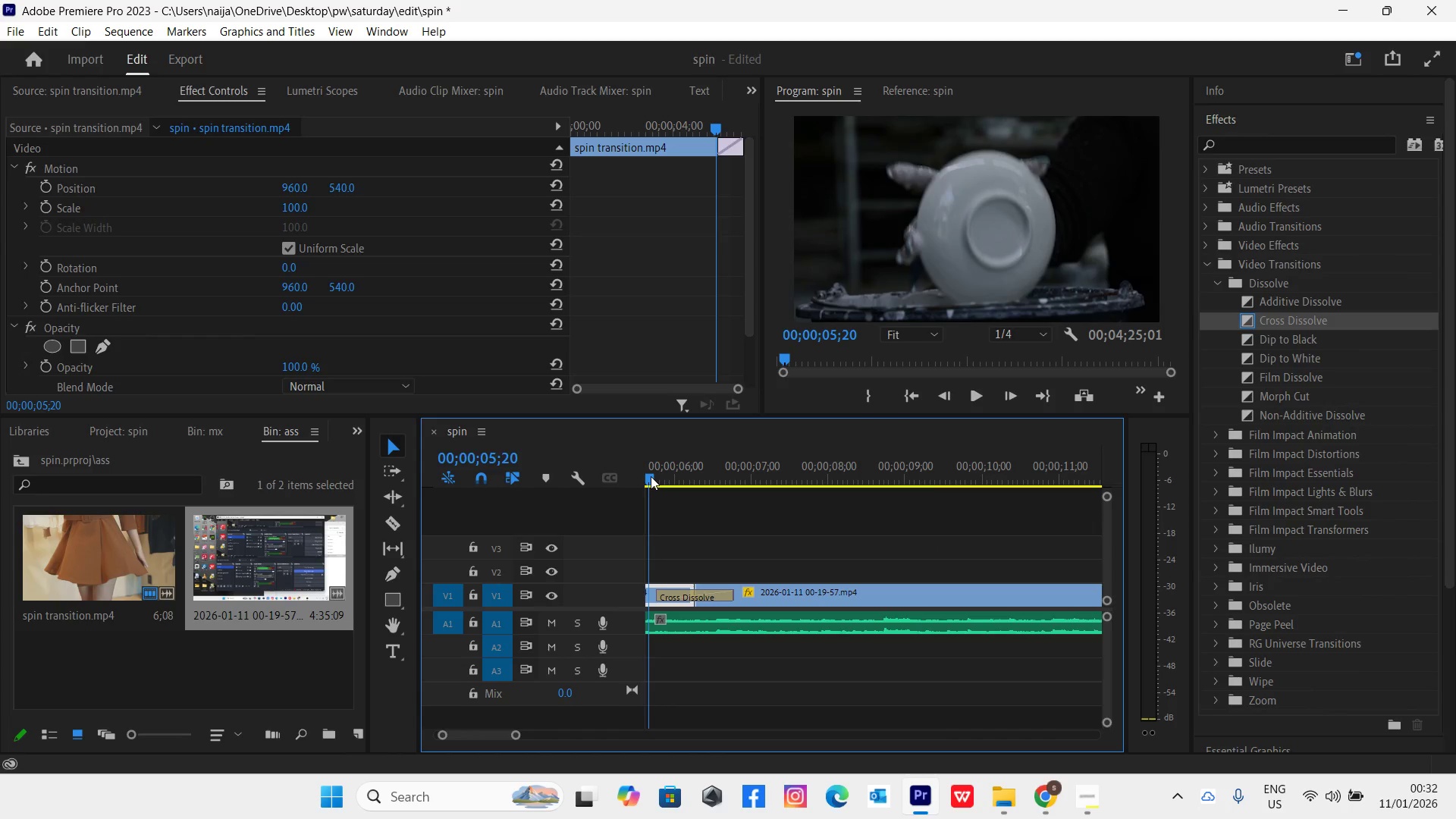 
key(Space)
 